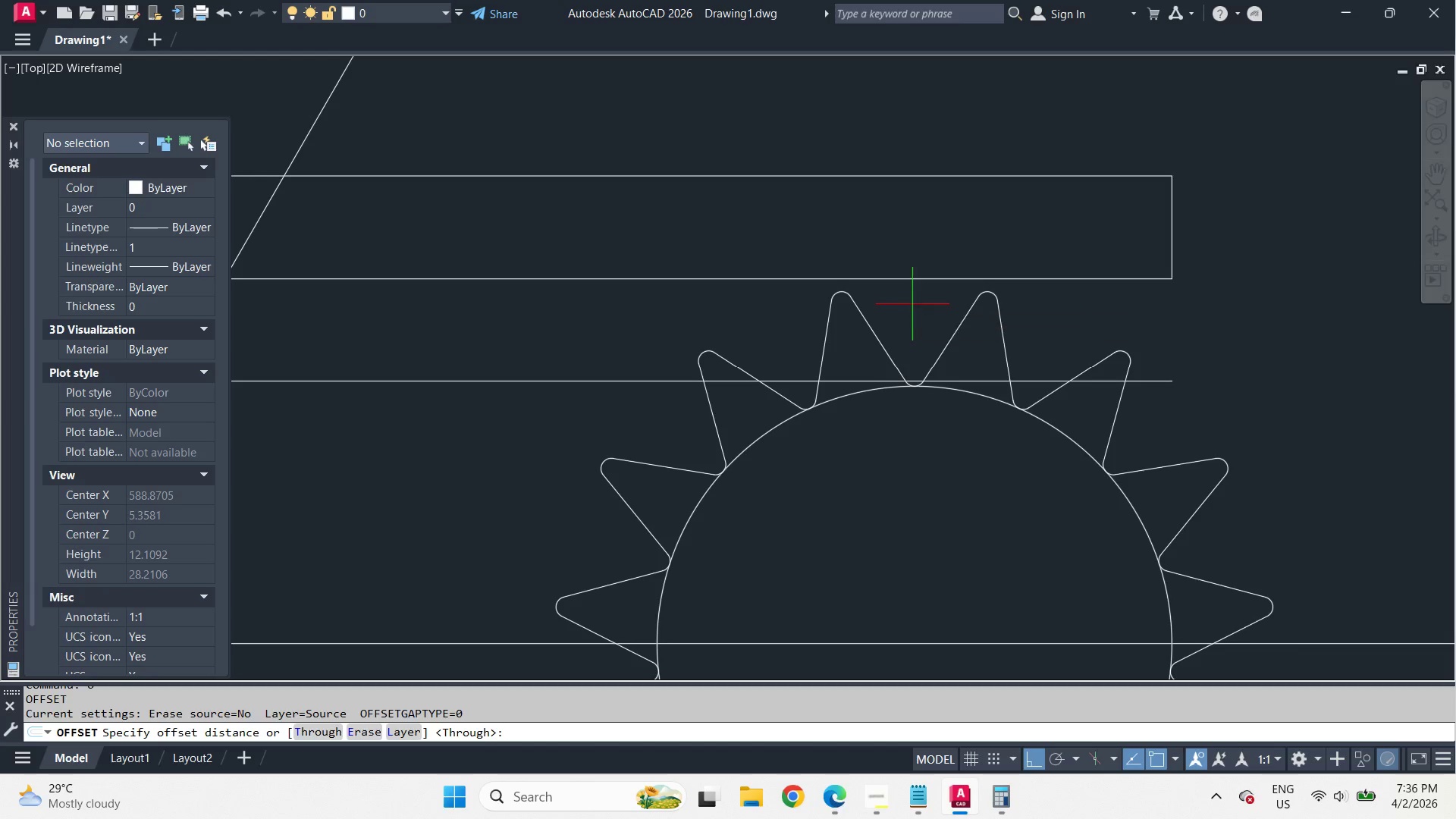 
key(Space)
 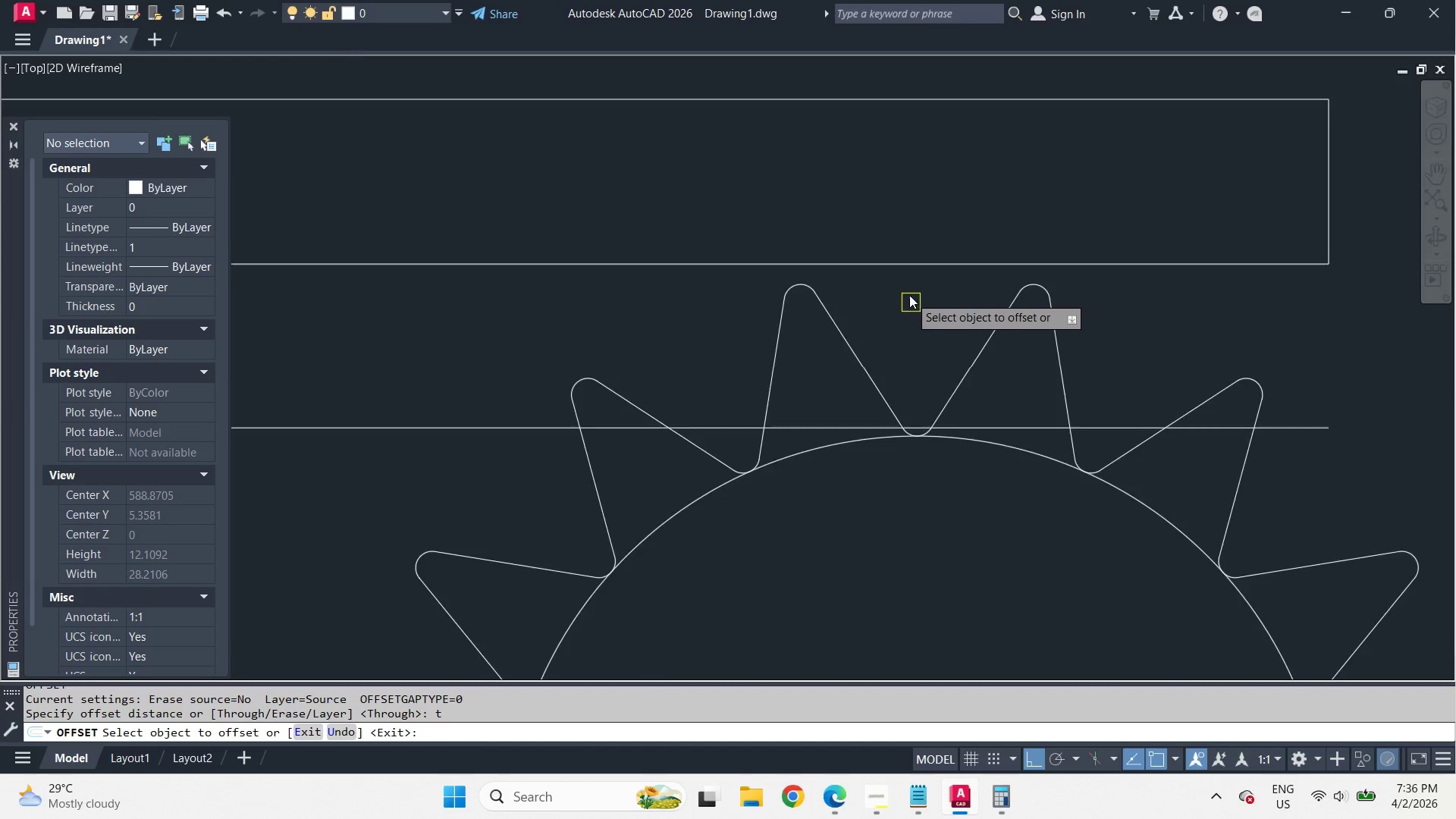 
scroll: coordinate [911, 303], scroll_direction: up, amount: 1.0
 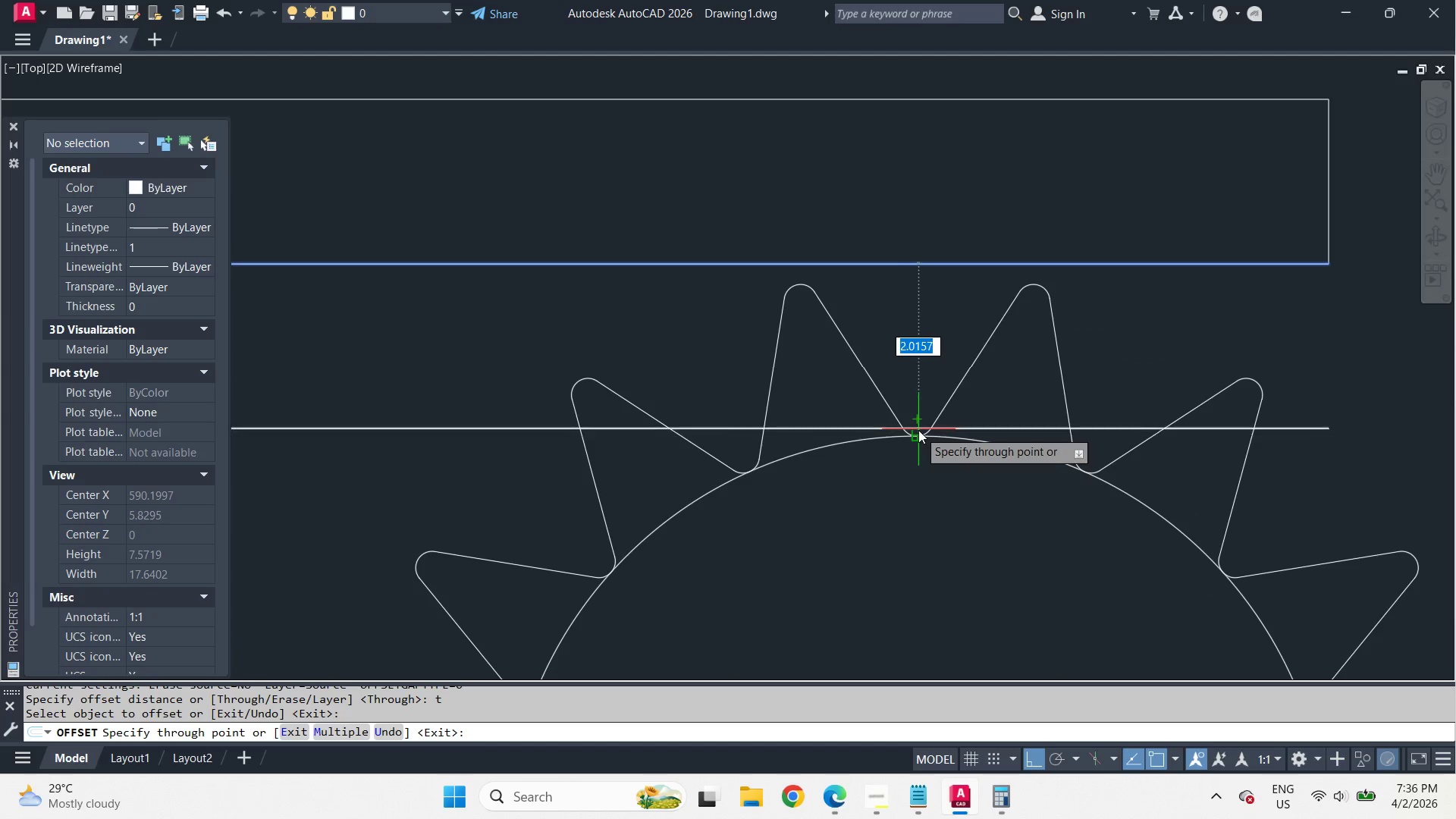 
key(Escape)
 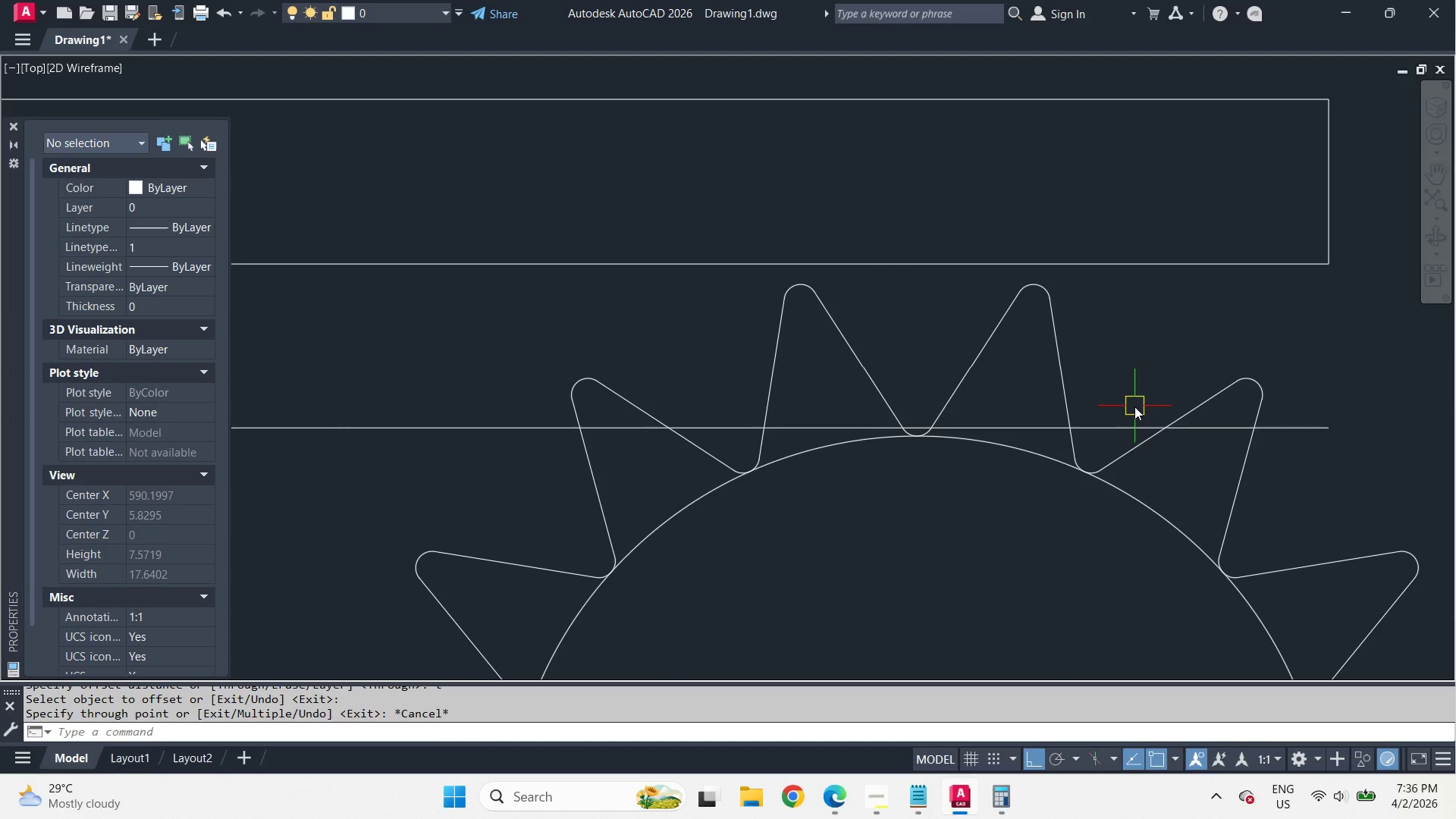 
type(di )
 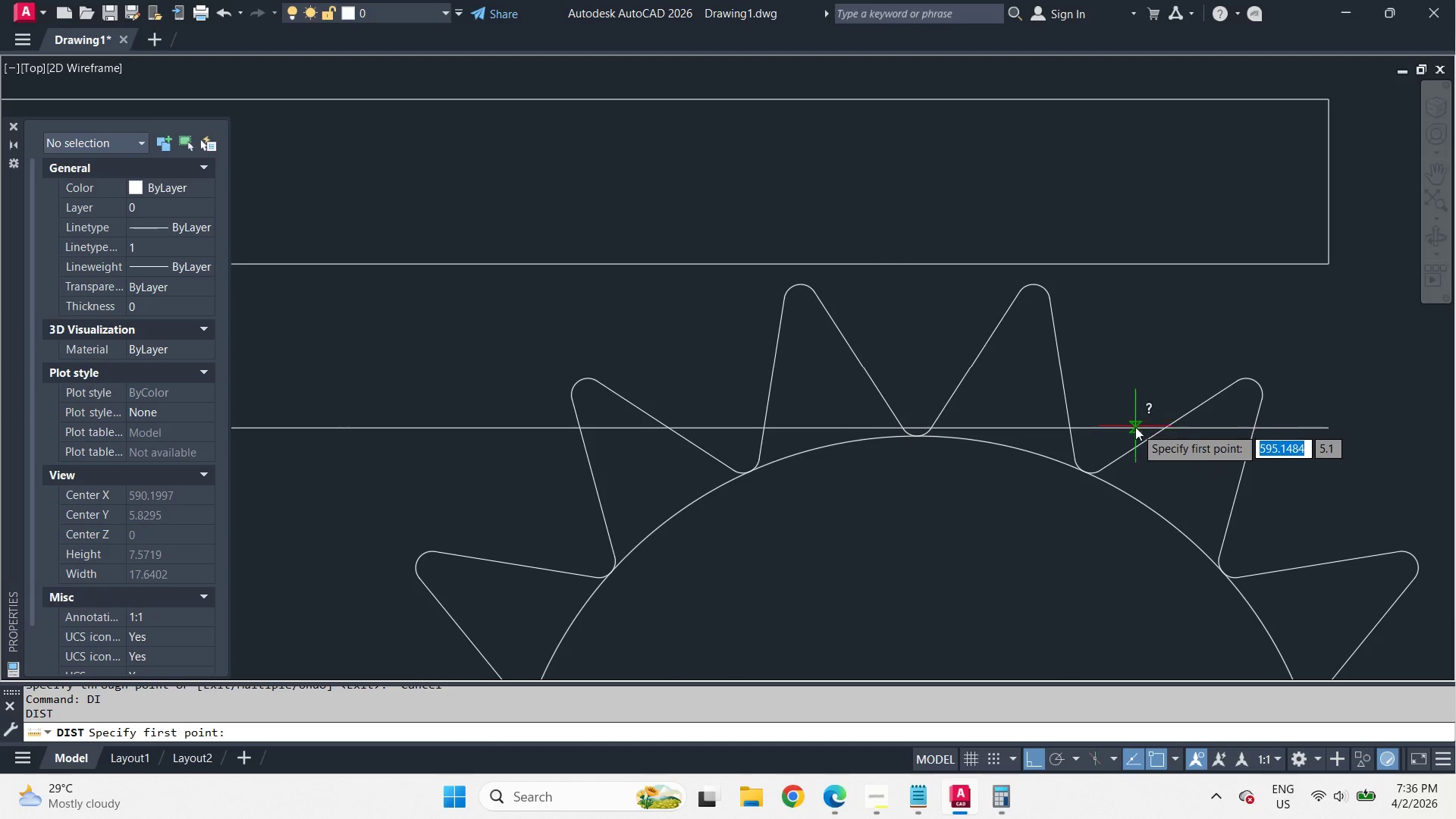 
left_click([1135, 427])
 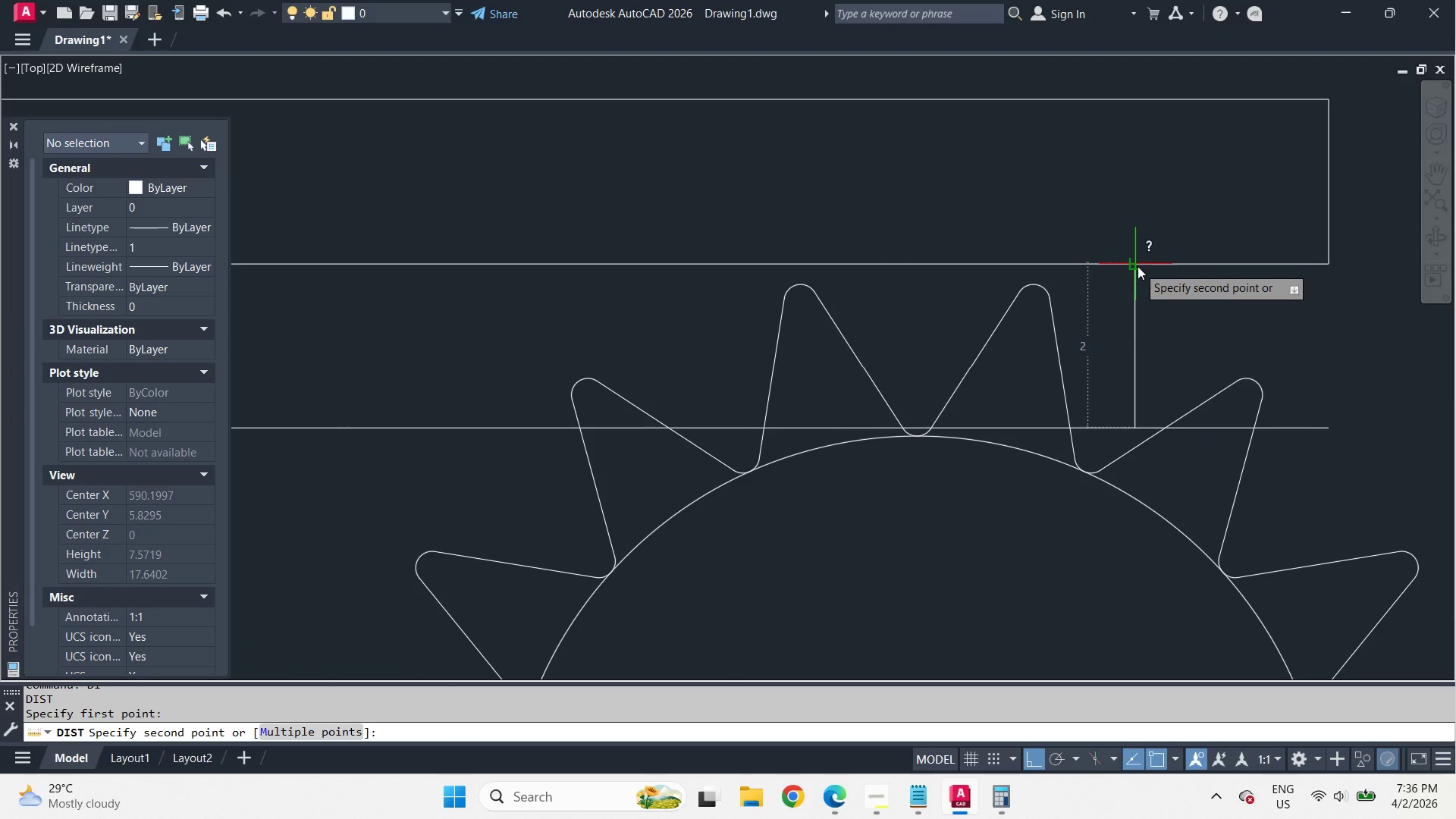 
key(Escape)
type(di )
 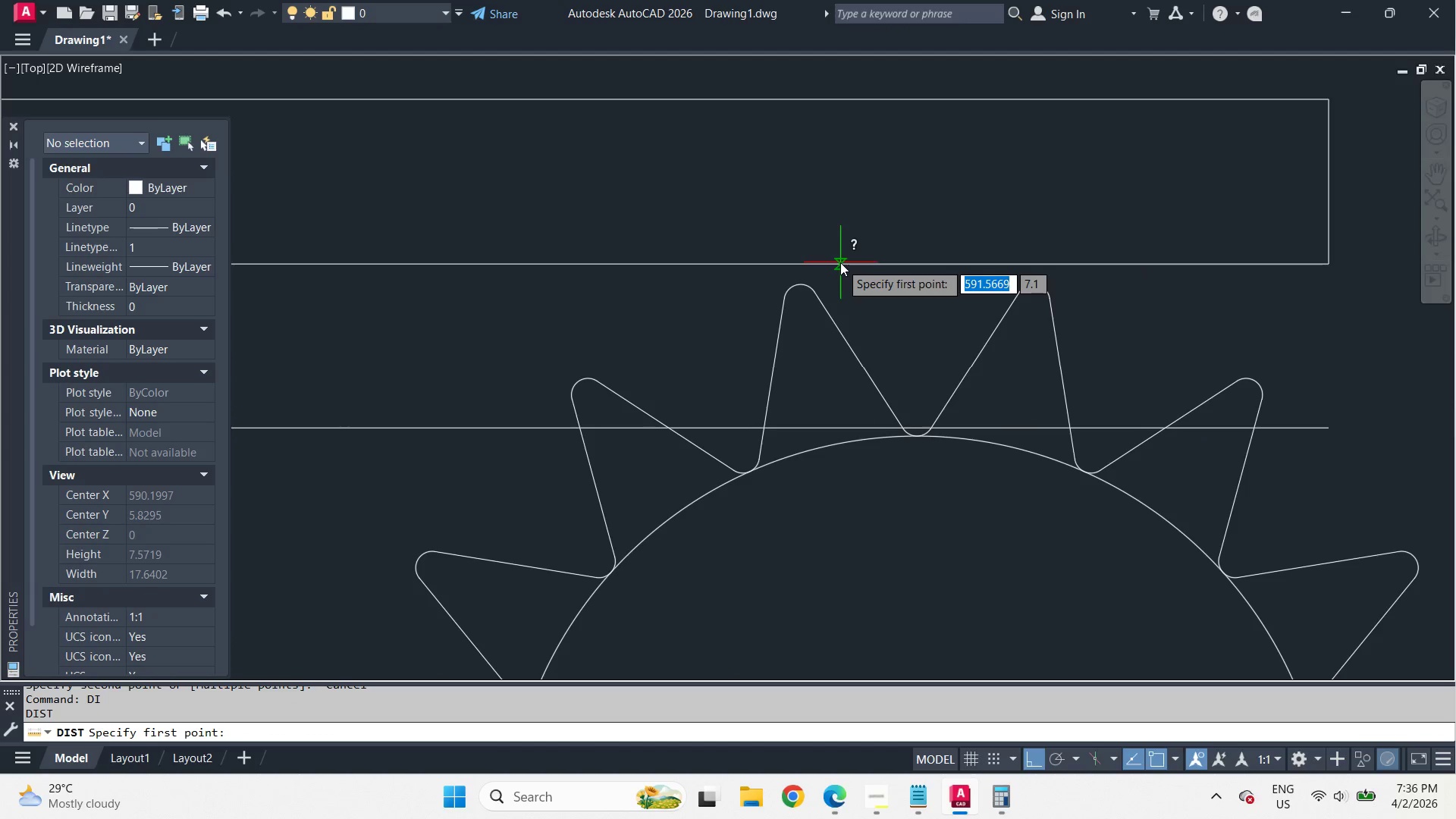 
left_click_drag(start_coordinate=[836, 261], to_coordinate=[866, 271])
 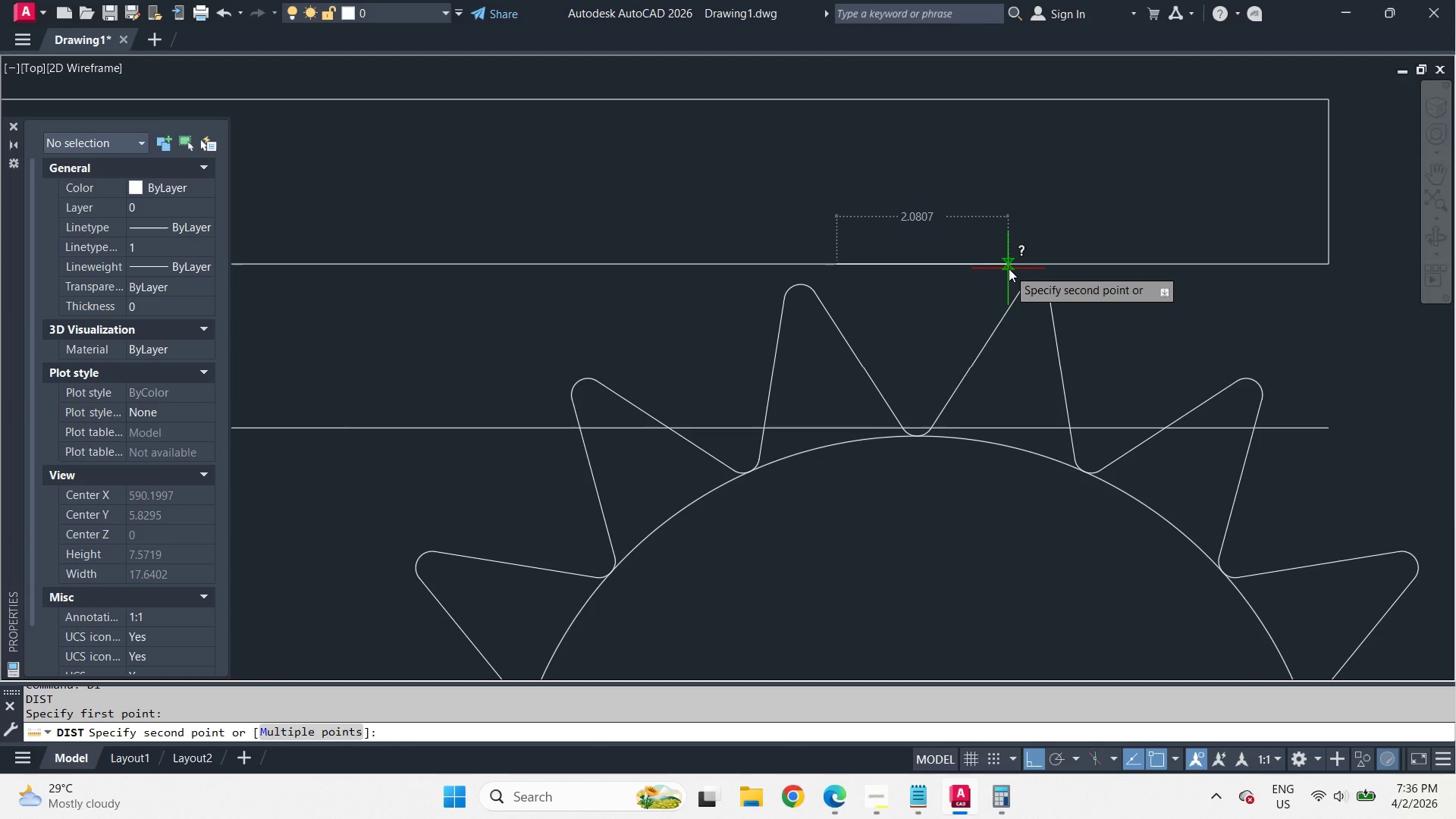 
key(Escape)
 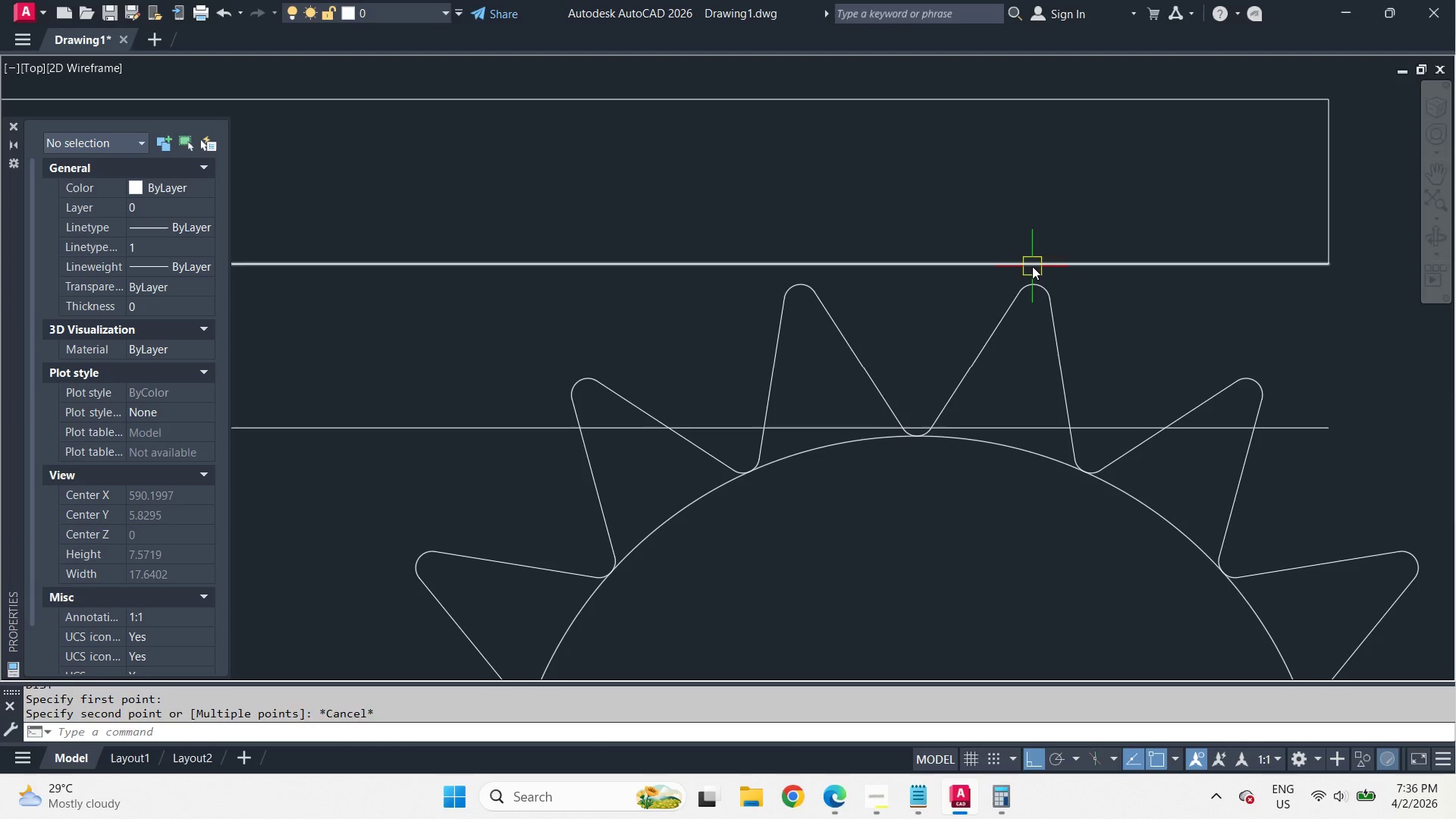 
key(Space)
 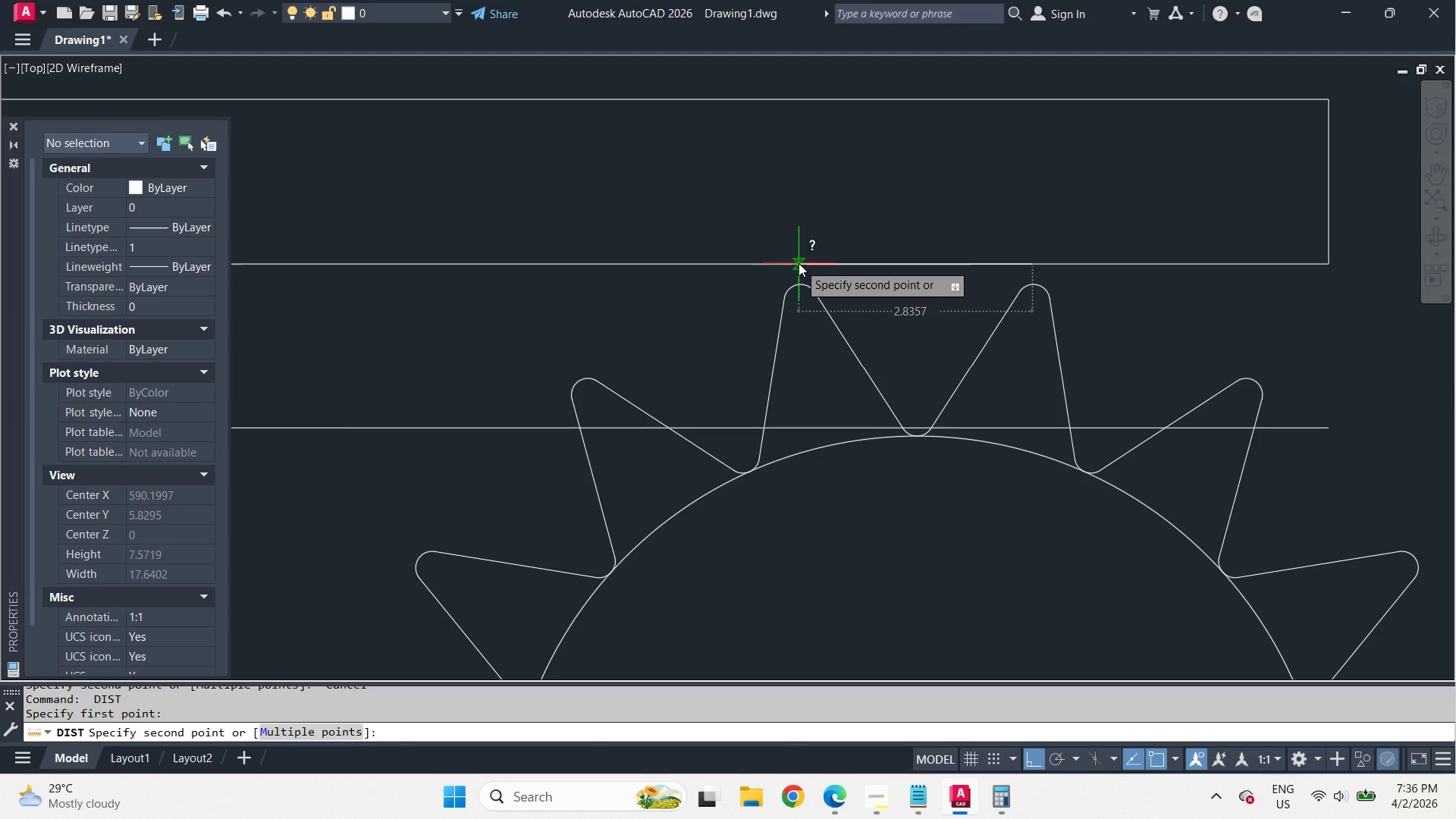 
key(Escape)
 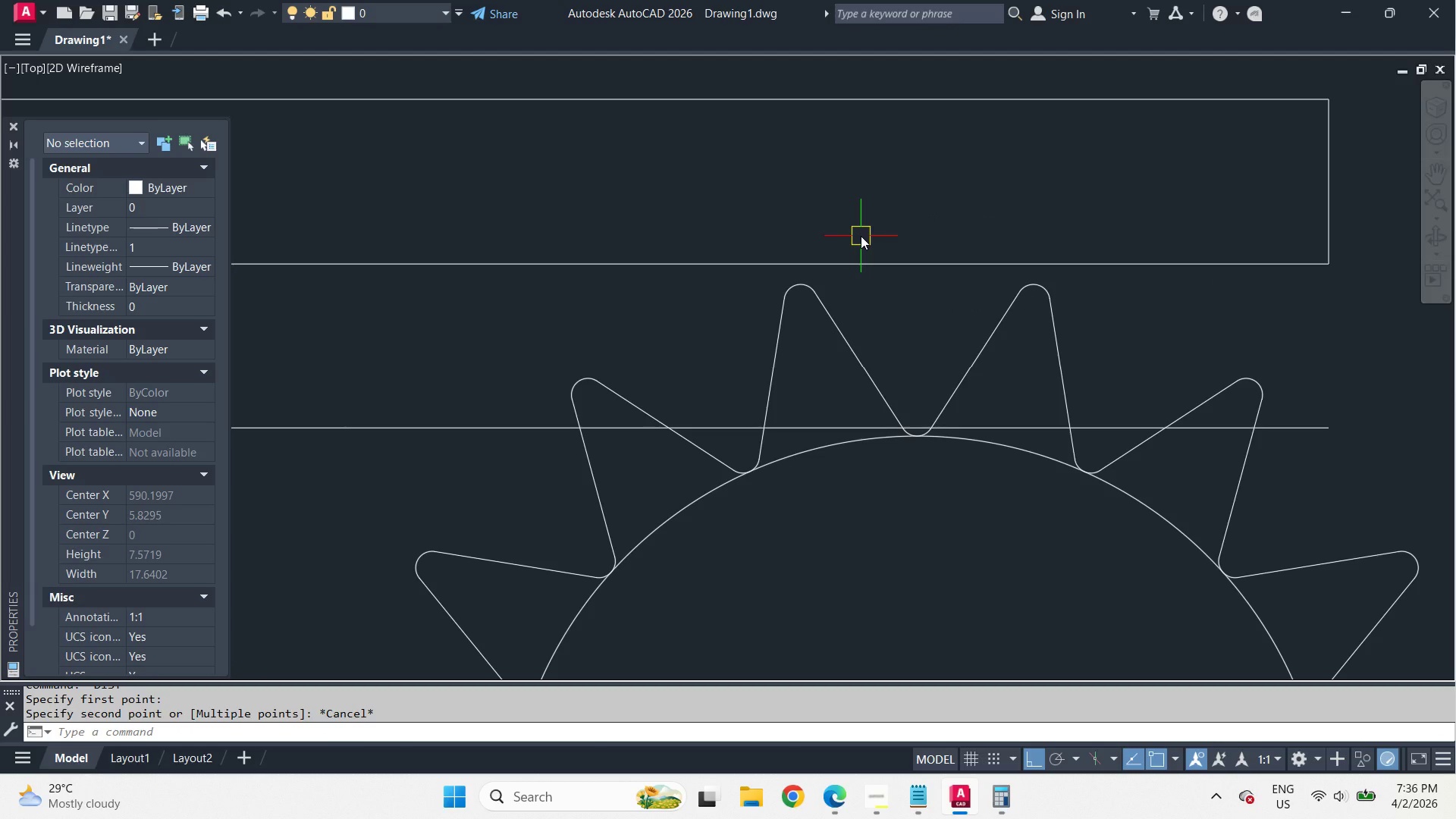 
key(O)
 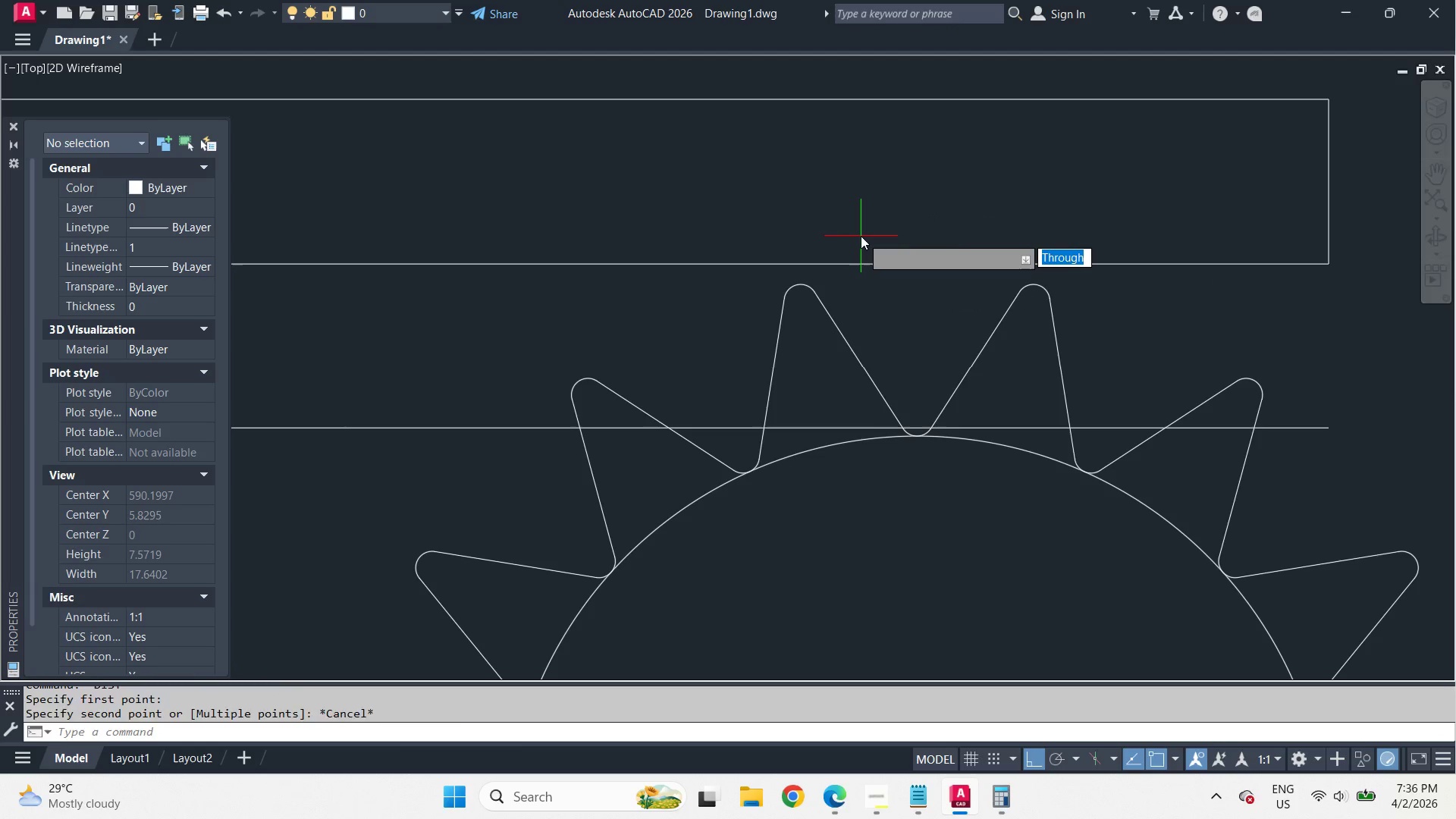 
key(Space)
 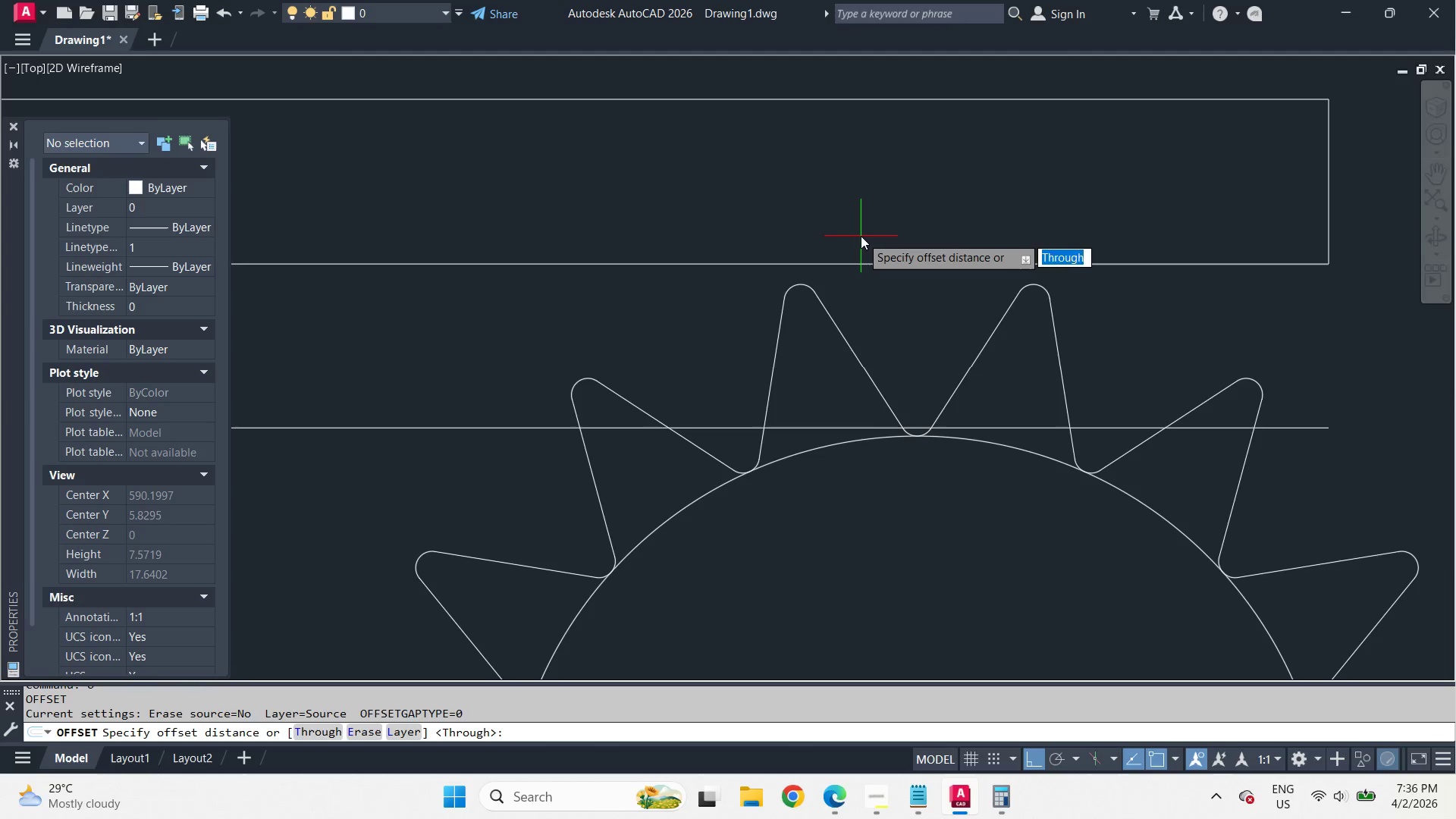 
key(Numpad2)
 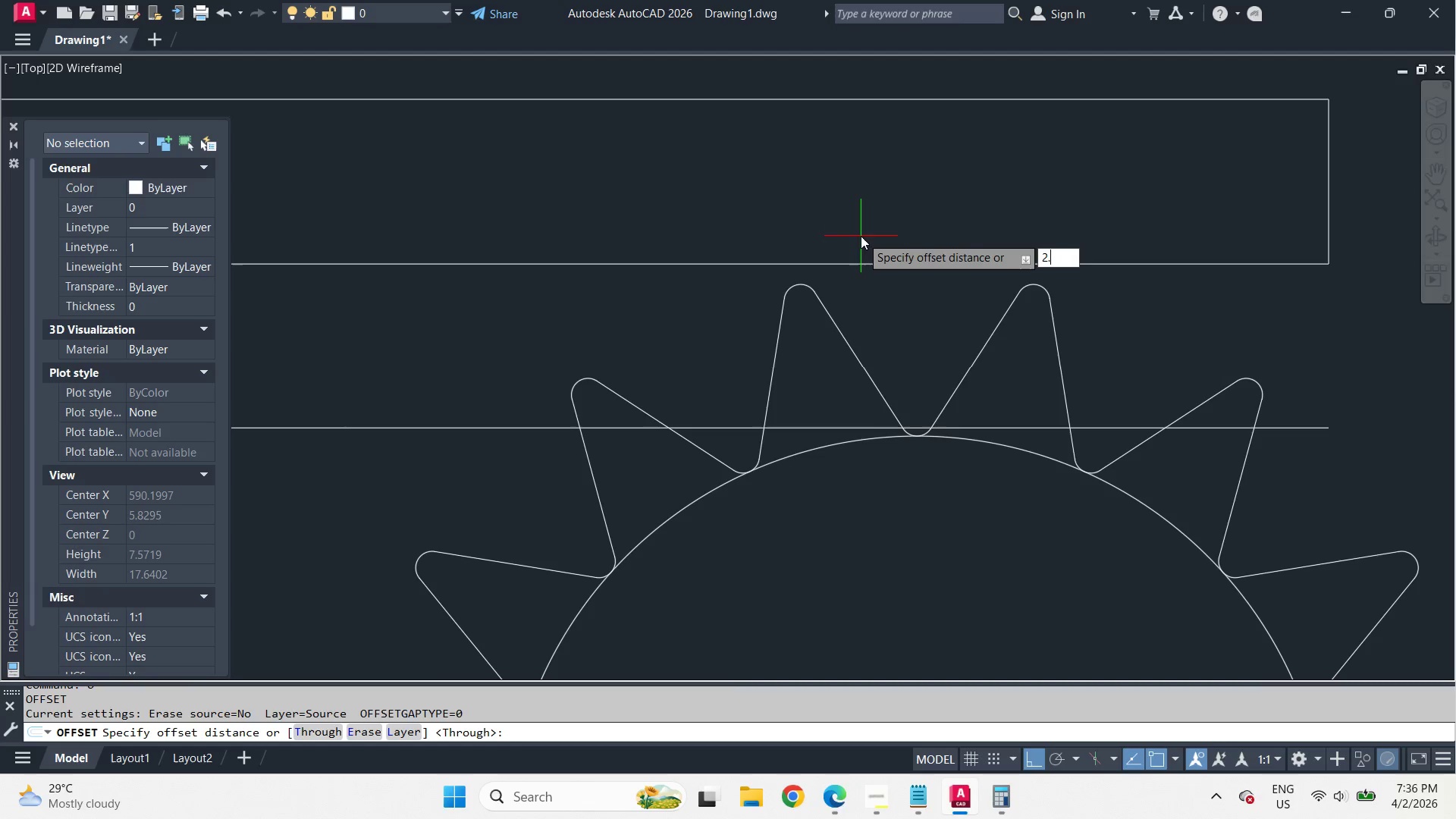 
key(NumpadDecimal)
 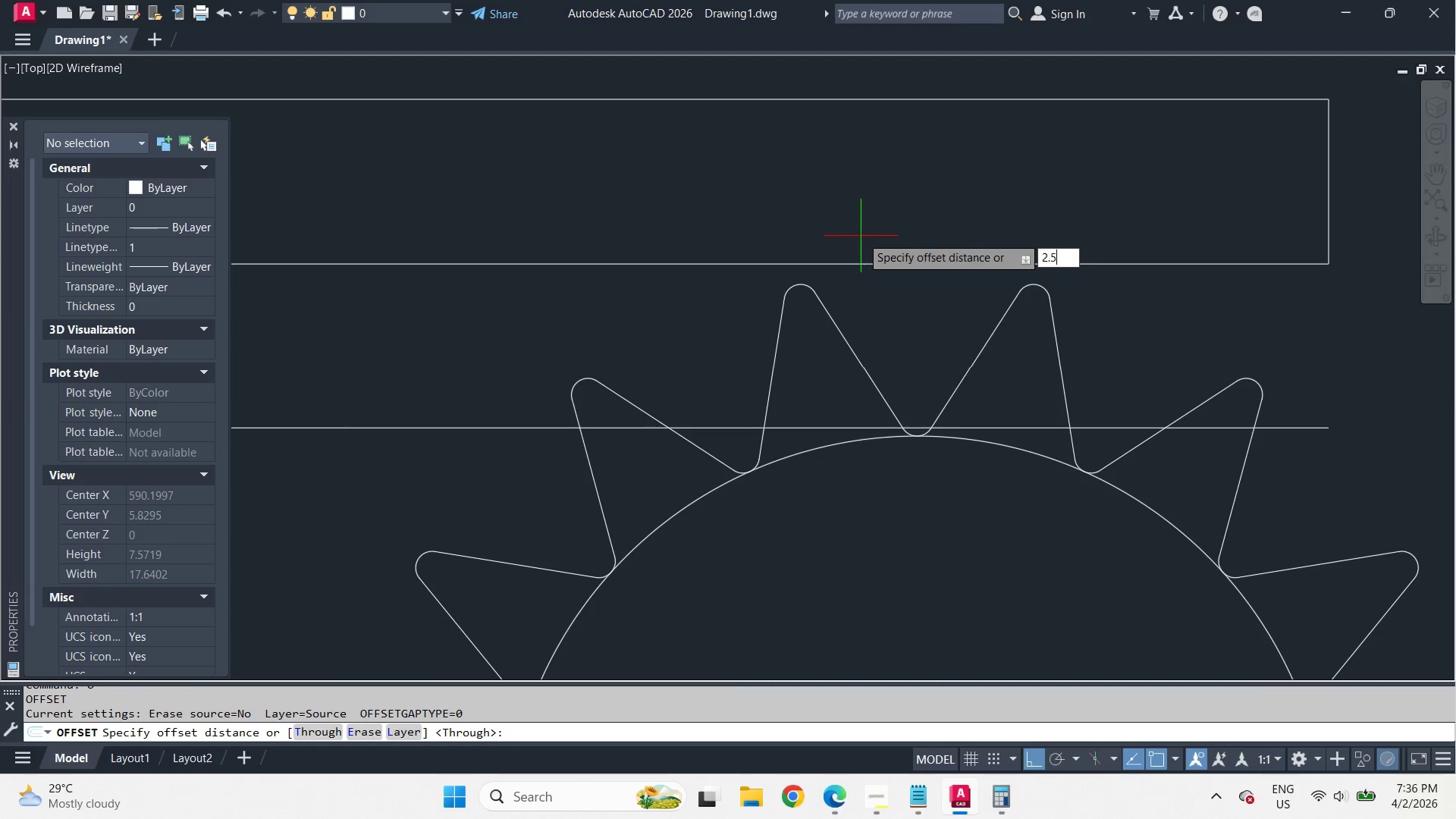 
key(Numpad5)
 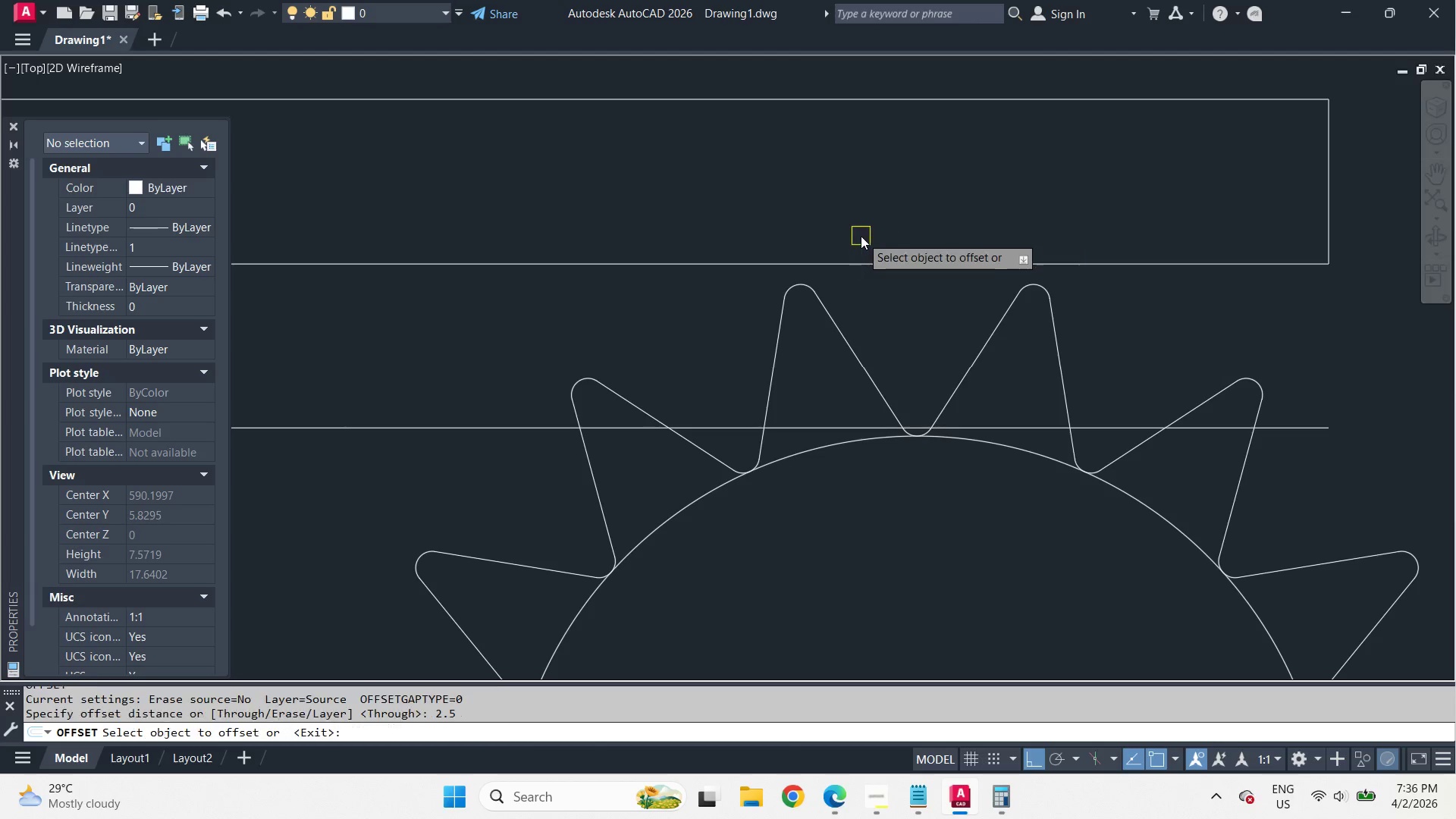 
key(NumpadEnter)
 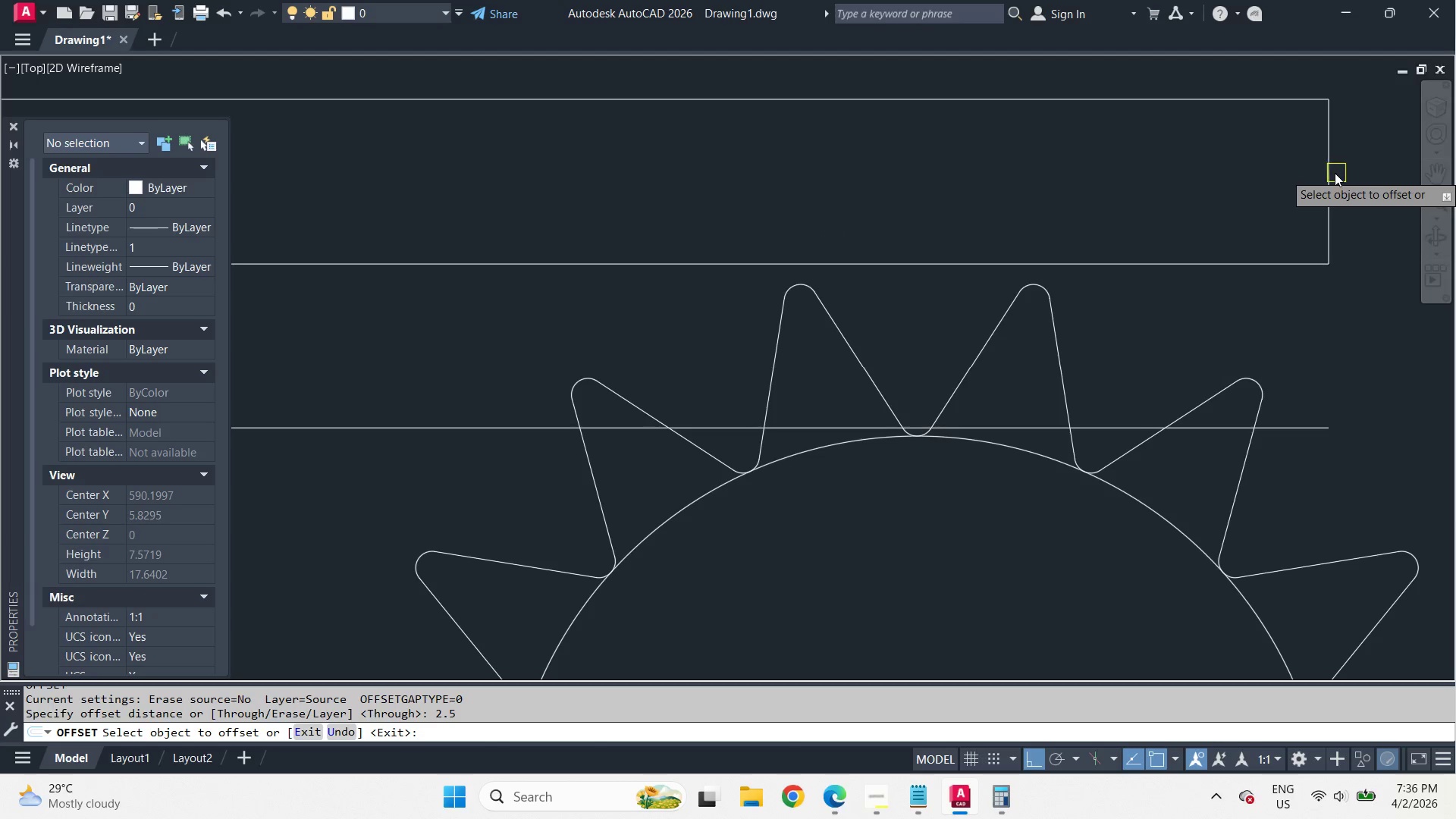 
left_click_drag(start_coordinate=[1332, 173], to_coordinate=[1320, 178])
 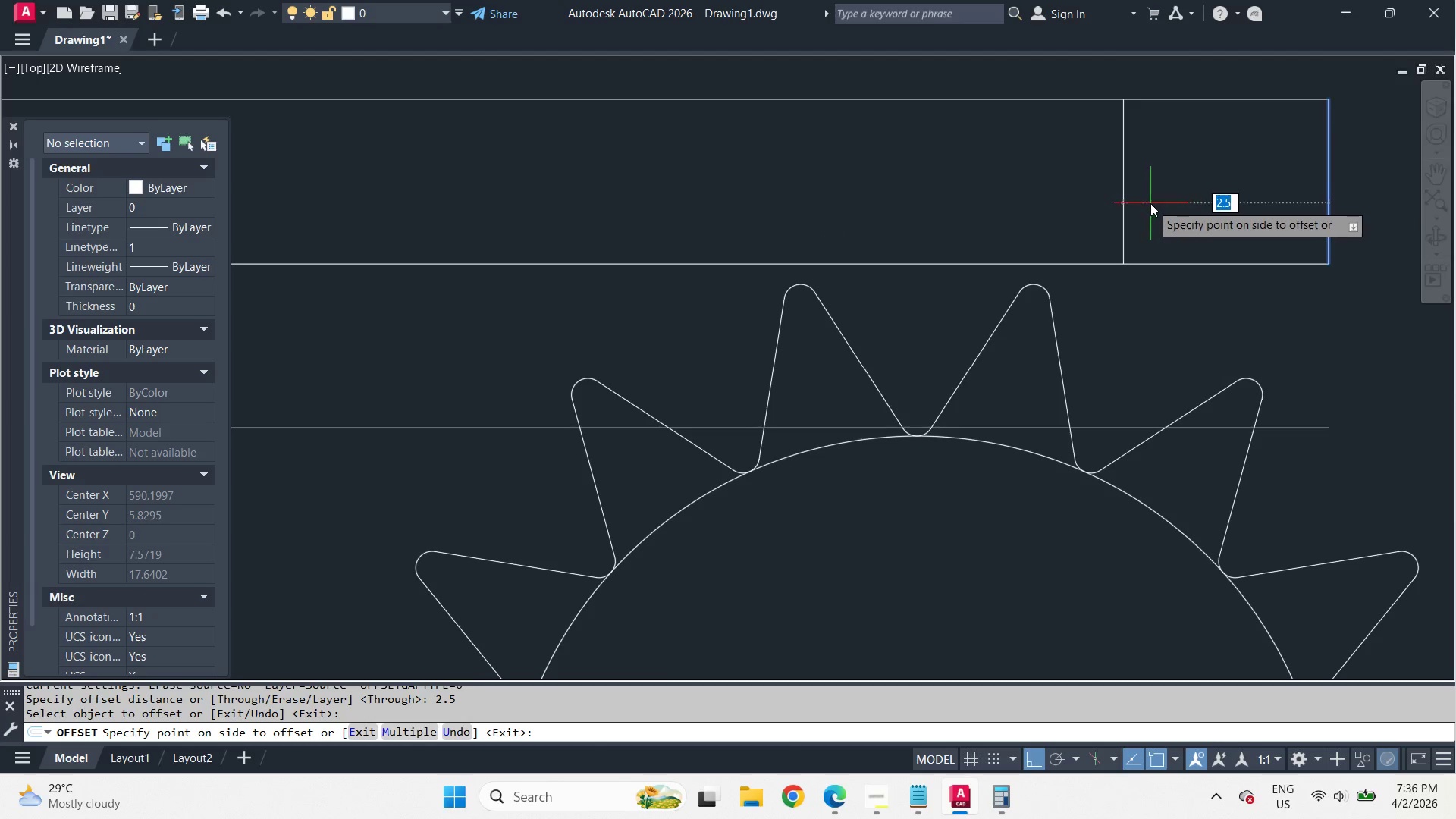 
left_click_drag(start_coordinate=[1150, 203], to_coordinate=[1144, 212])
 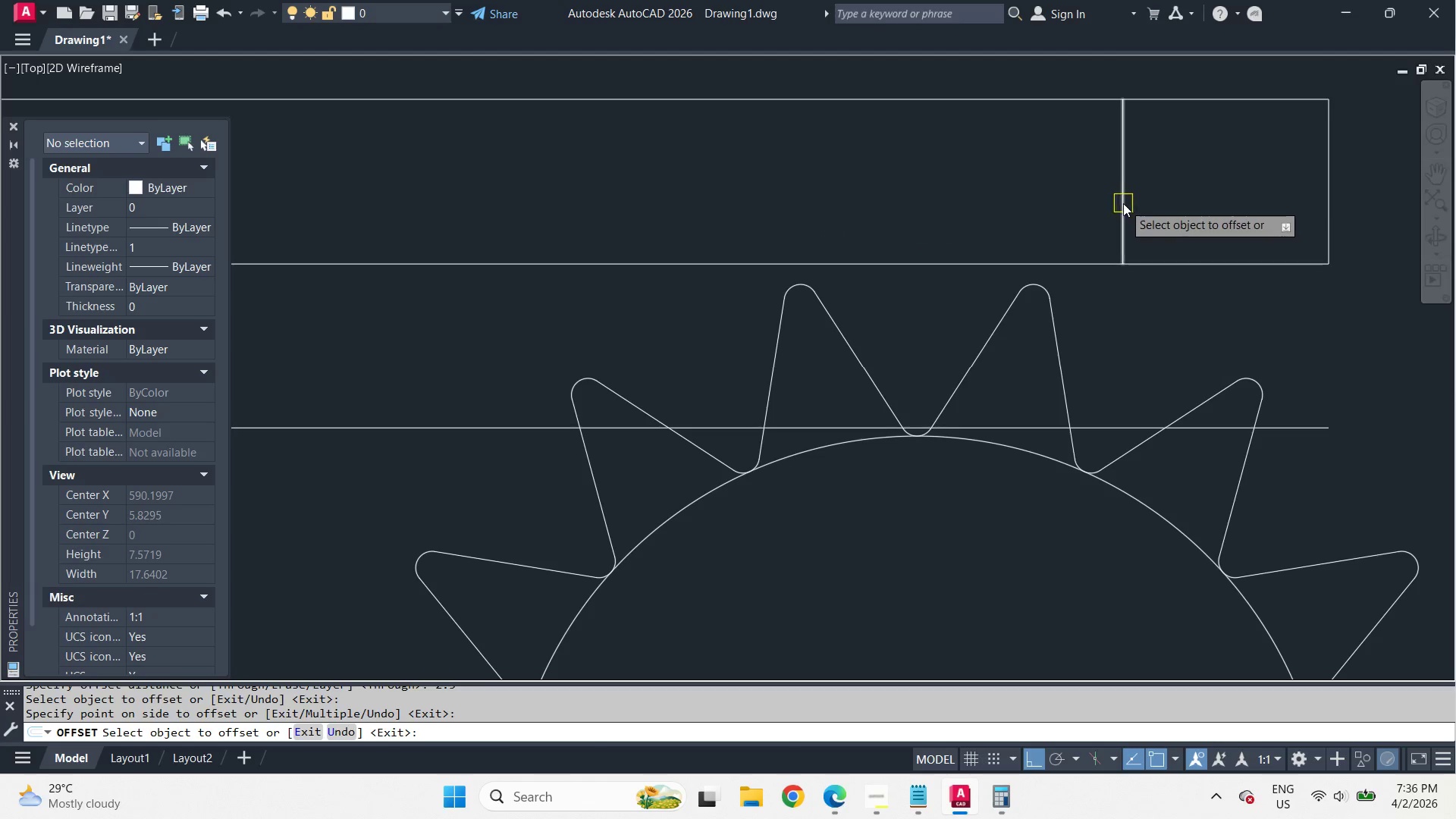 
left_click_drag(start_coordinate=[1123, 203], to_coordinate=[1113, 203])
 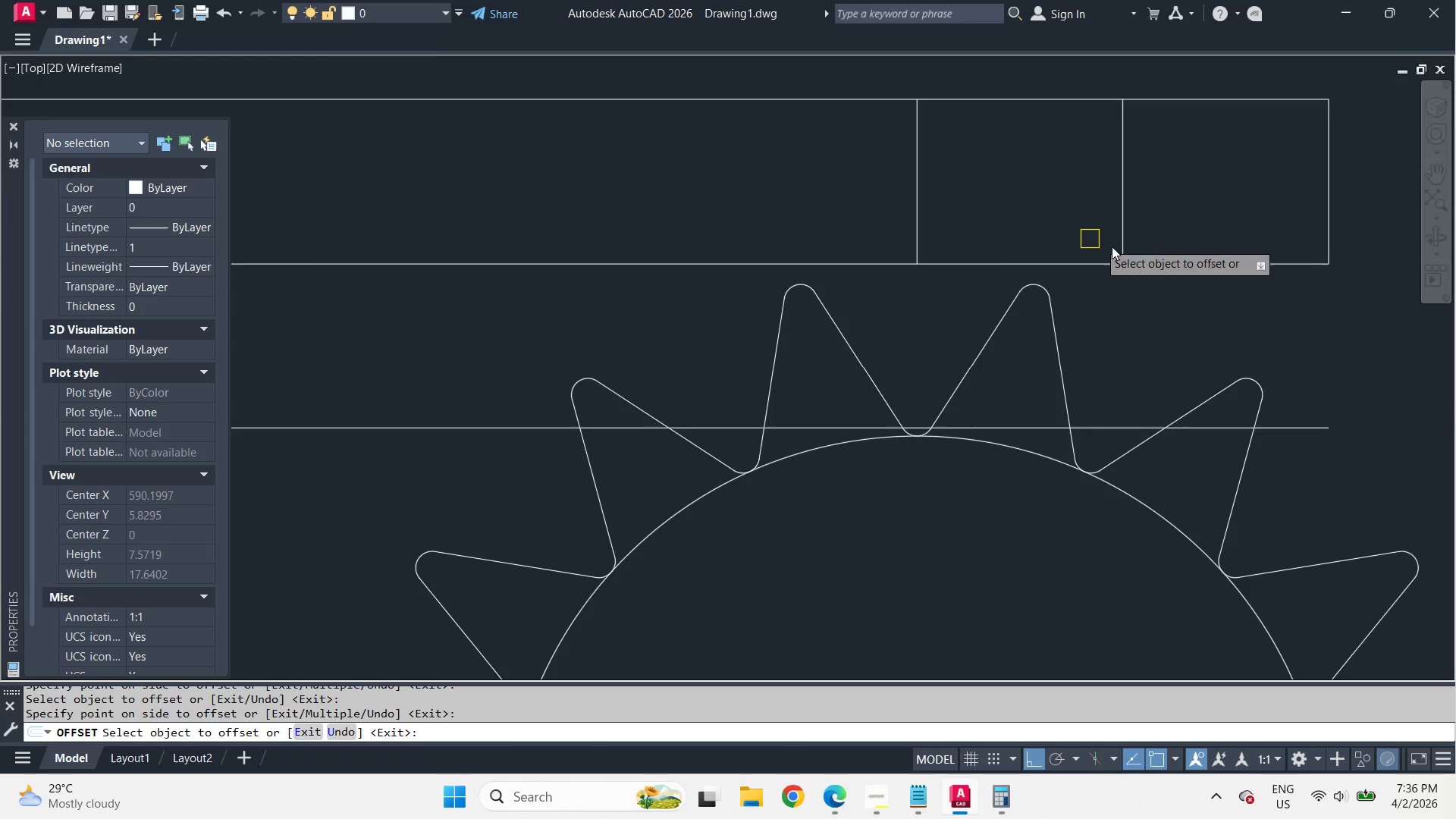 
key(Space)
 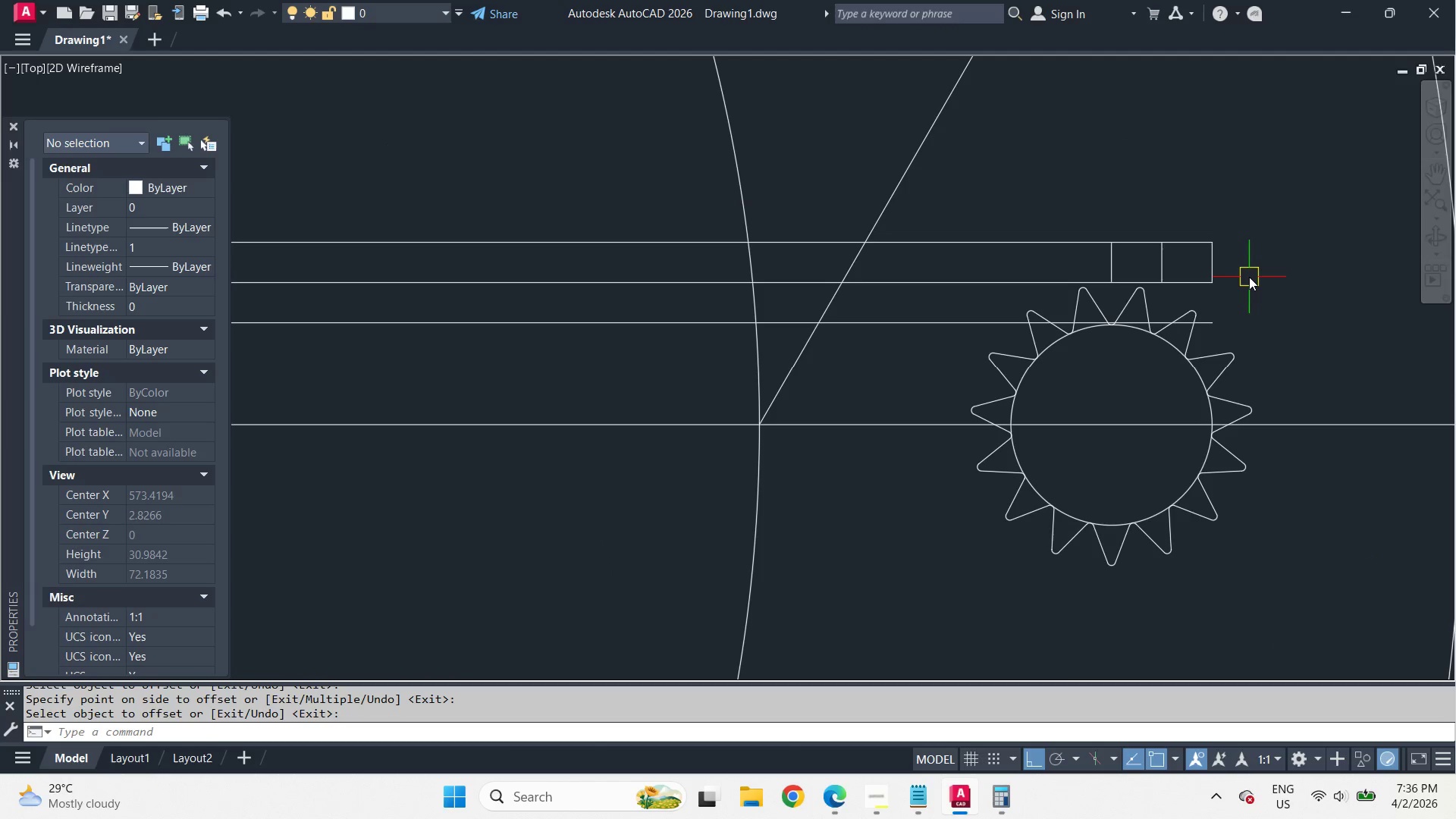 
scroll: coordinate [1188, 296], scroll_direction: down, amount: 3.0
 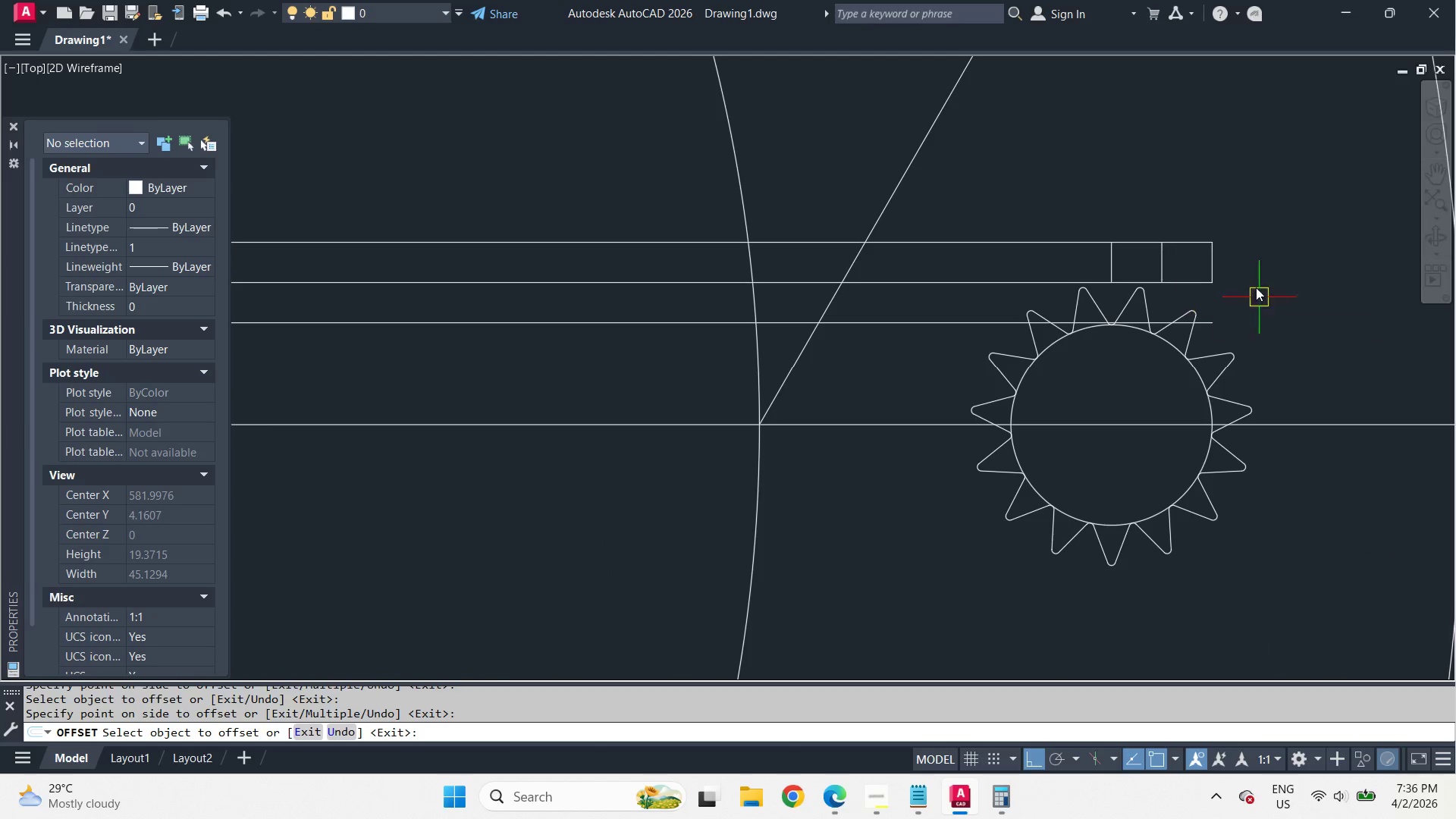 
type(di )
 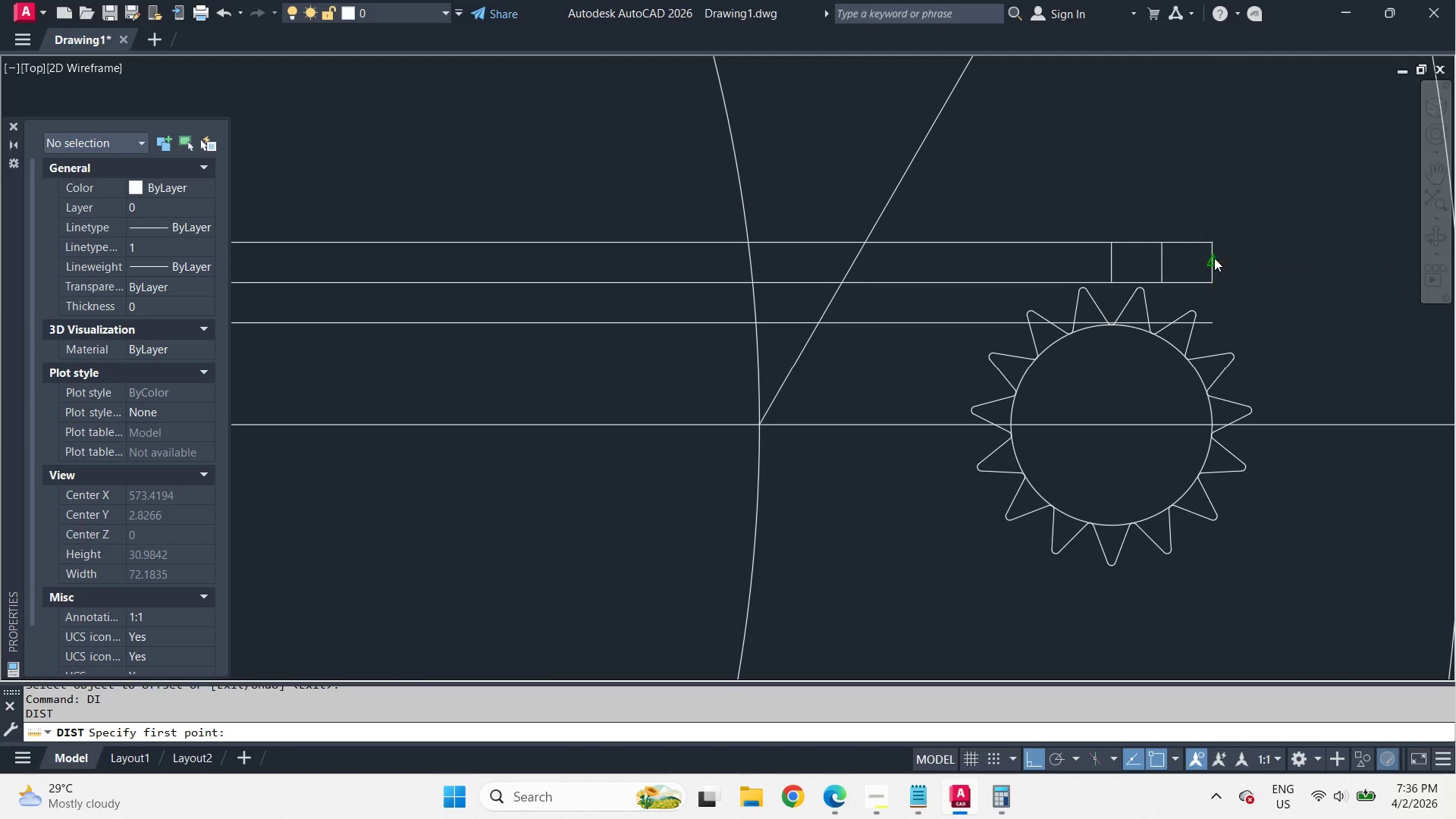 
left_click_drag(start_coordinate=[1214, 258], to_coordinate=[1232, 270])
 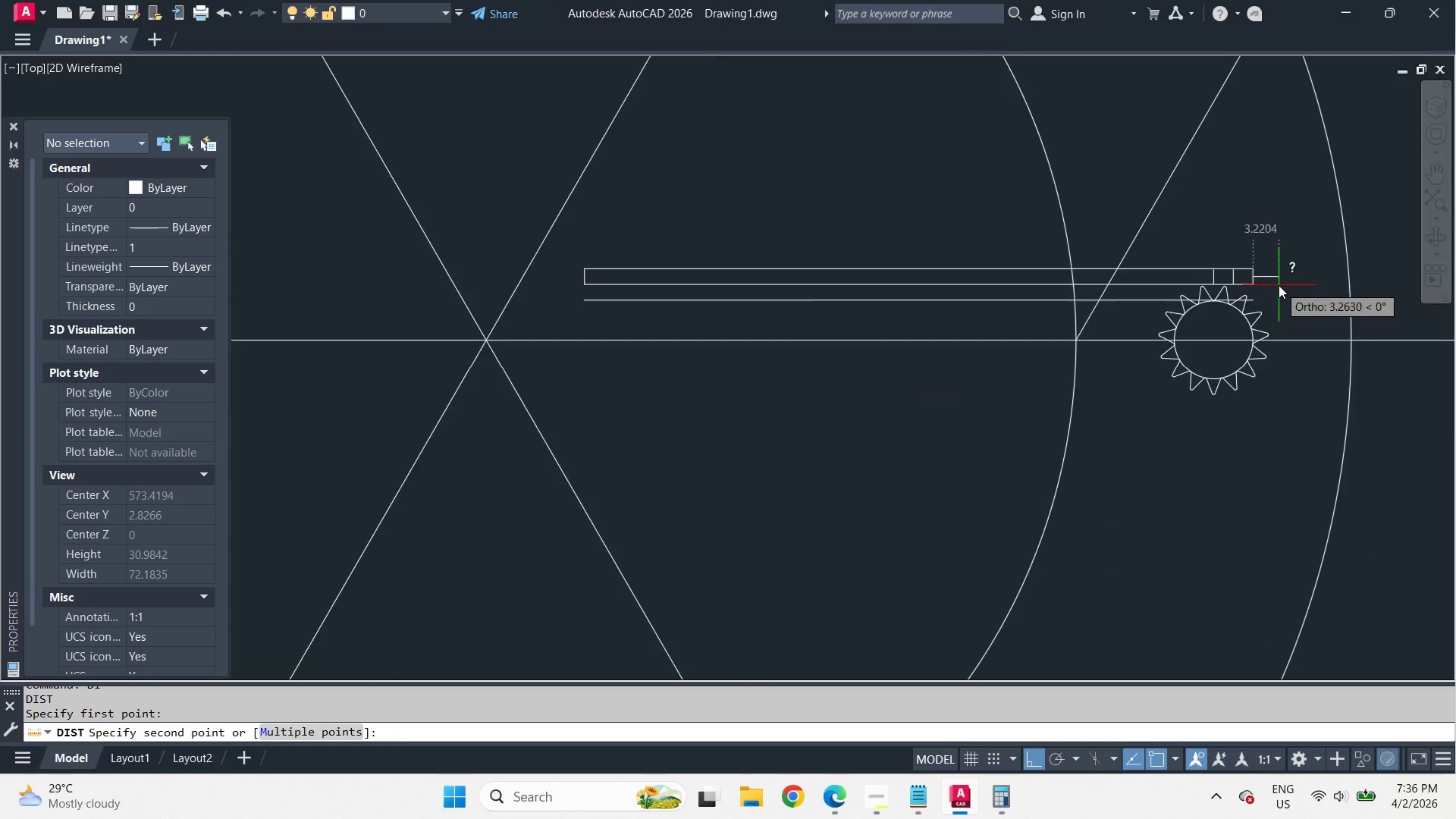 
scroll: coordinate [1279, 285], scroll_direction: down, amount: 2.0
 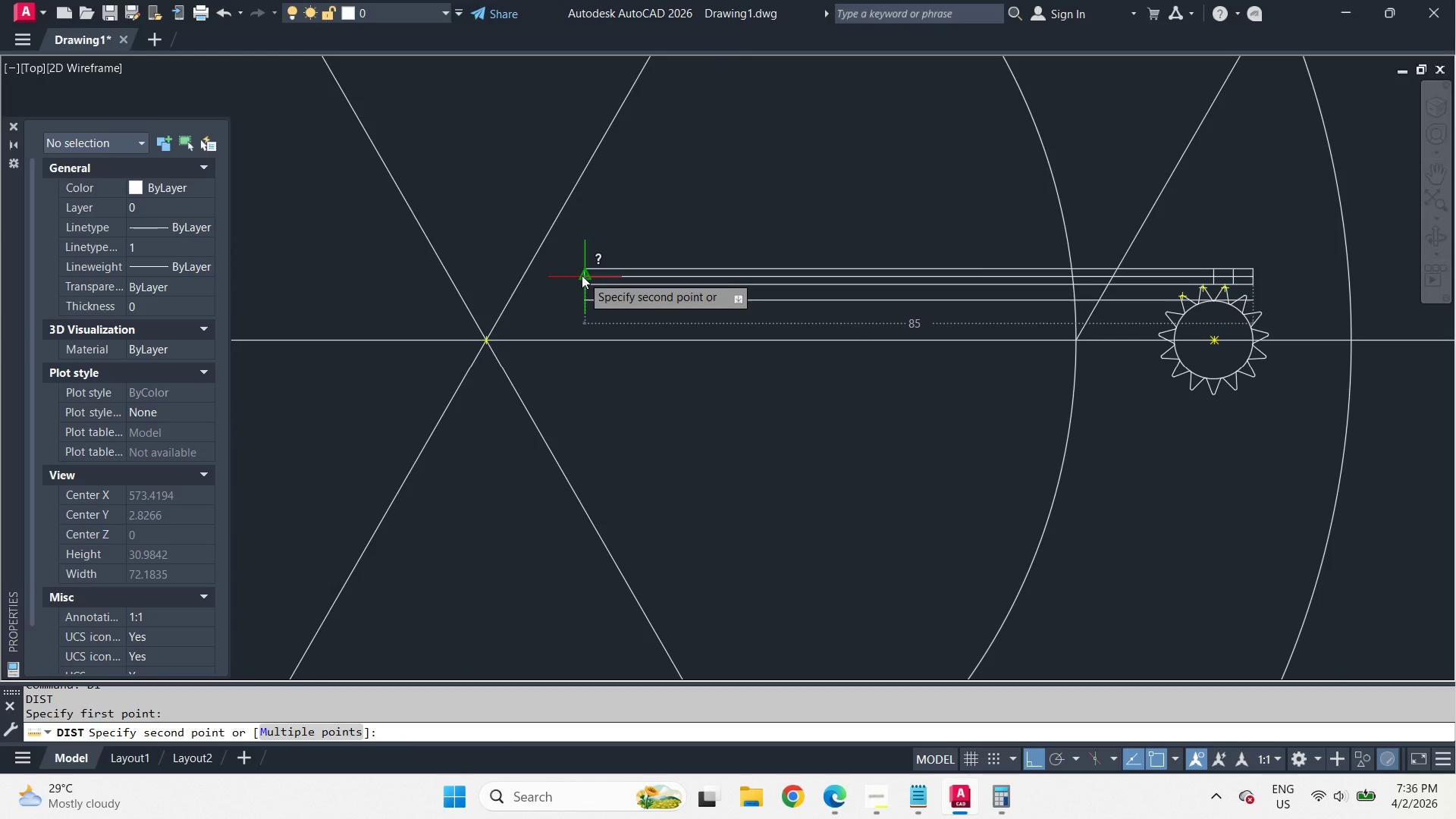 
key(Escape)
 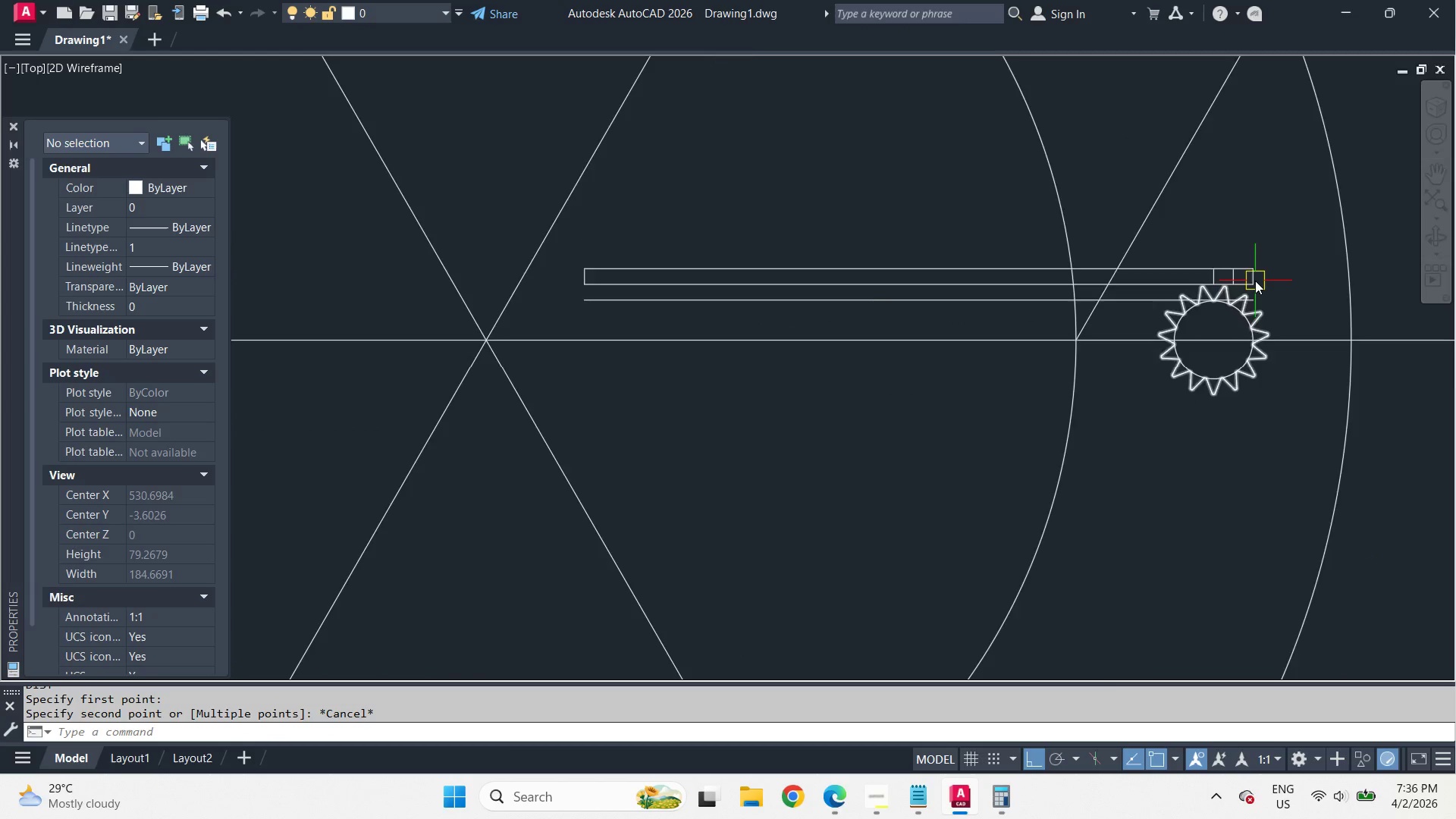 
scroll: coordinate [1120, 261], scroll_direction: up, amount: 4.0
 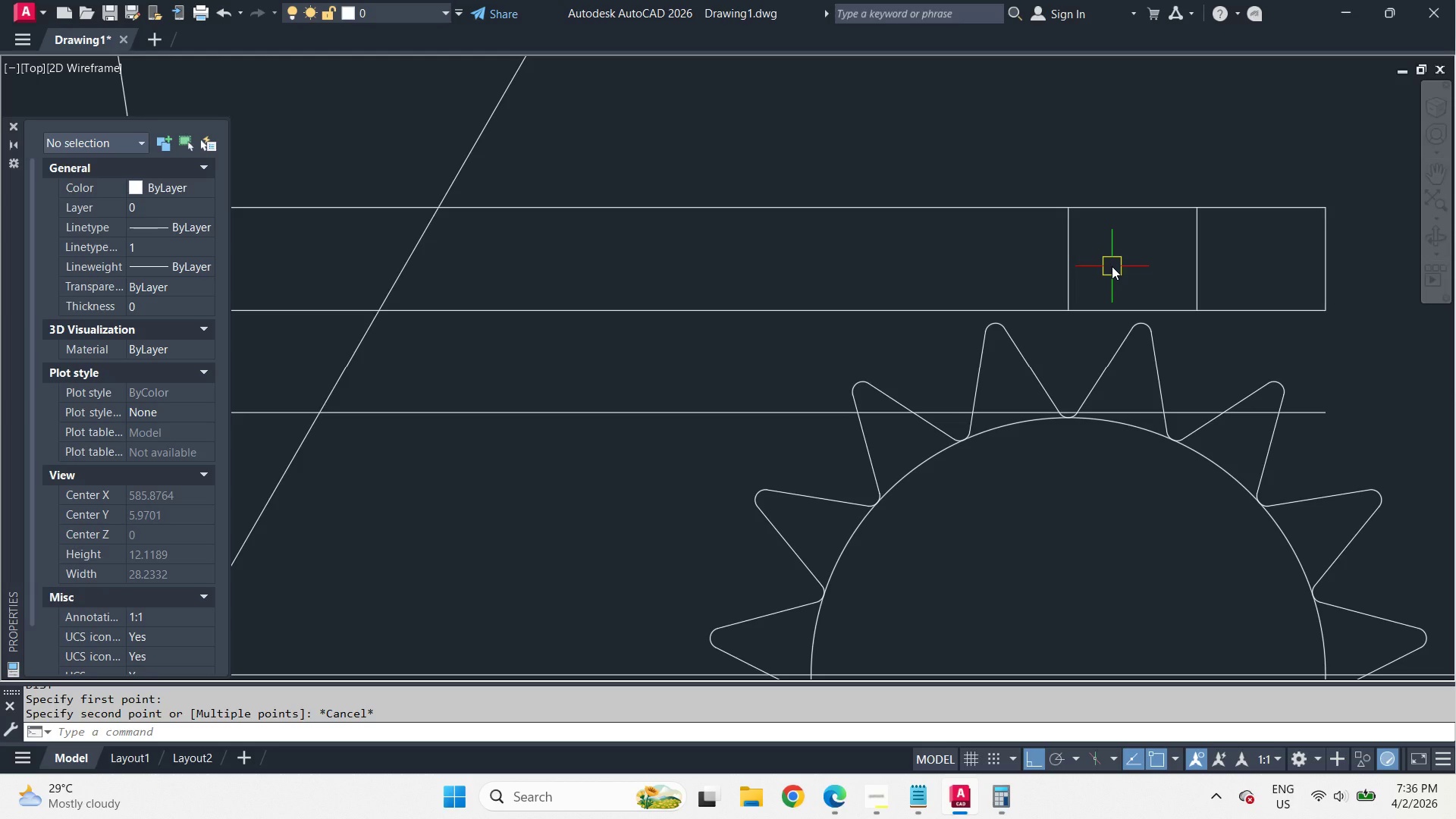 
wait(6.59)
 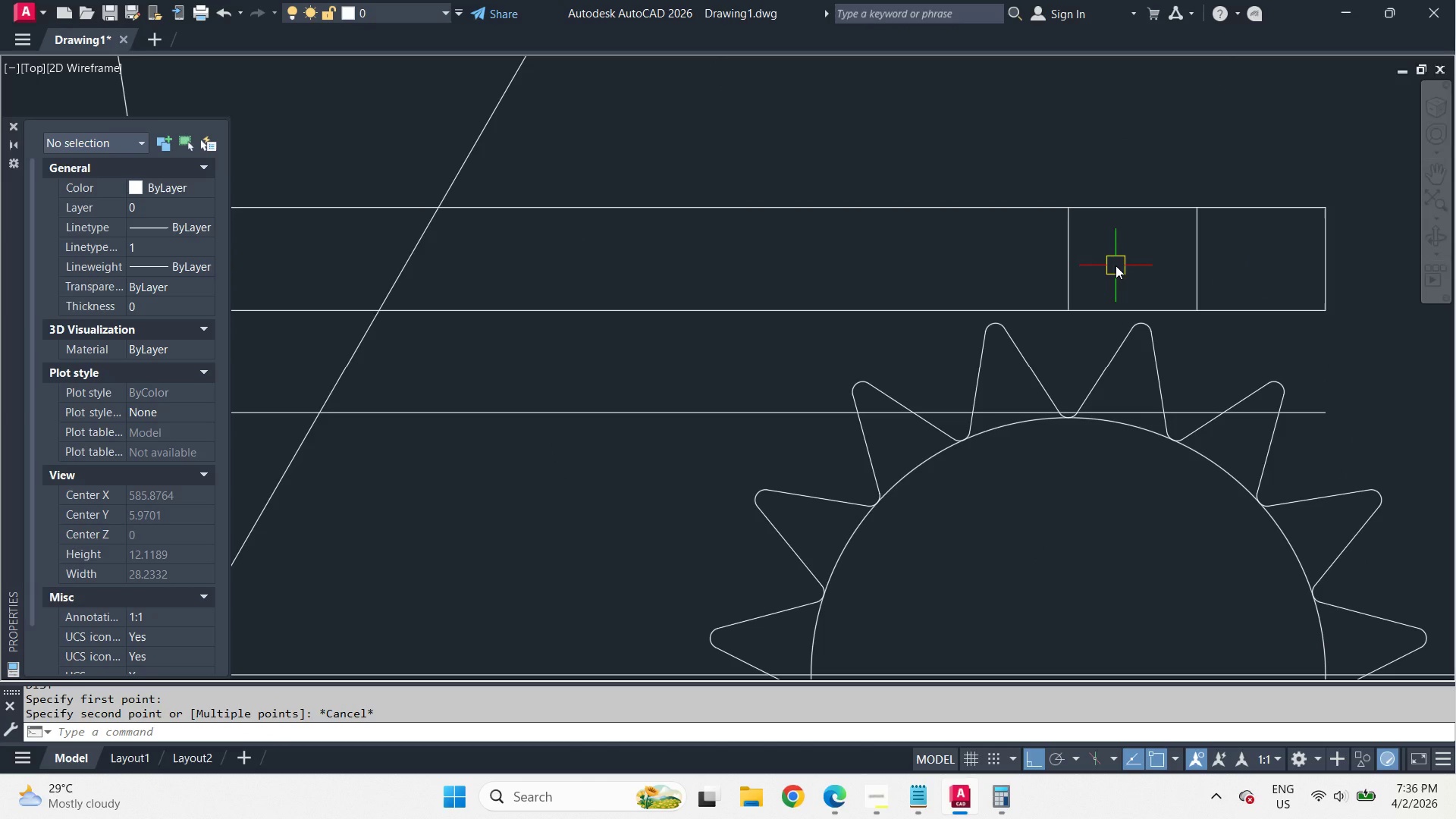 
scroll: coordinate [1141, 281], scroll_direction: up, amount: 2.0
 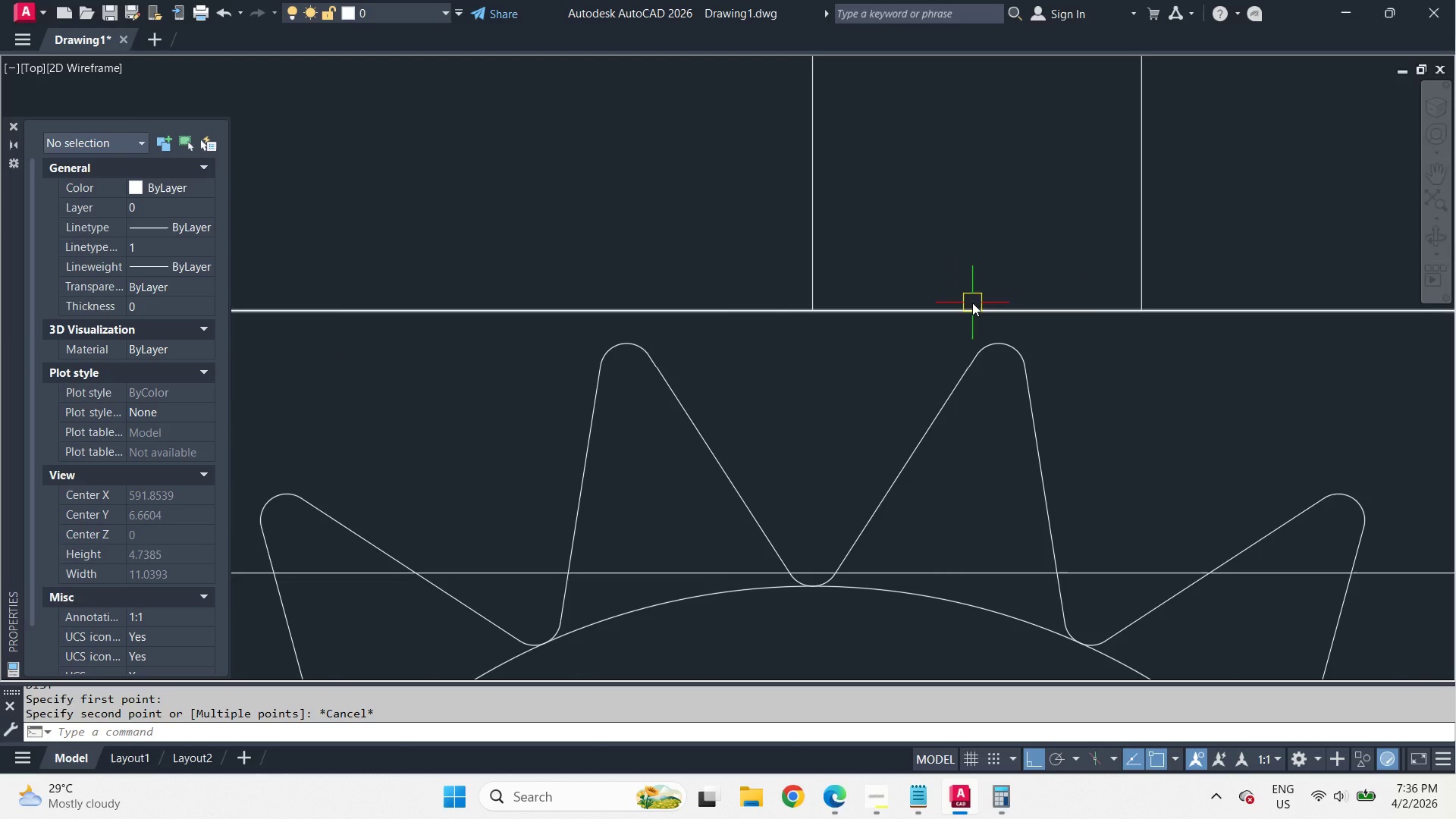 
scroll: coordinate [918, 279], scroll_direction: down, amount: 1.0
 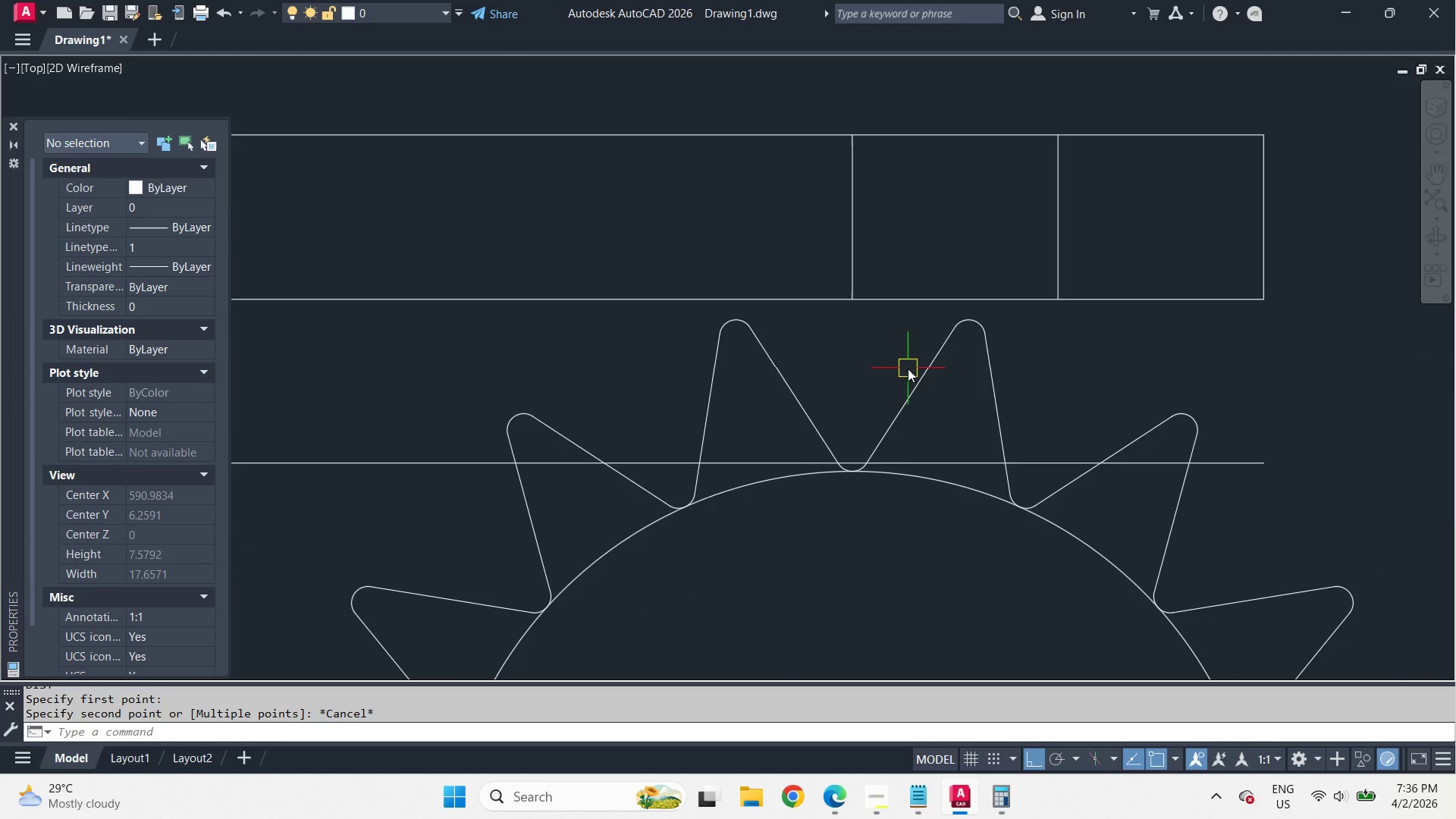 
scroll: coordinate [908, 369], scroll_direction: up, amount: 1.0
 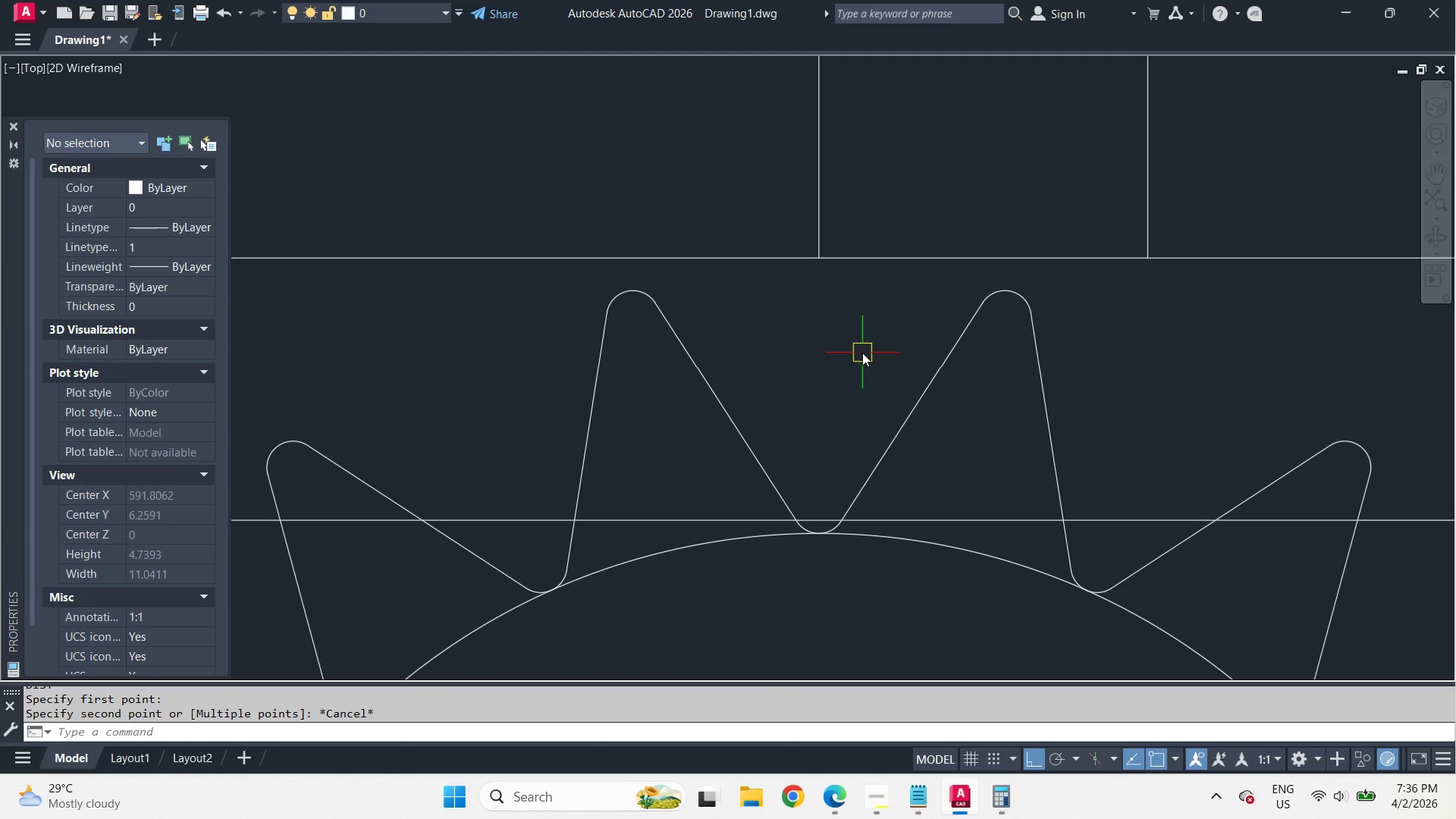 
scroll: coordinate [862, 353], scroll_direction: down, amount: 1.0
 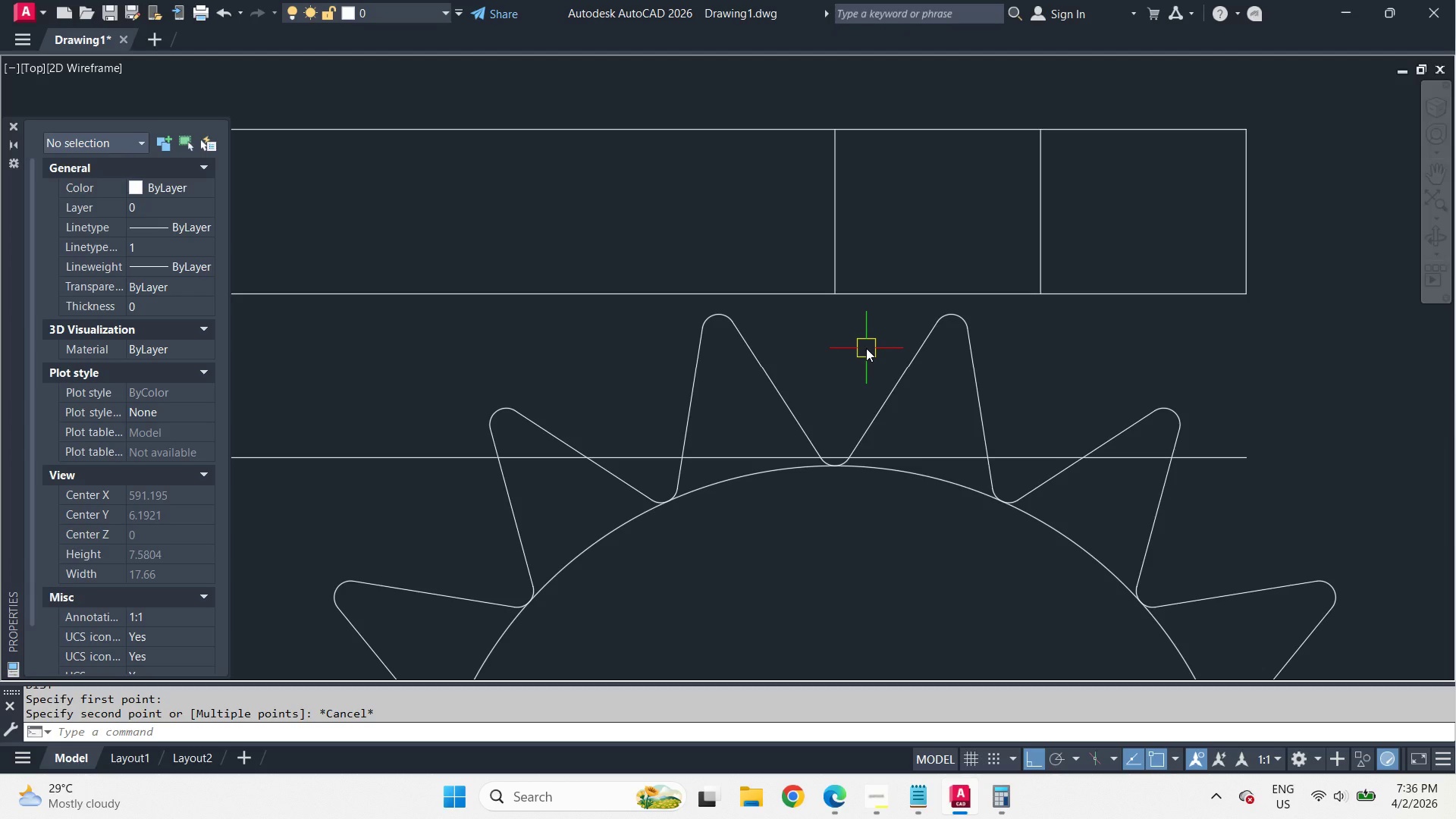 
key(O)
 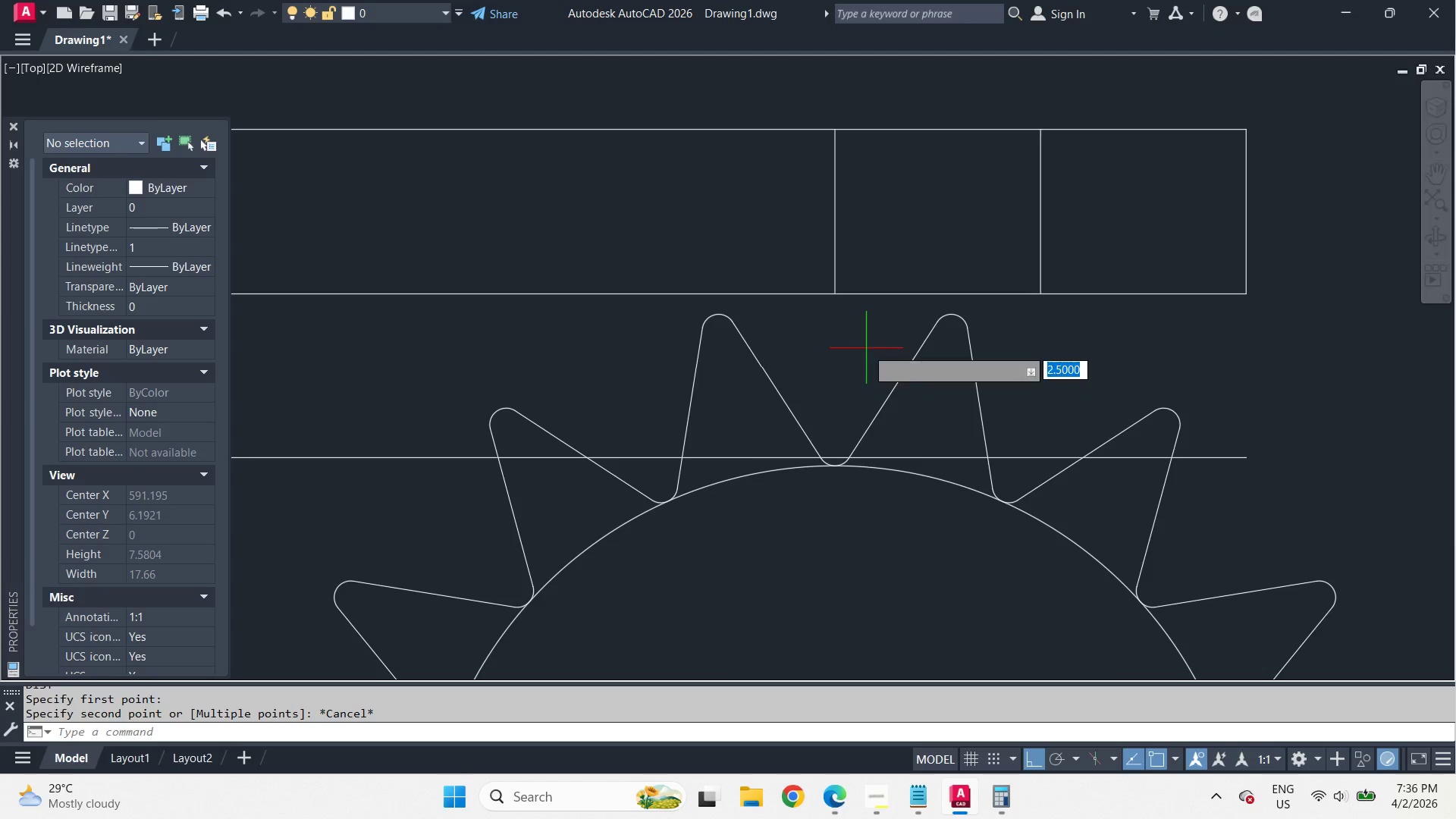 
key(Space)
 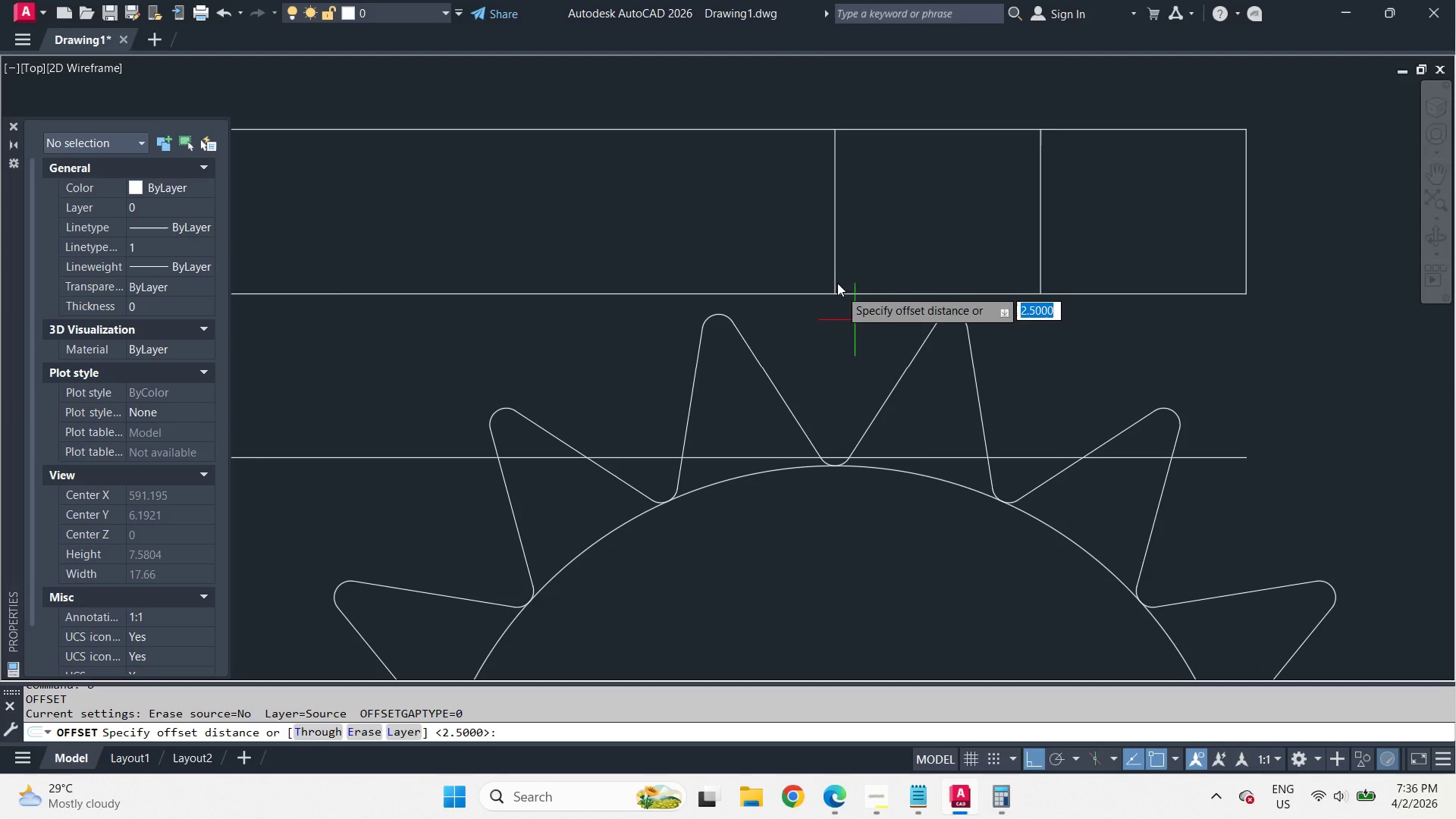 
key(Space)
 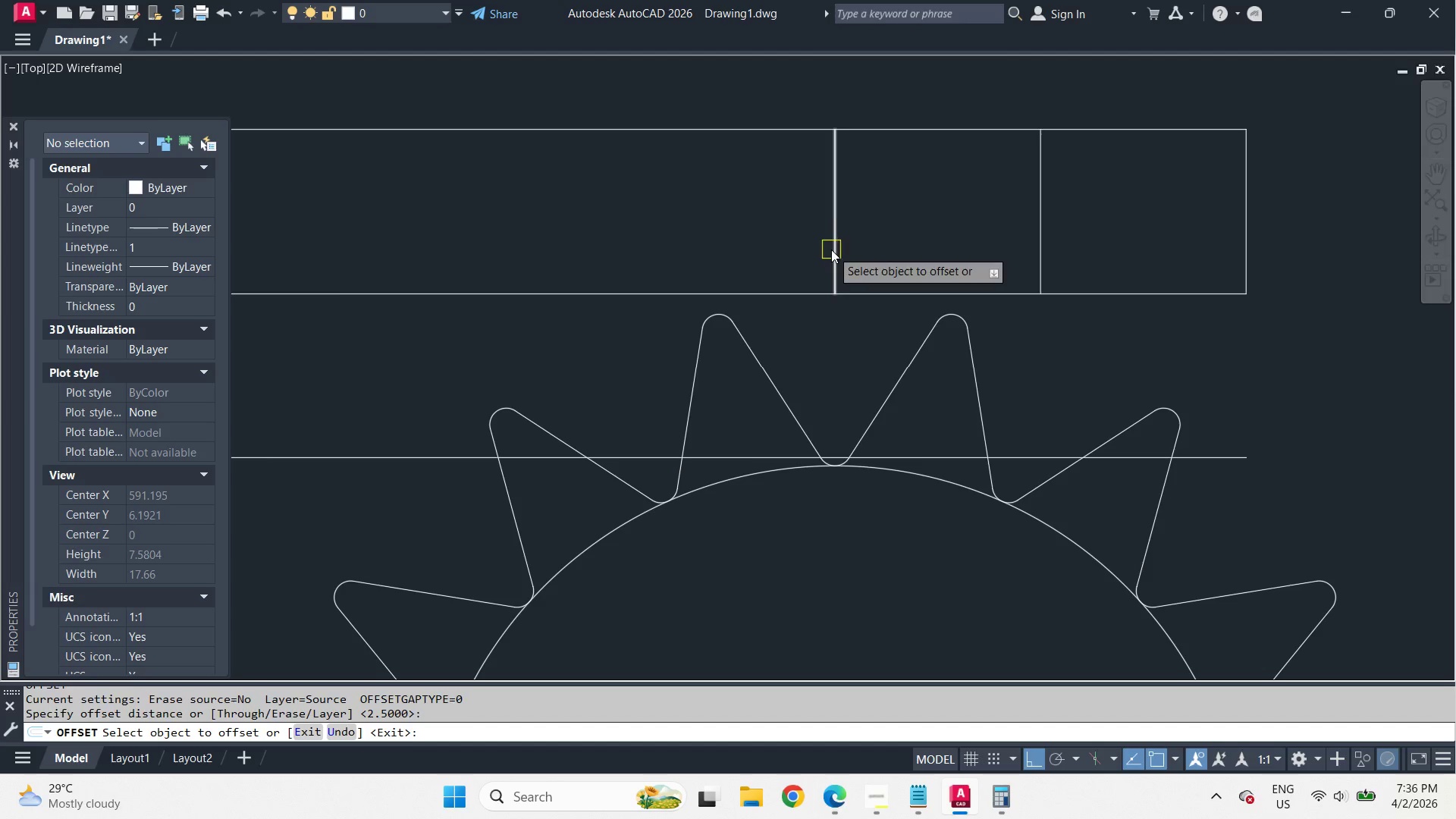 
left_click_drag(start_coordinate=[831, 249], to_coordinate=[818, 249])
 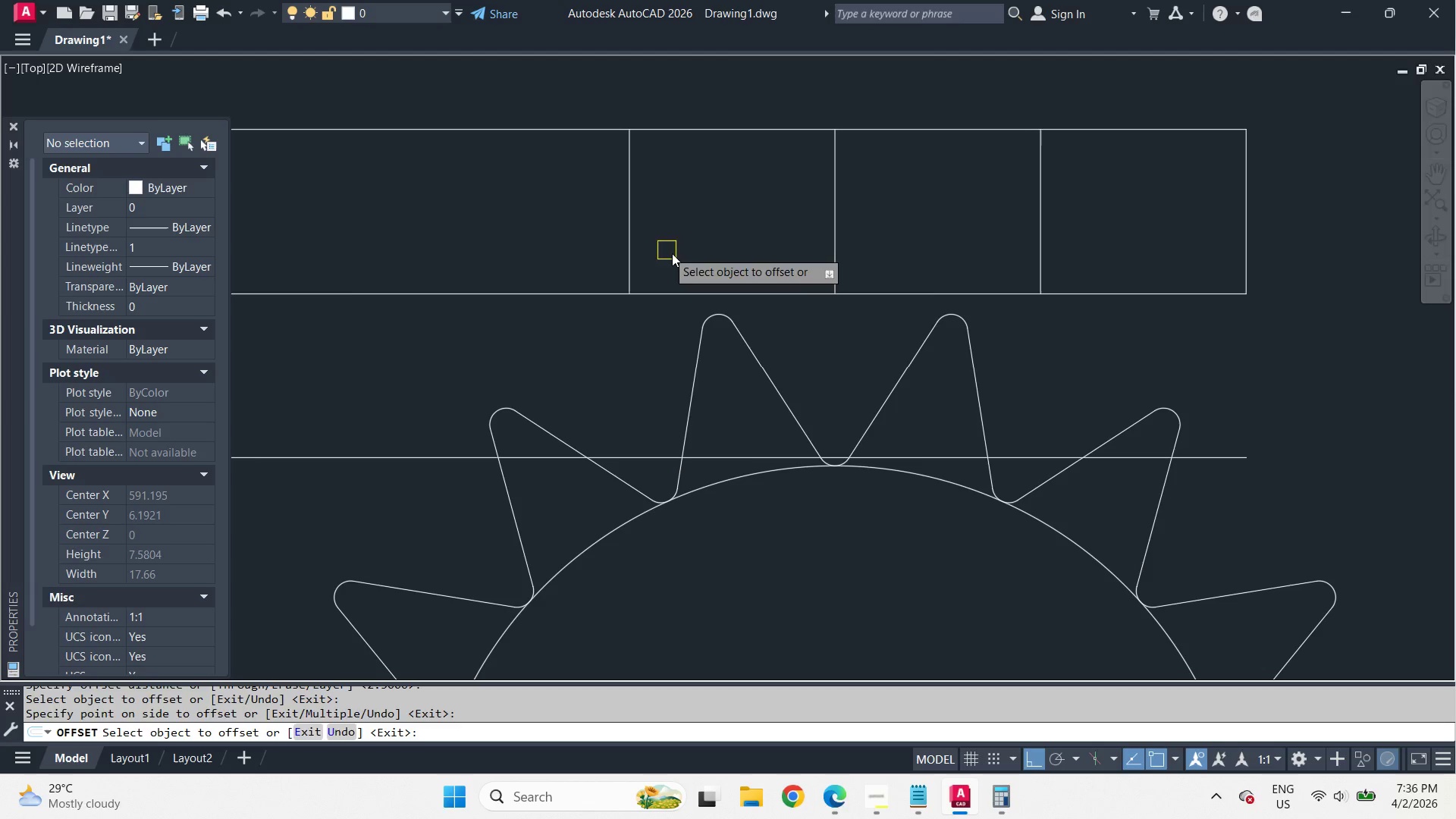 
key(Space)
 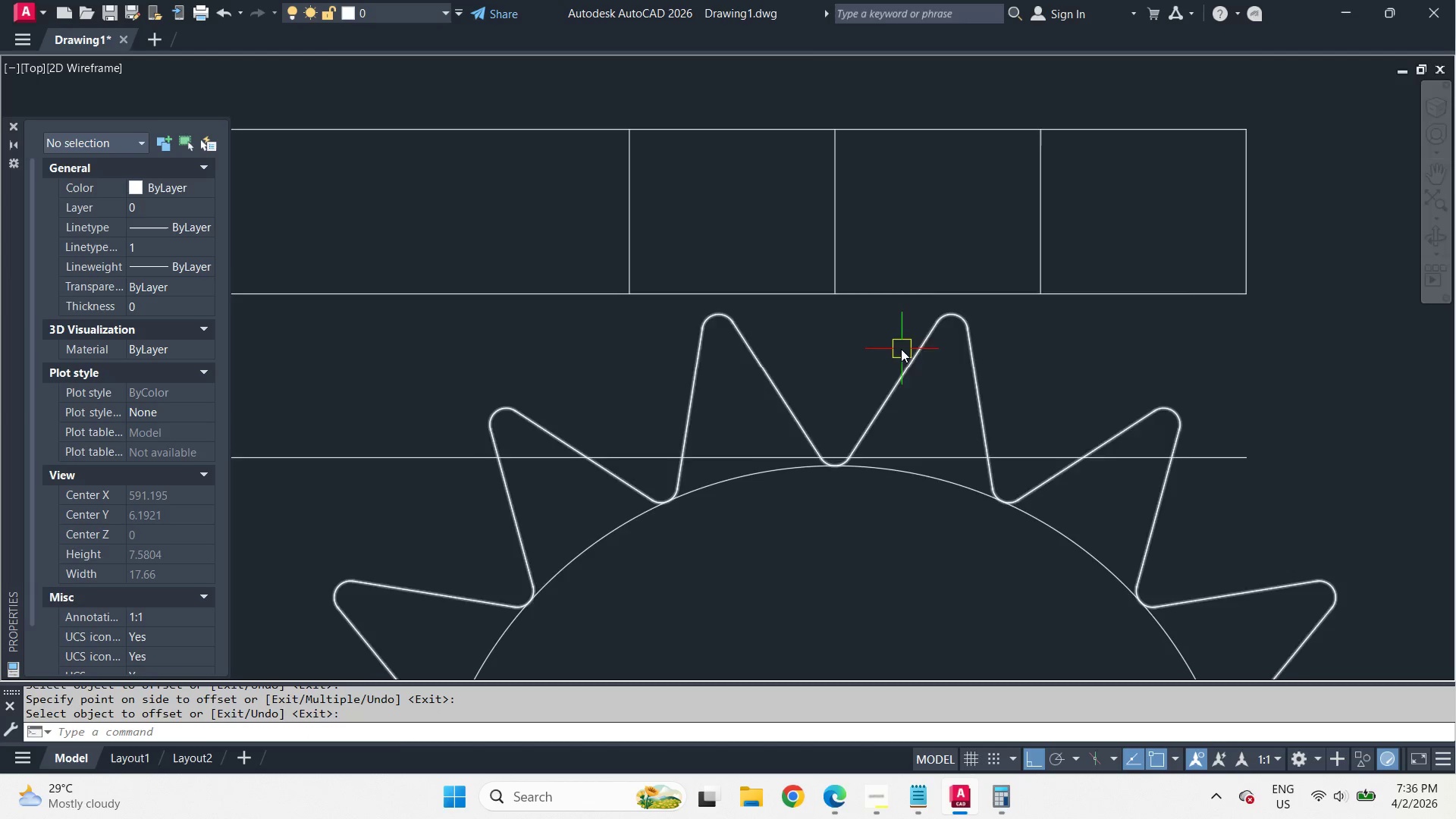 
scroll: coordinate [878, 341], scroll_direction: up, amount: 1.0
 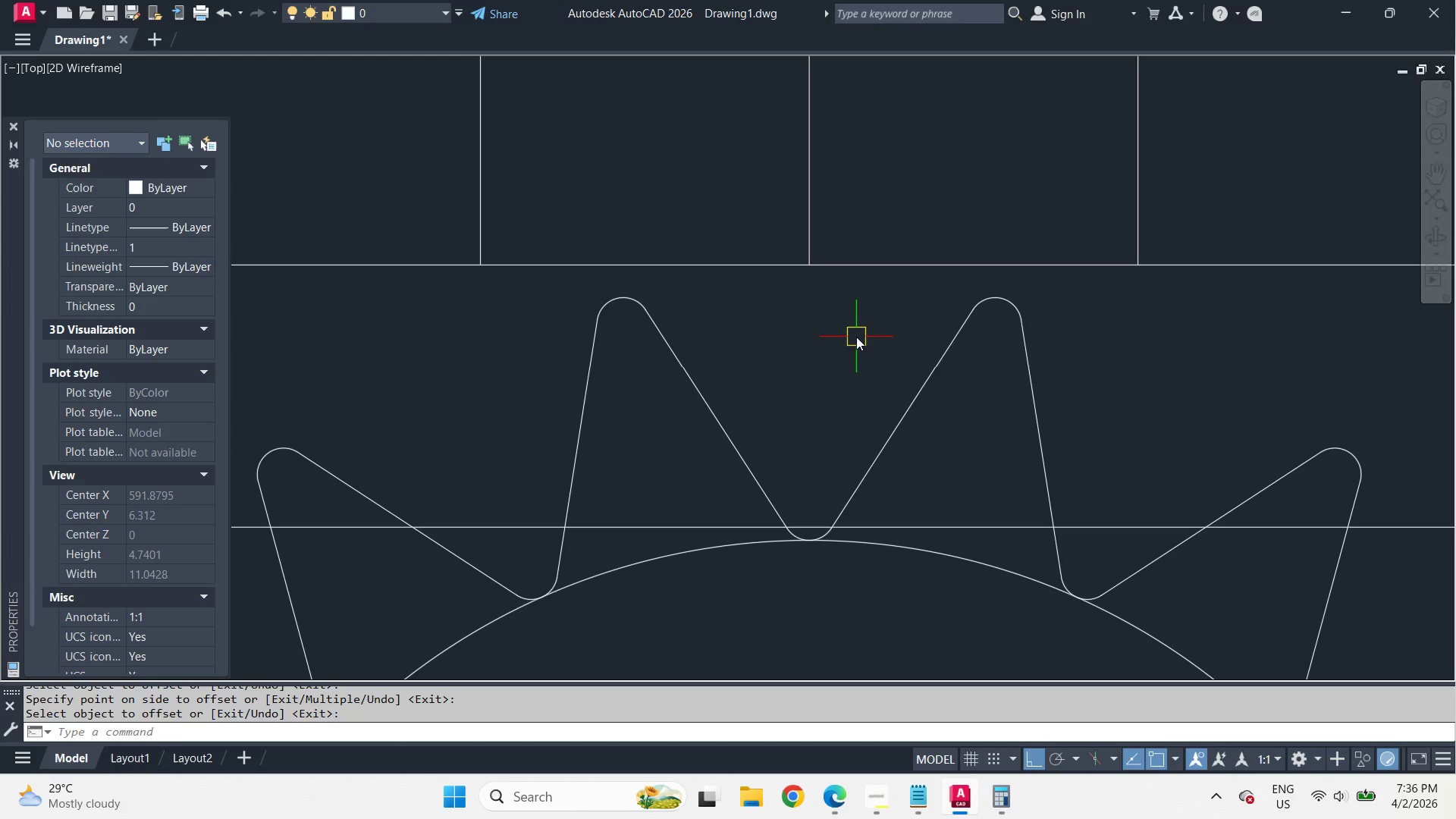 
key(C)
 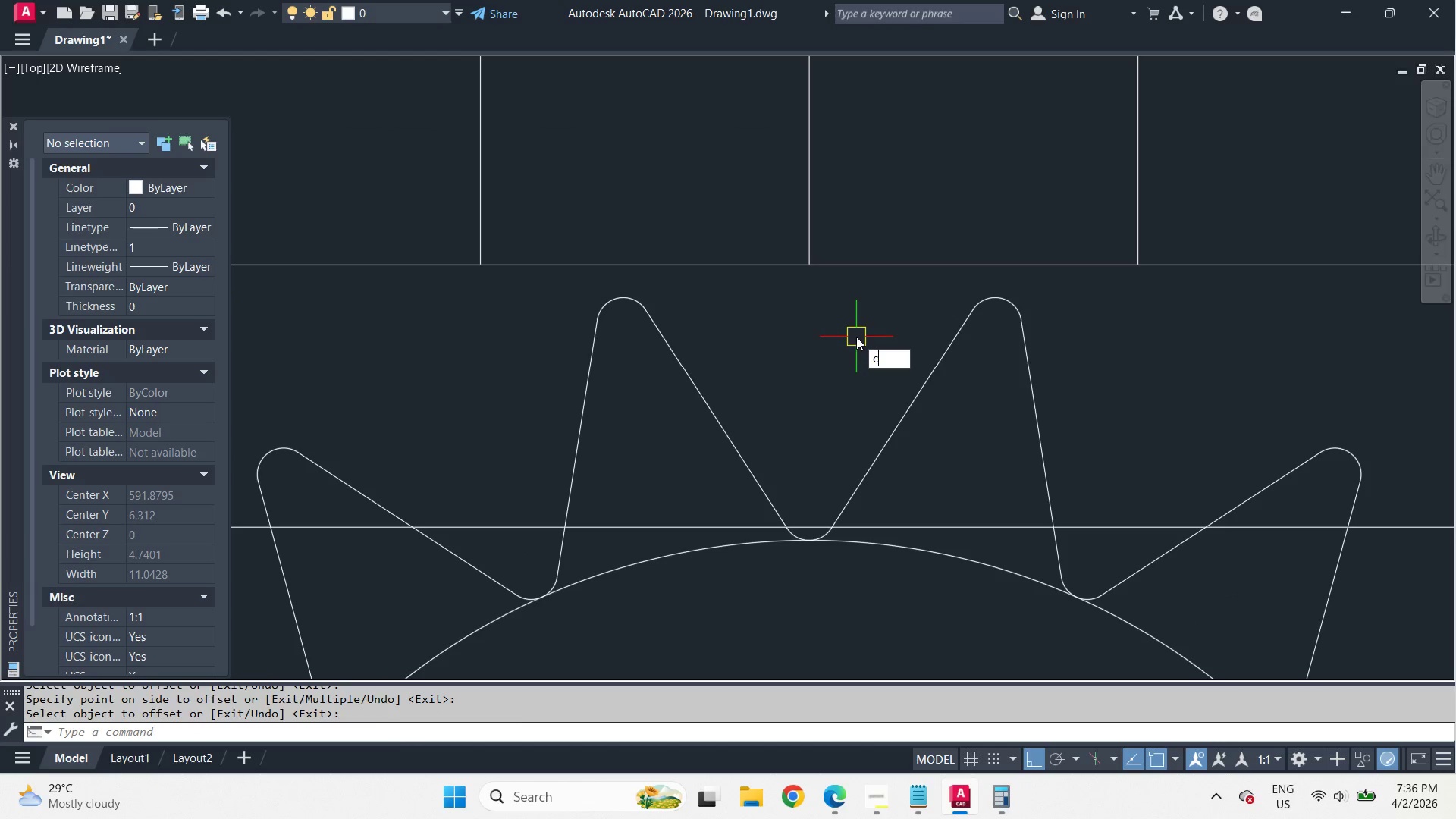 
key(Space)
 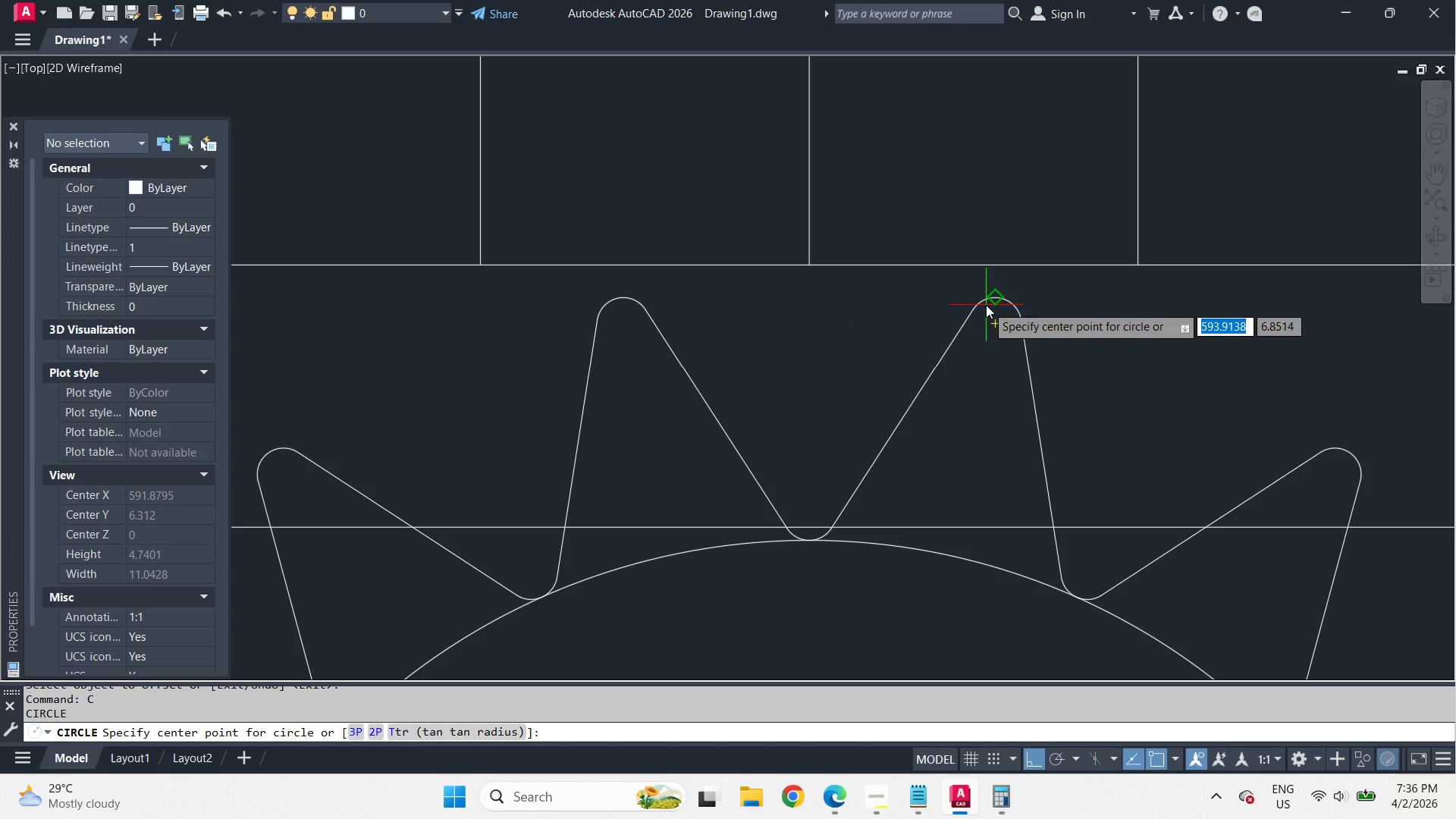 
left_click_drag(start_coordinate=[996, 331], to_coordinate=[998, 322])
 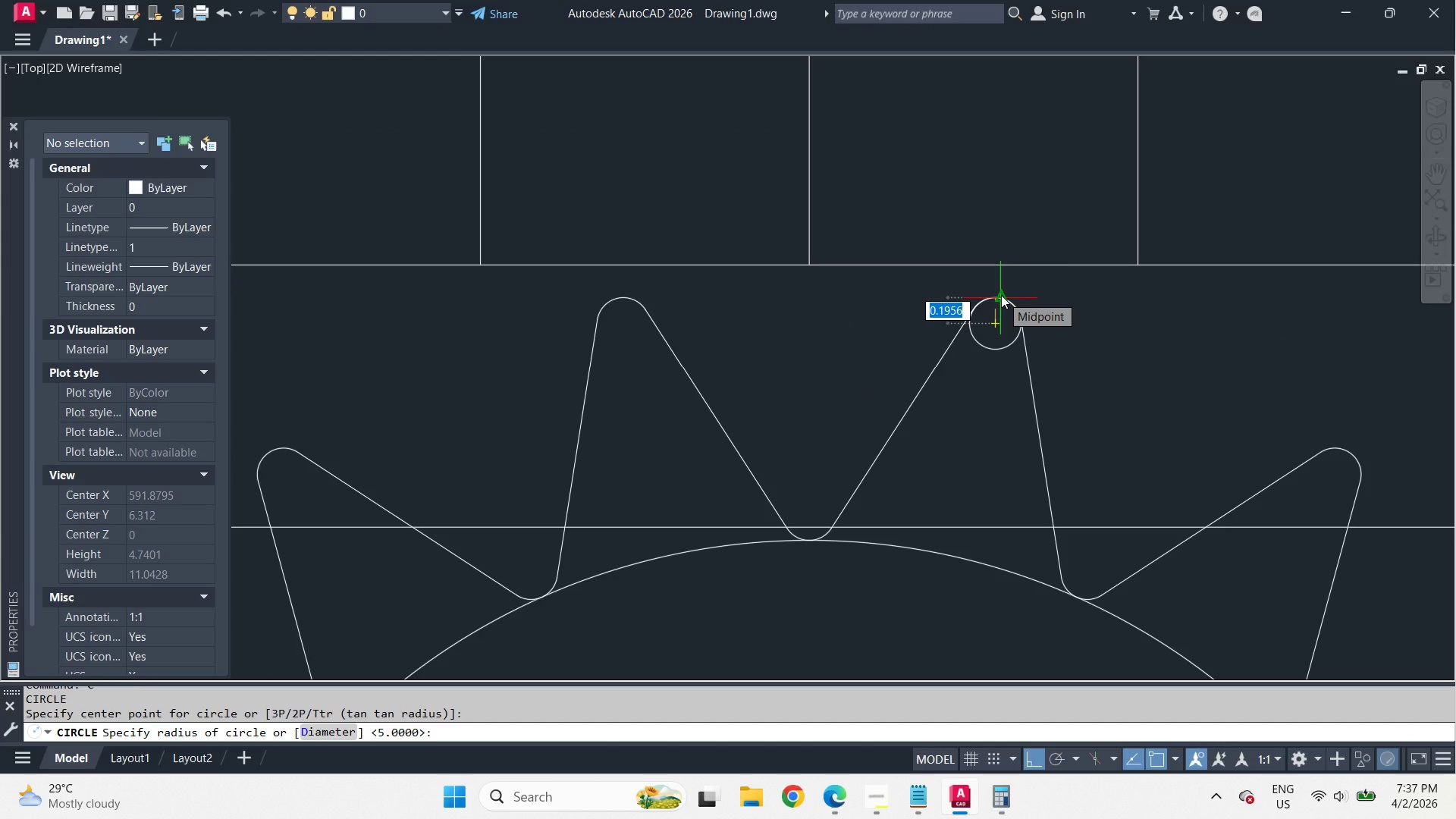 
left_click([1001, 295])
 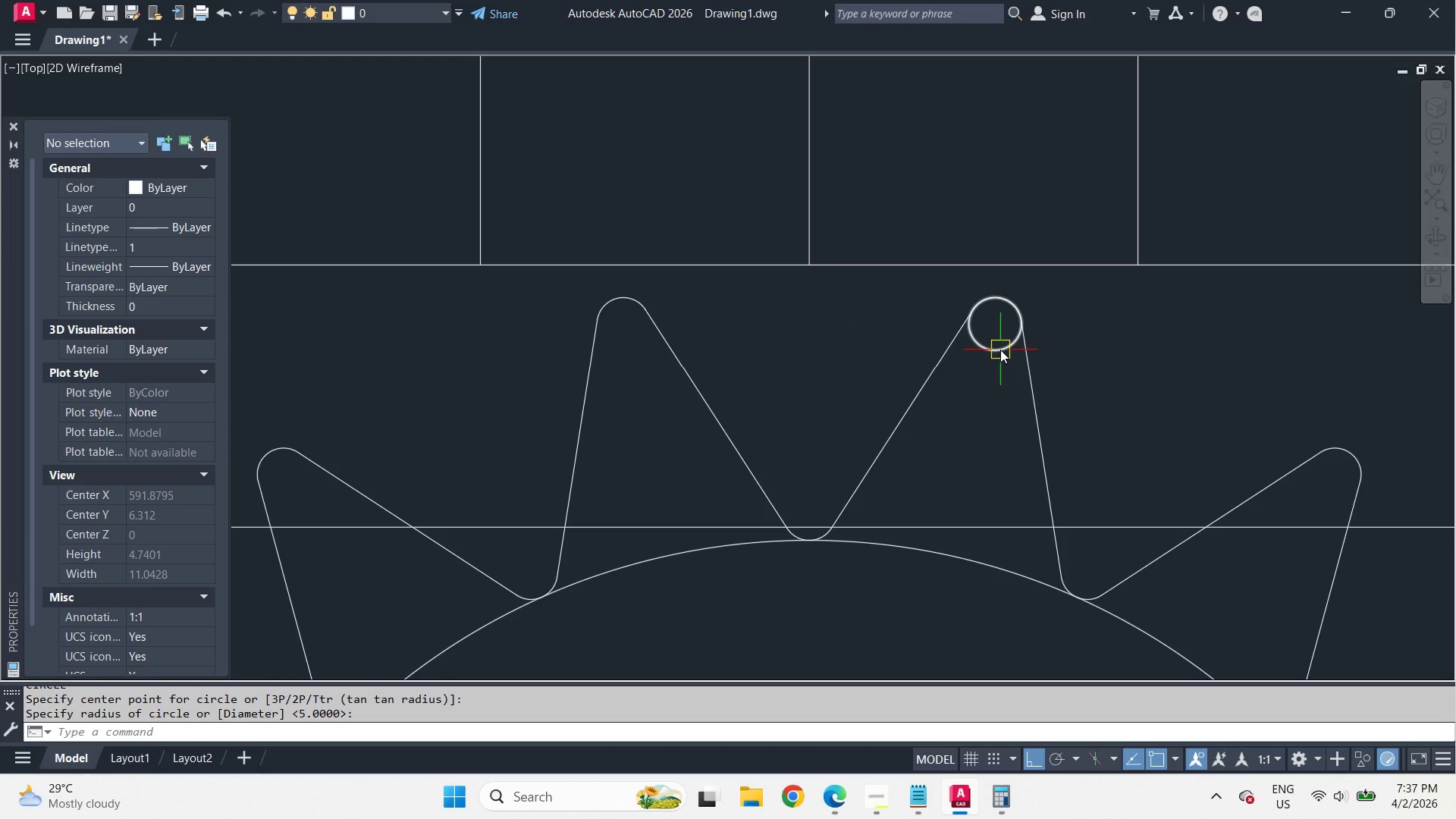 
left_click([1000, 349])
 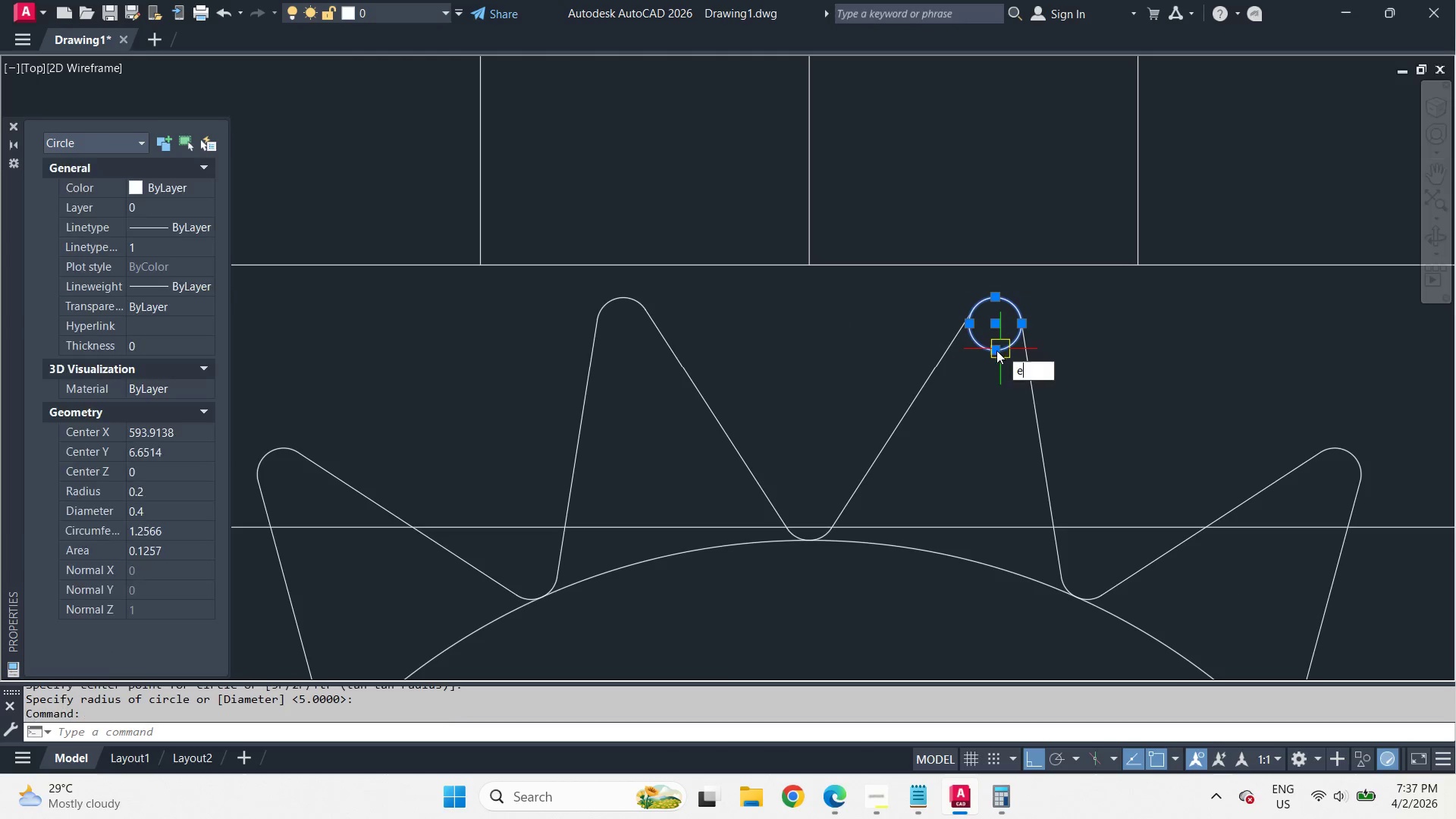 
key(E)
 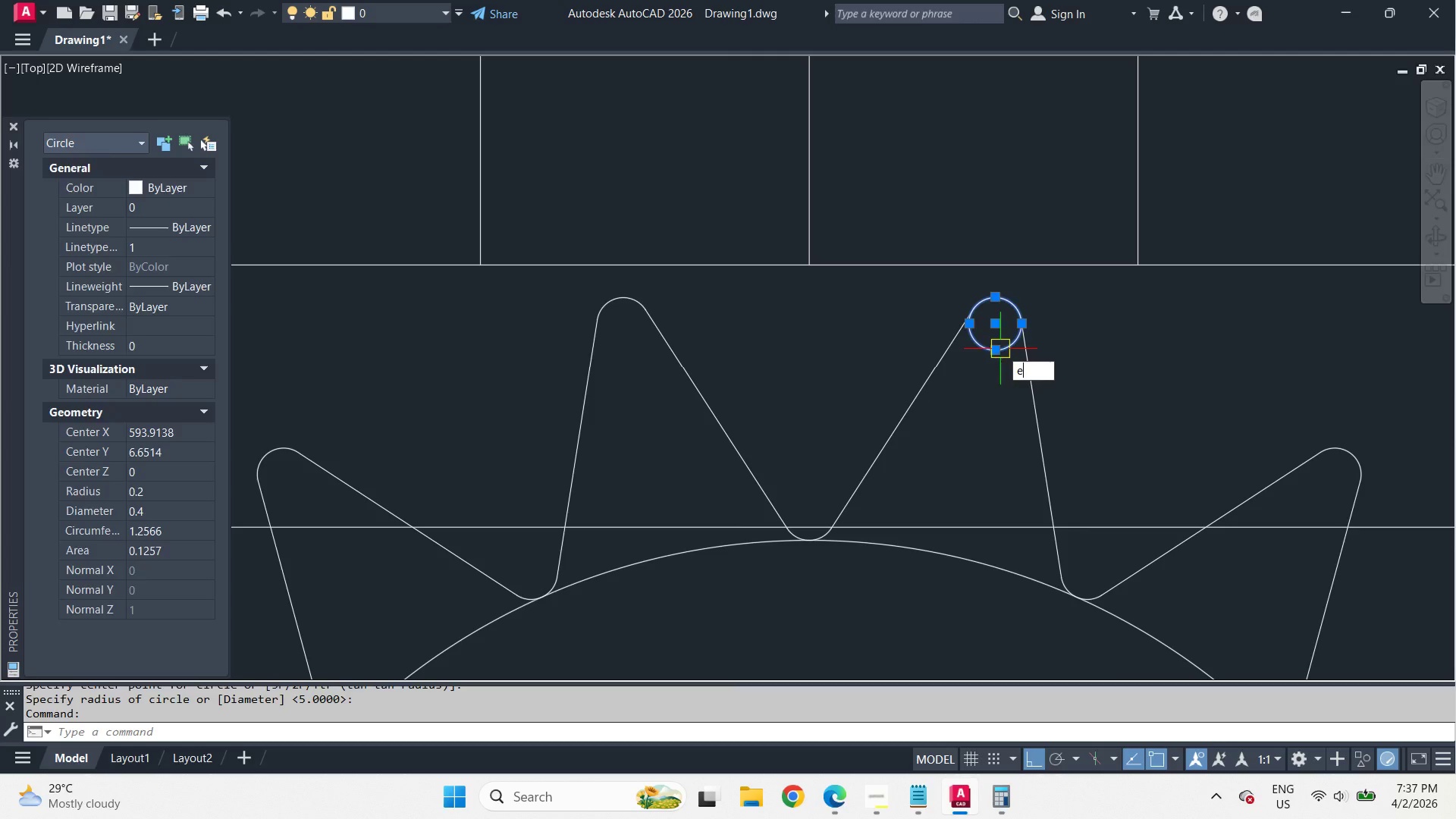 
key(Space)
 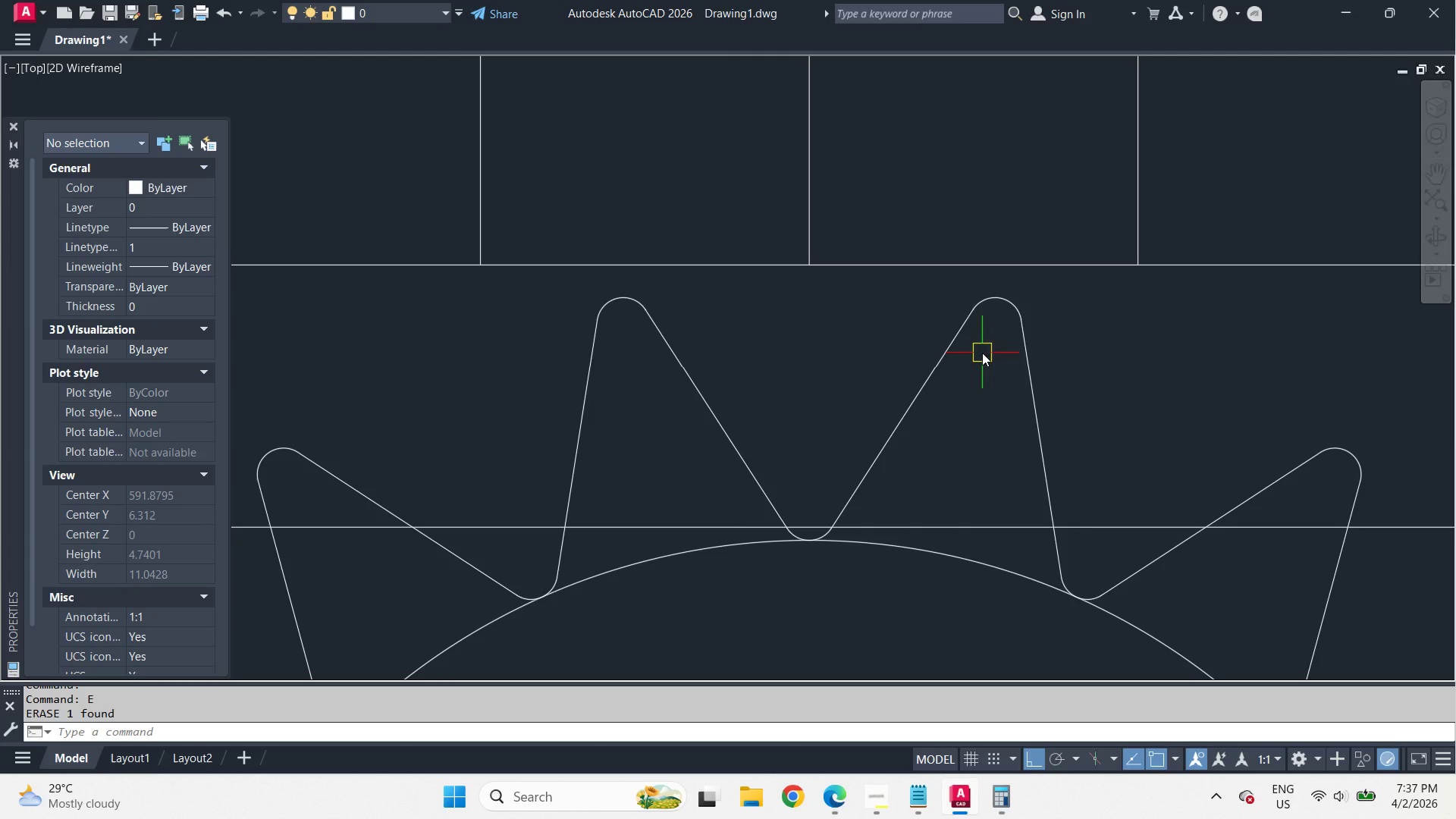 
key(C)
 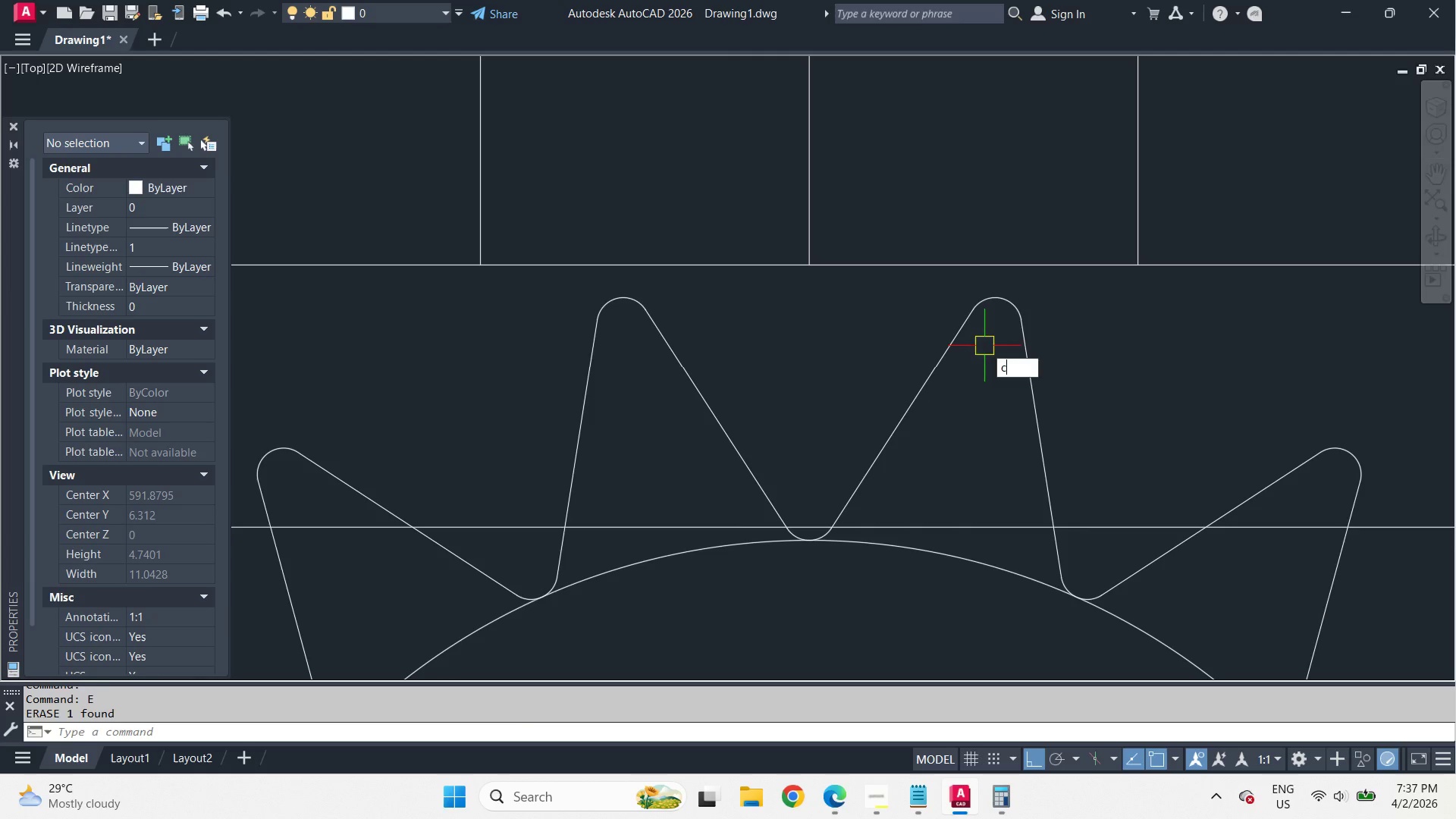 
key(Space)
 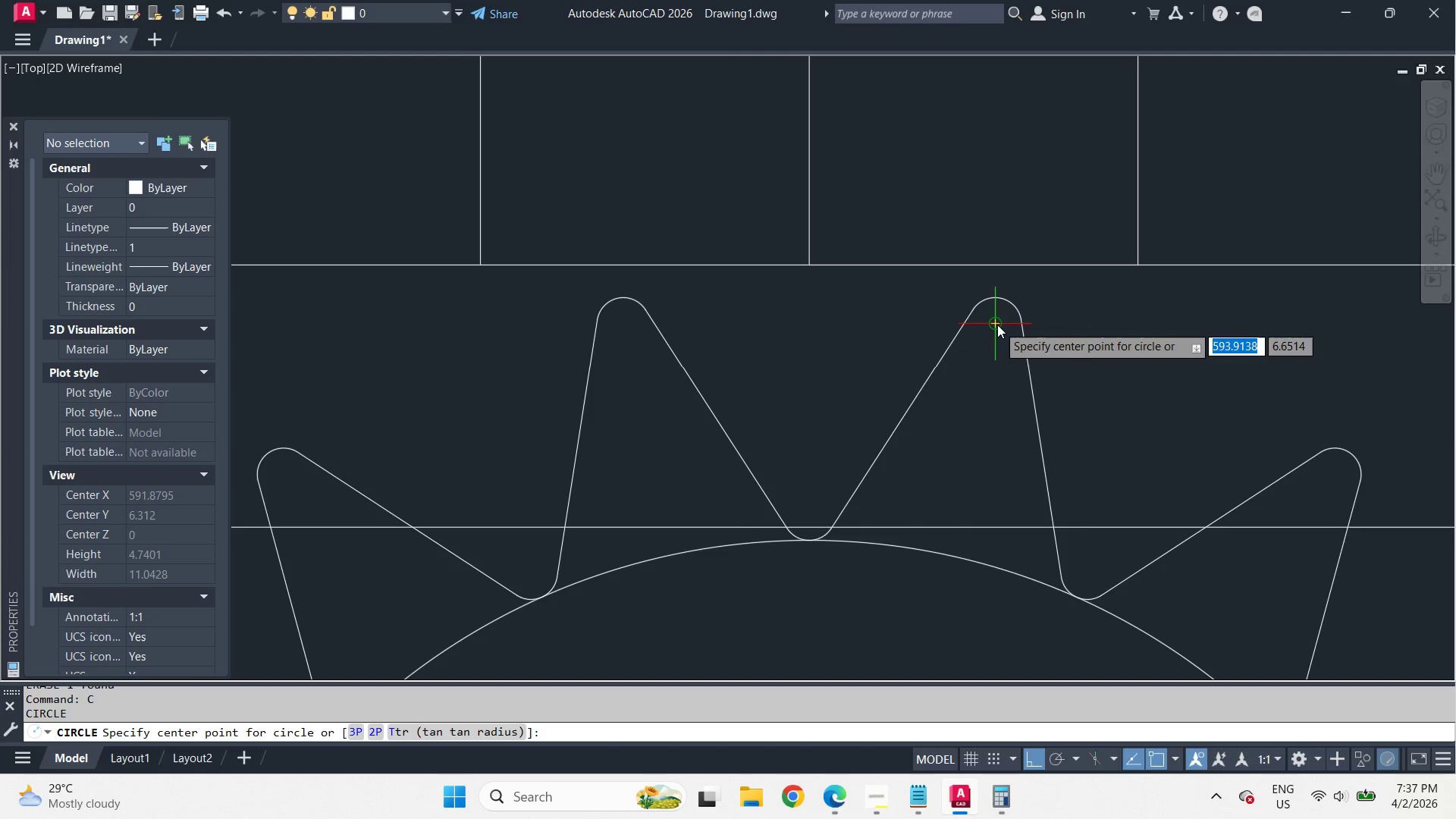 
left_click([997, 325])
 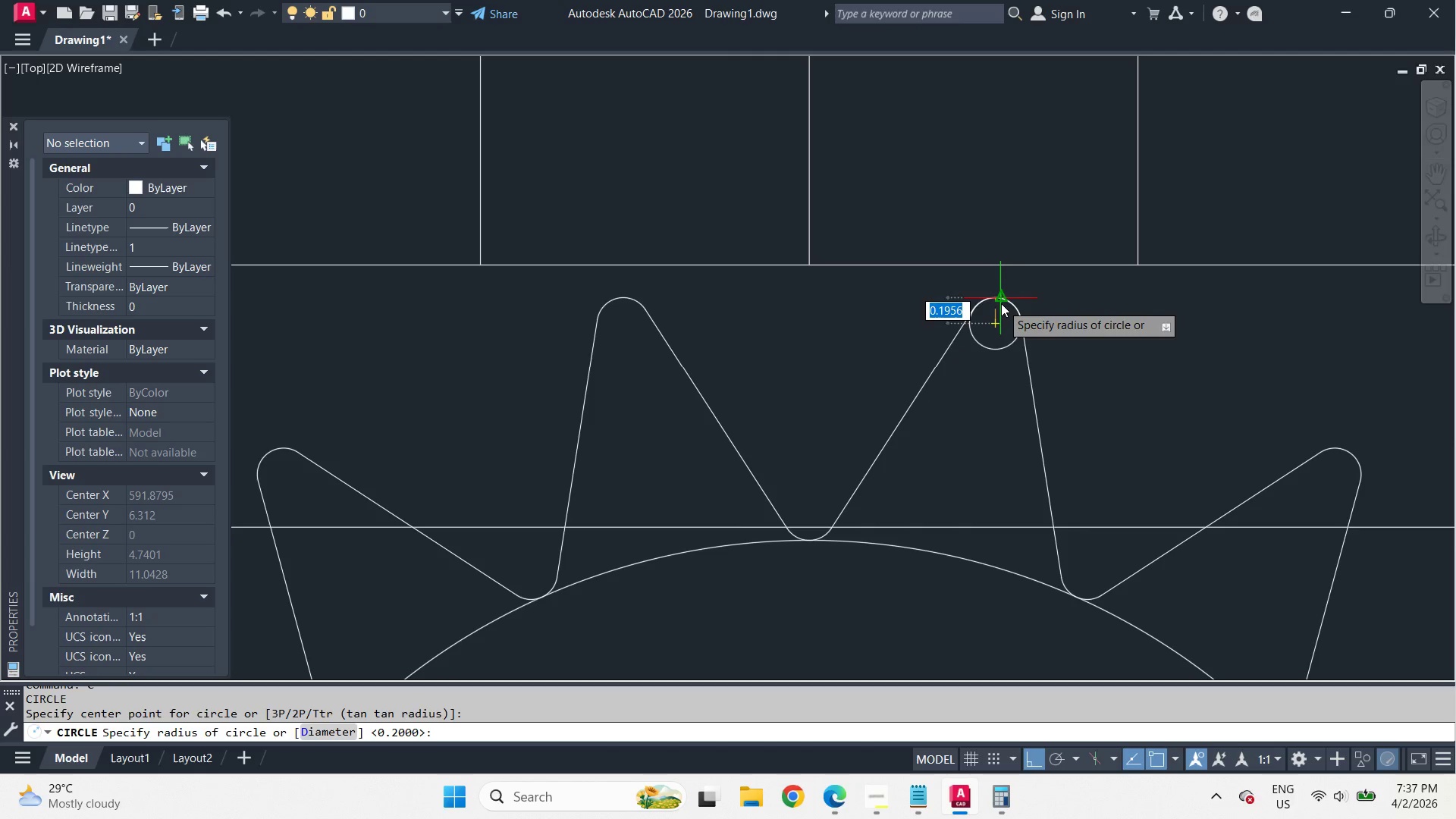 
left_click([1001, 303])
 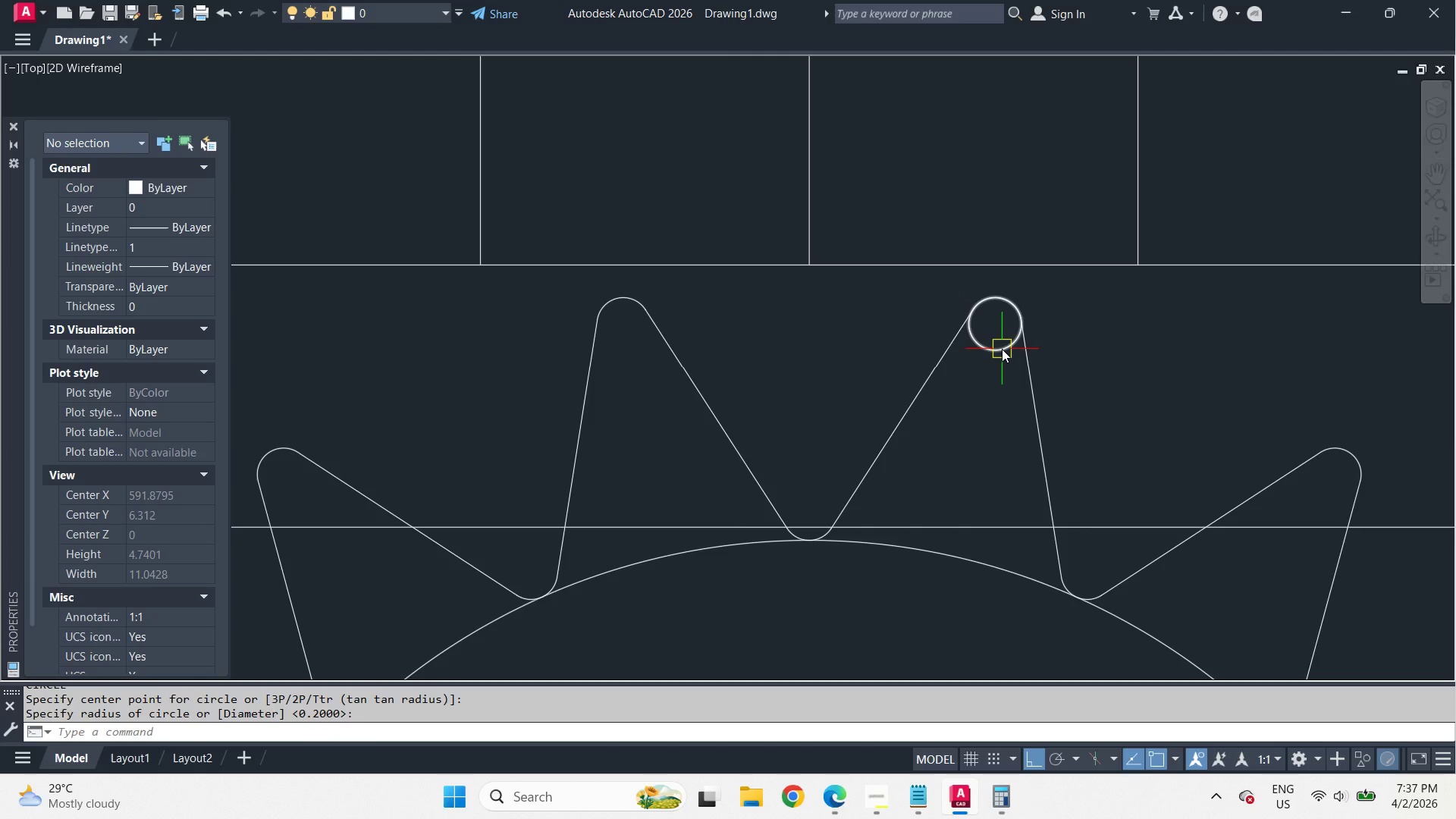 
left_click([1002, 349])
 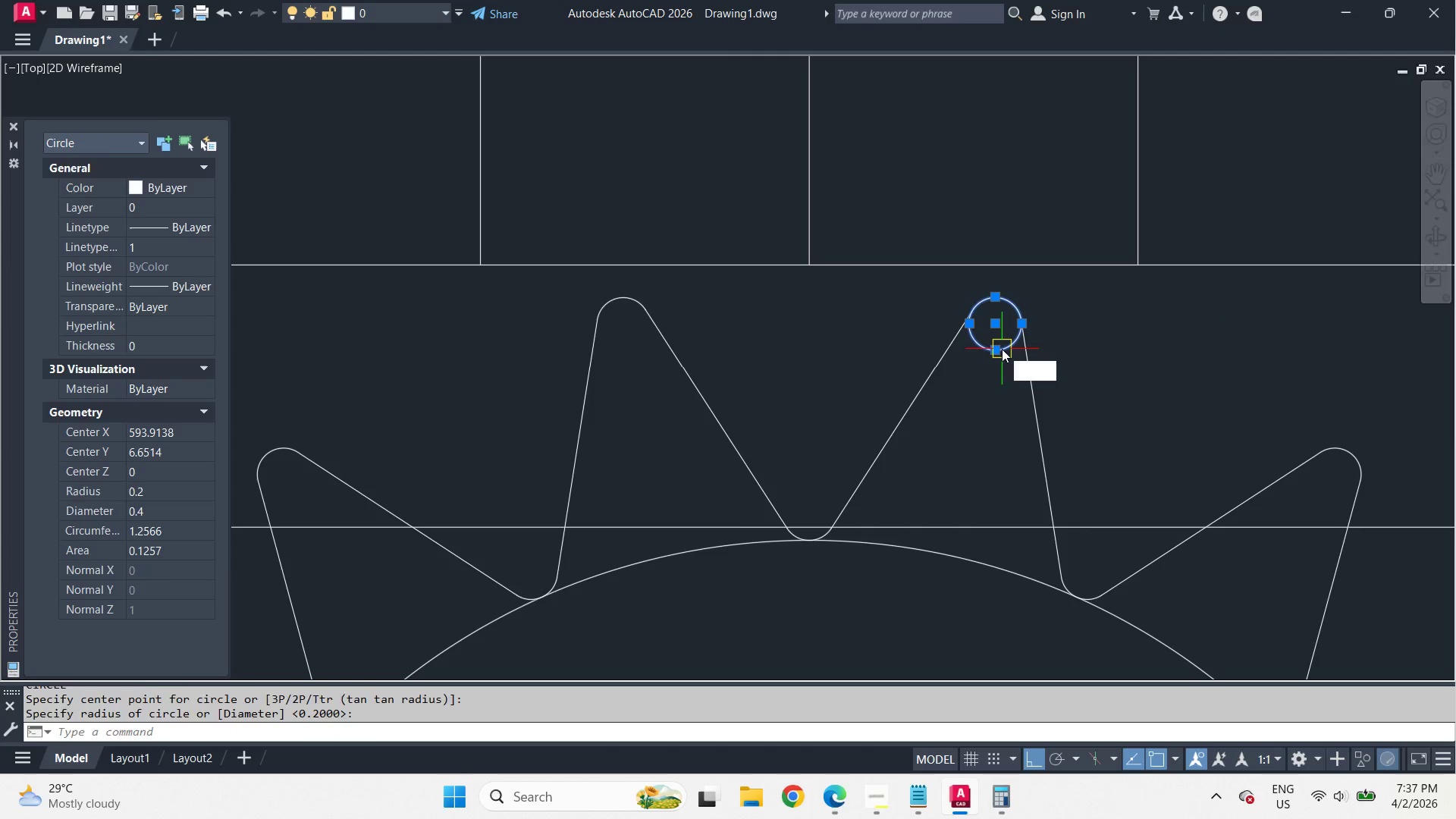 
key(E)
 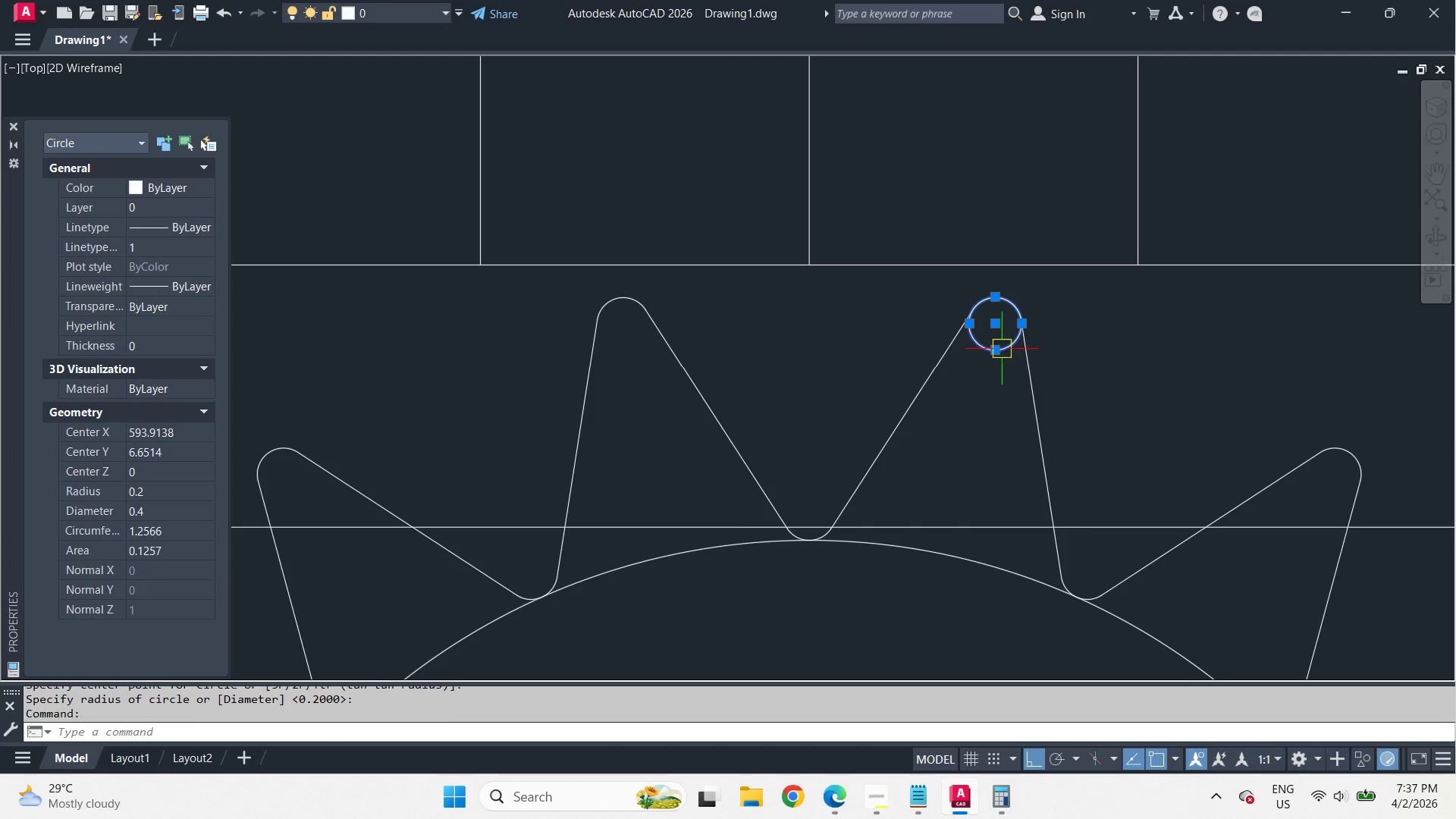 
key(Space)
 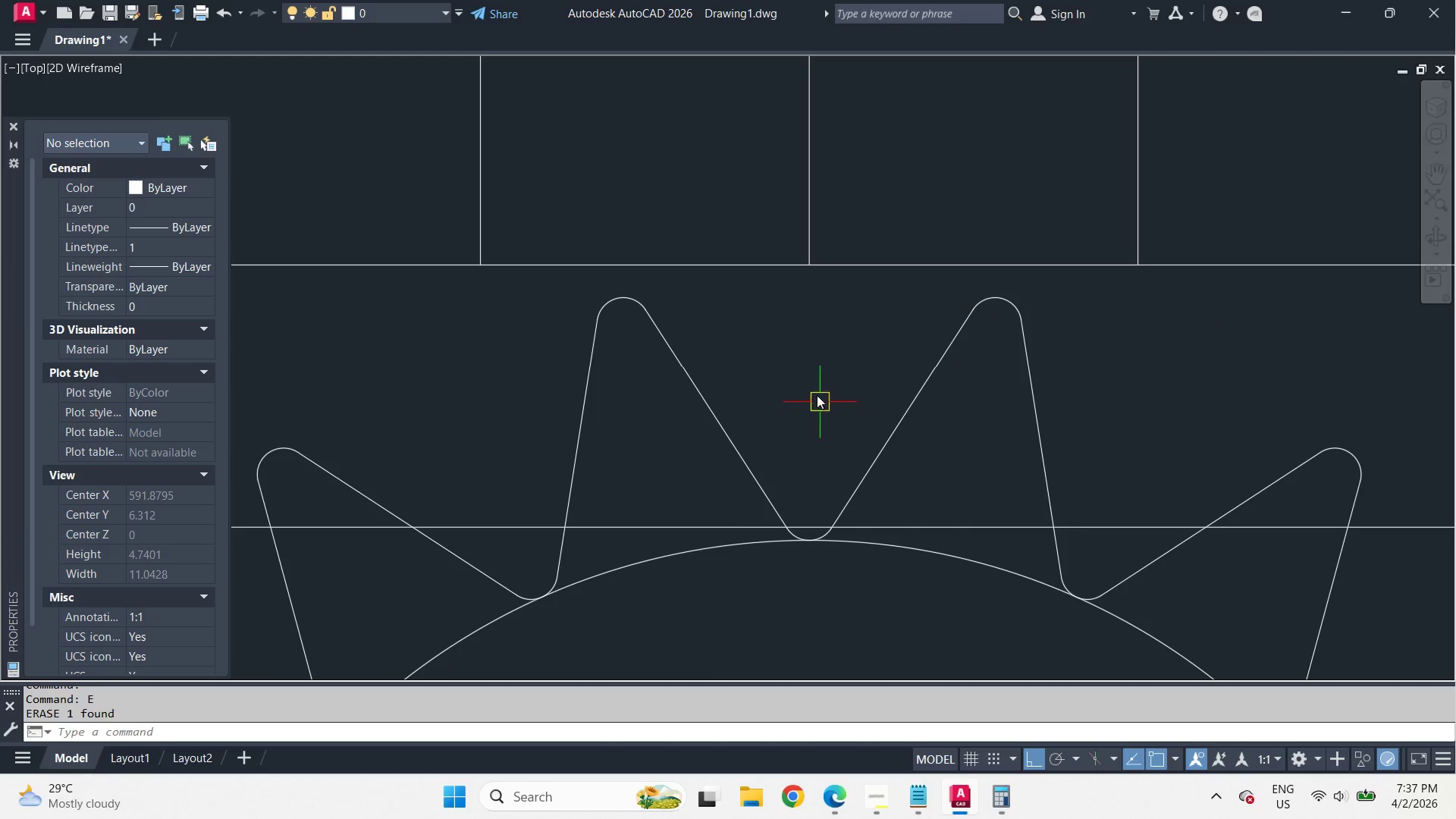 
key(C)
 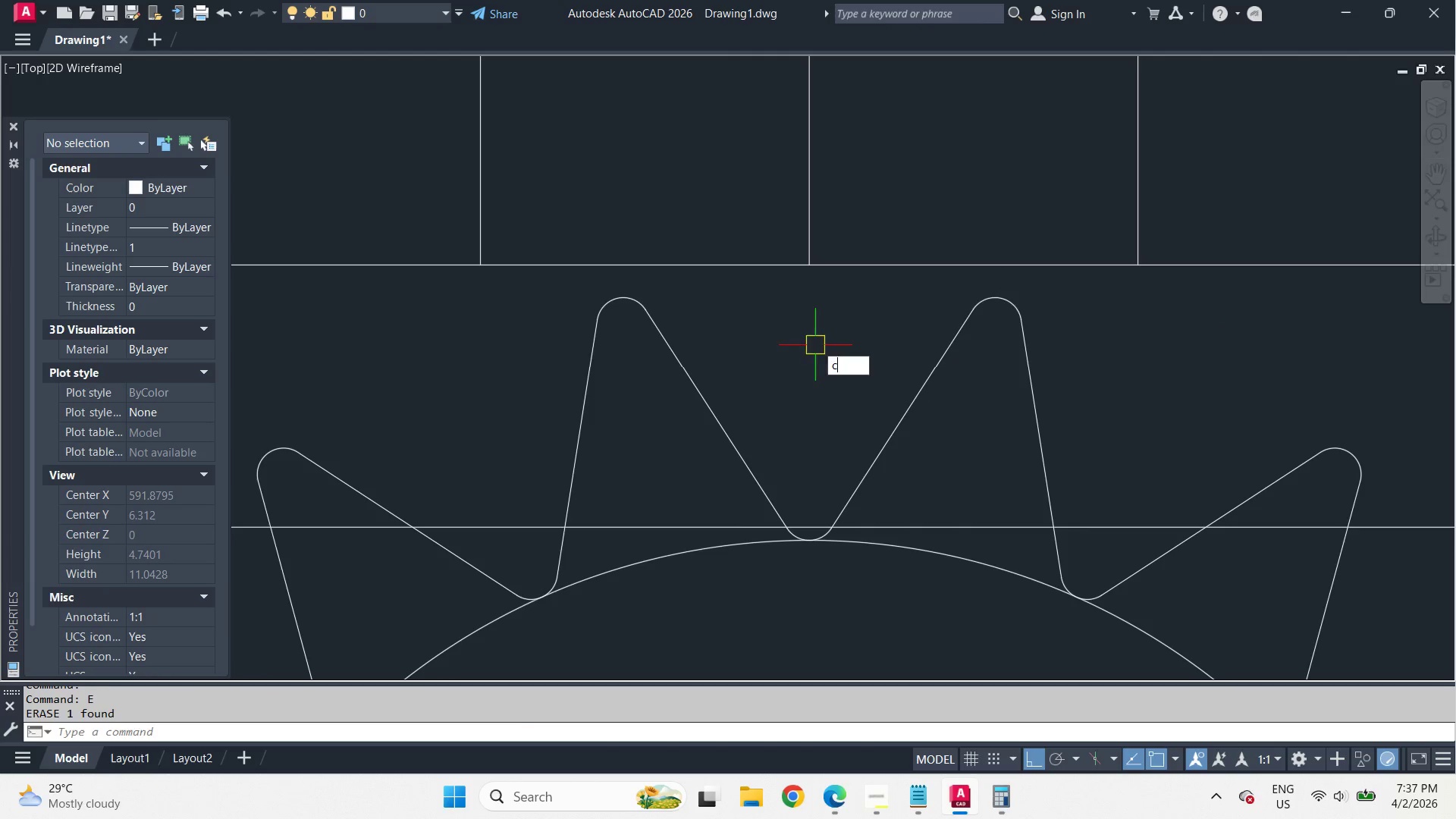 
key(Space)
 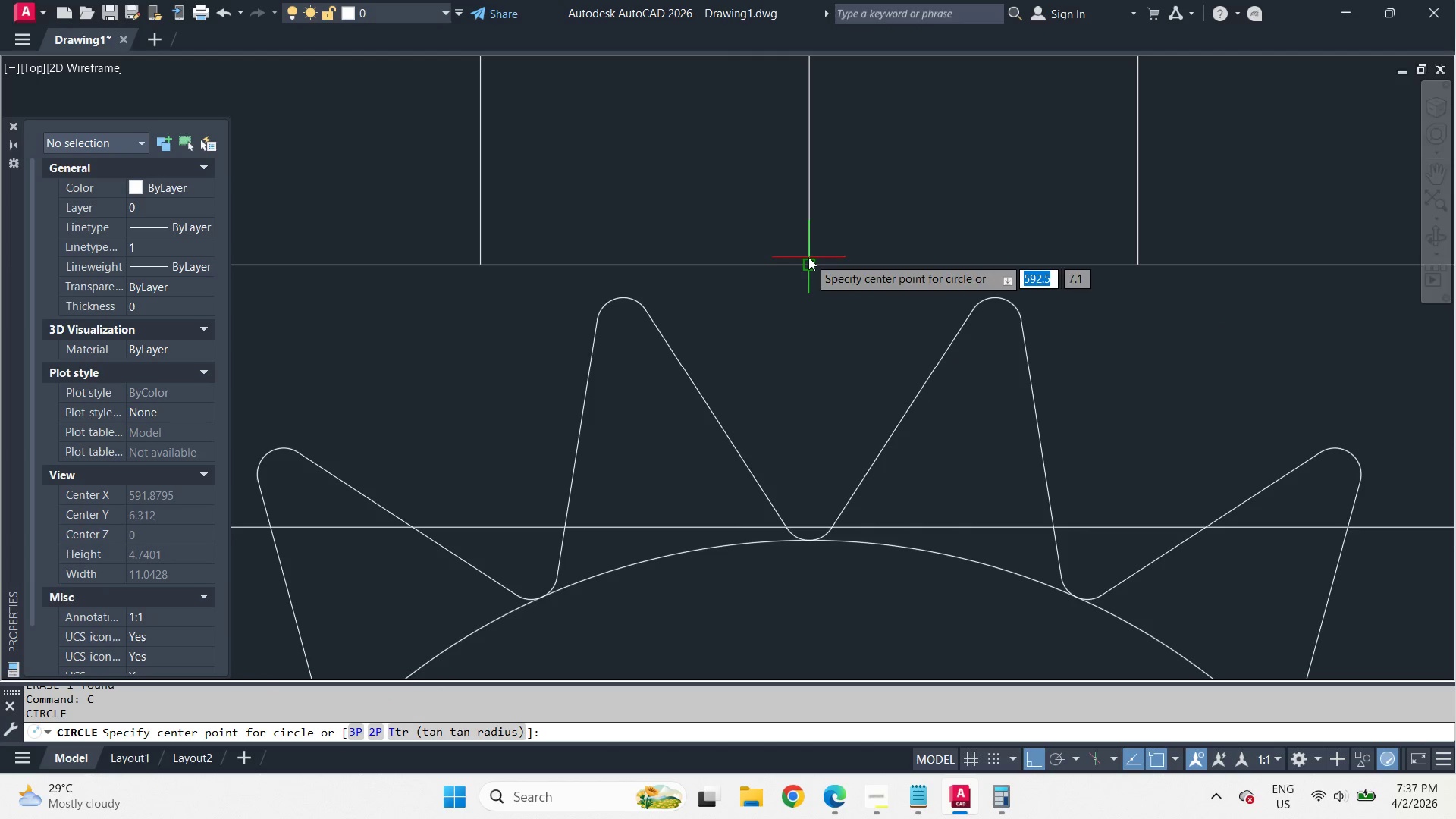 
left_click([808, 257])
 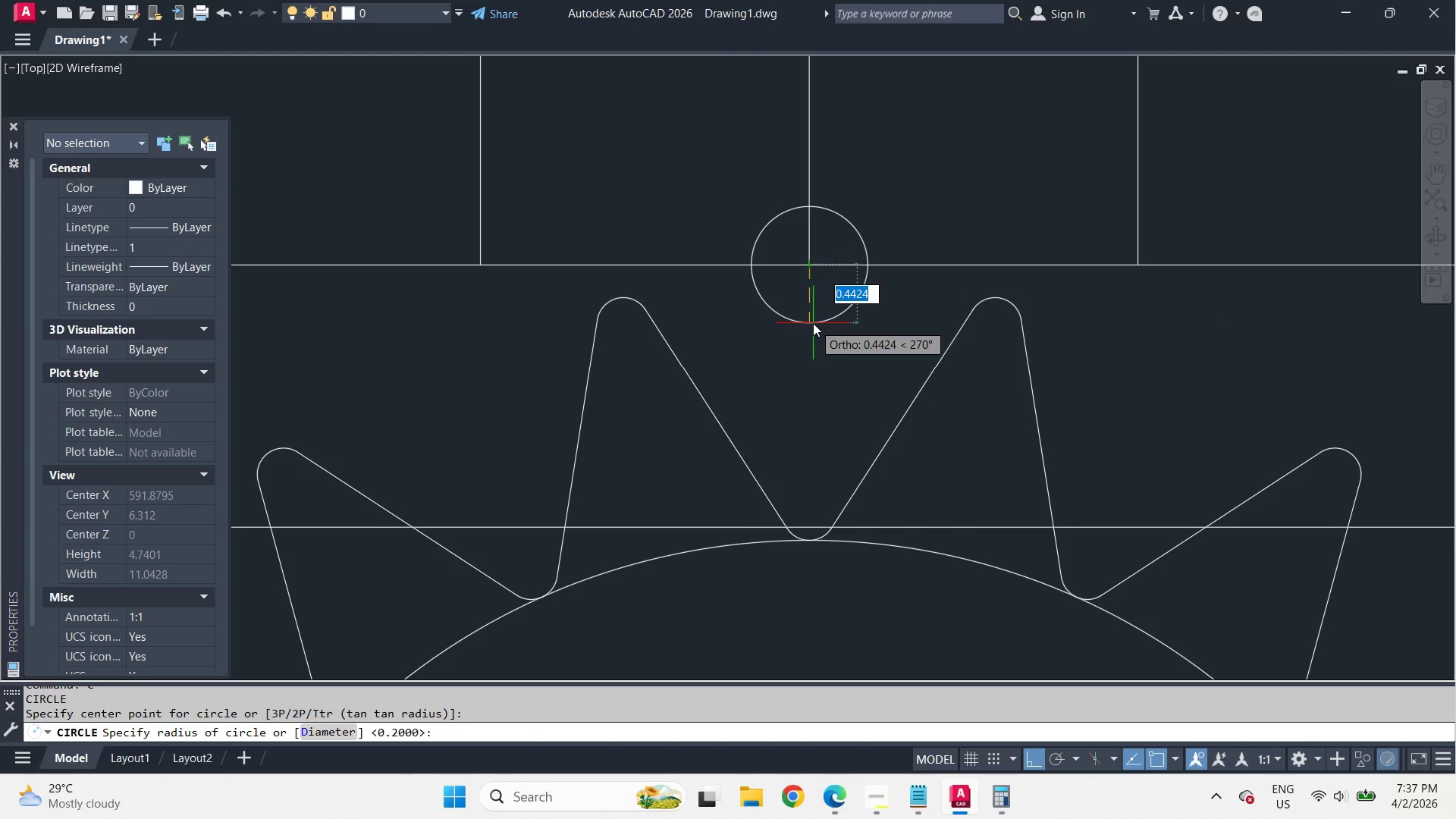 
key(Space)
 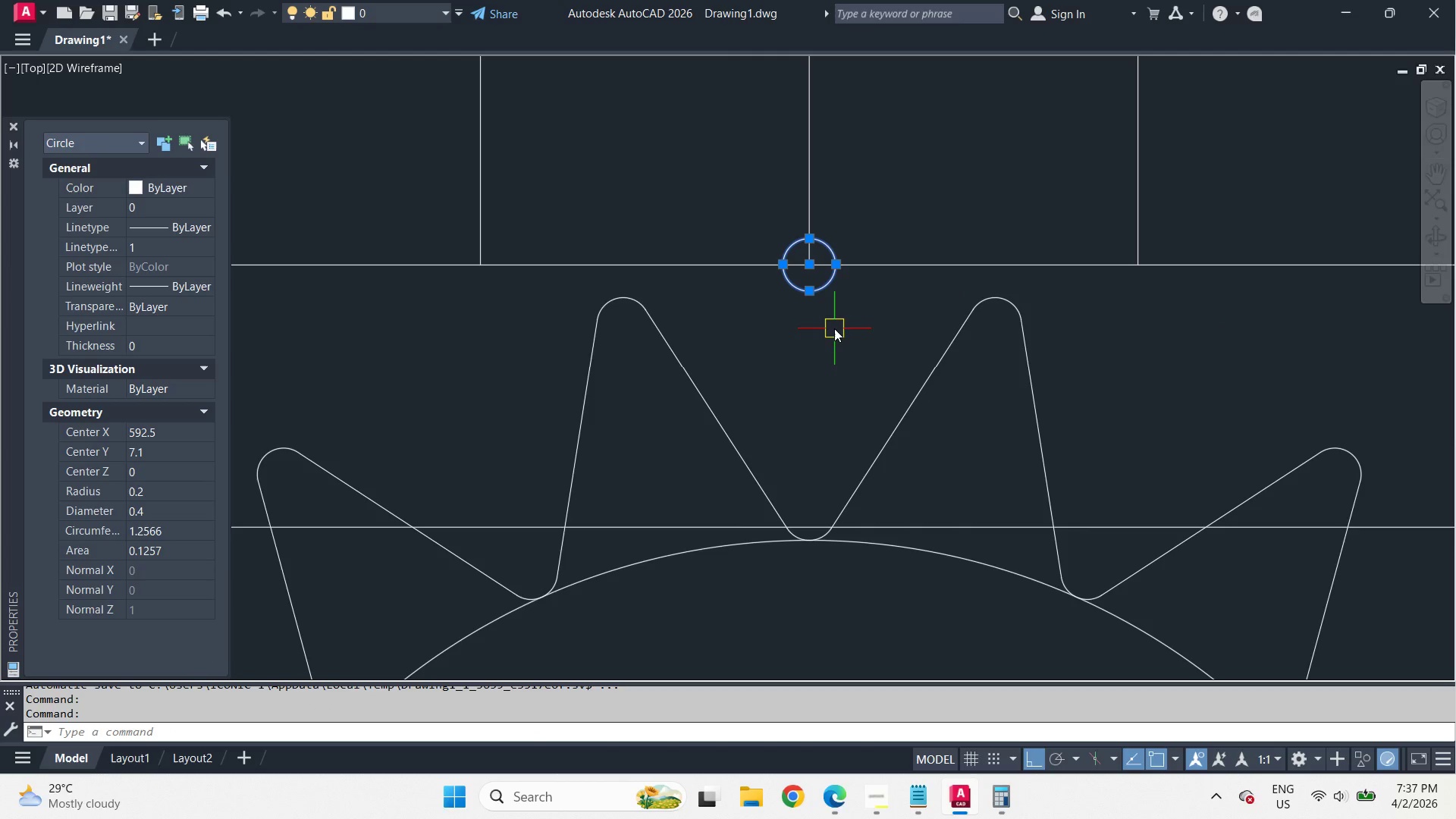 
key(M)
 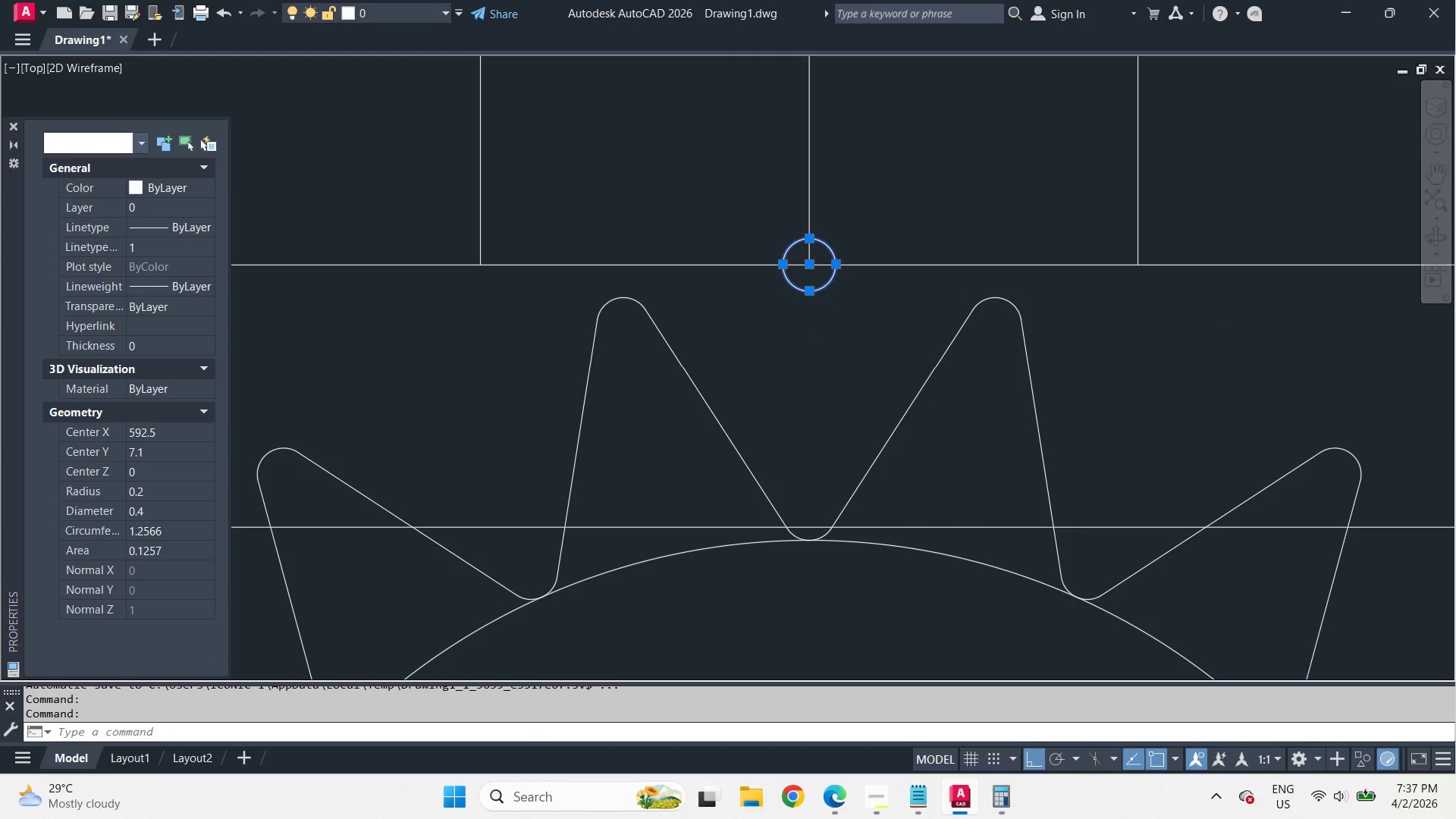 
key(Space)
 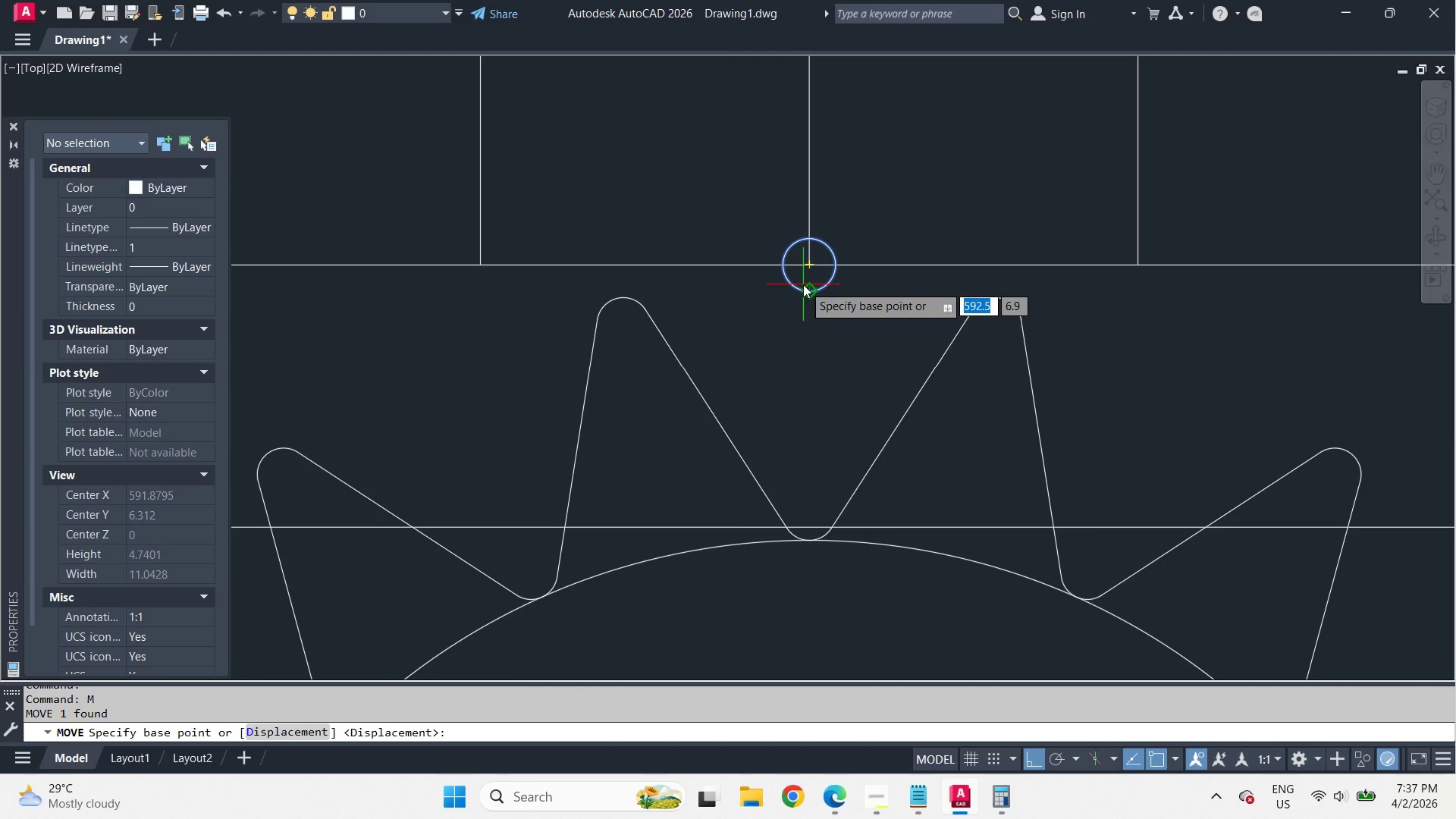 
left_click_drag(start_coordinate=[803, 284], to_coordinate=[811, 320])
 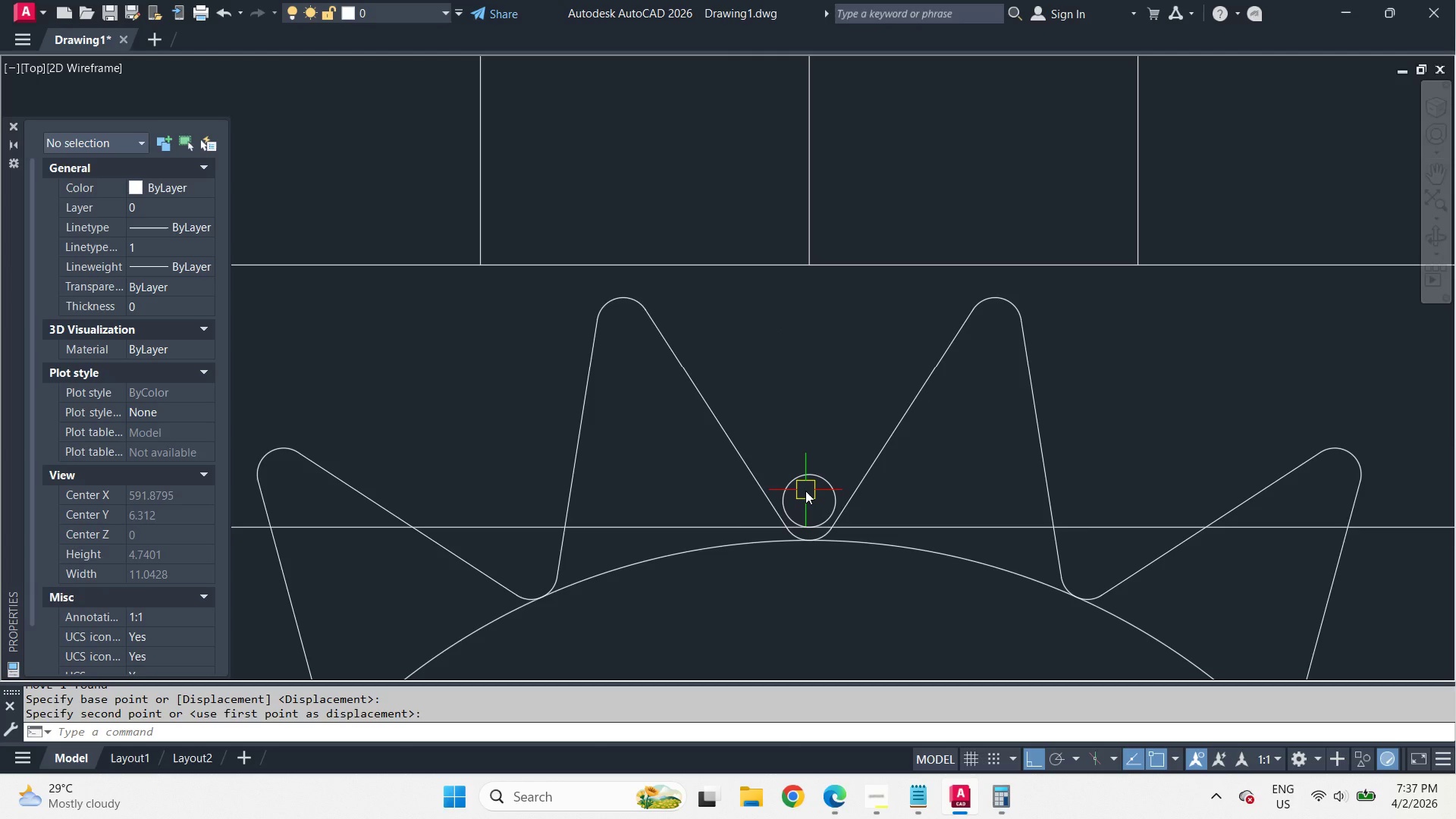 
wait(5.55)
 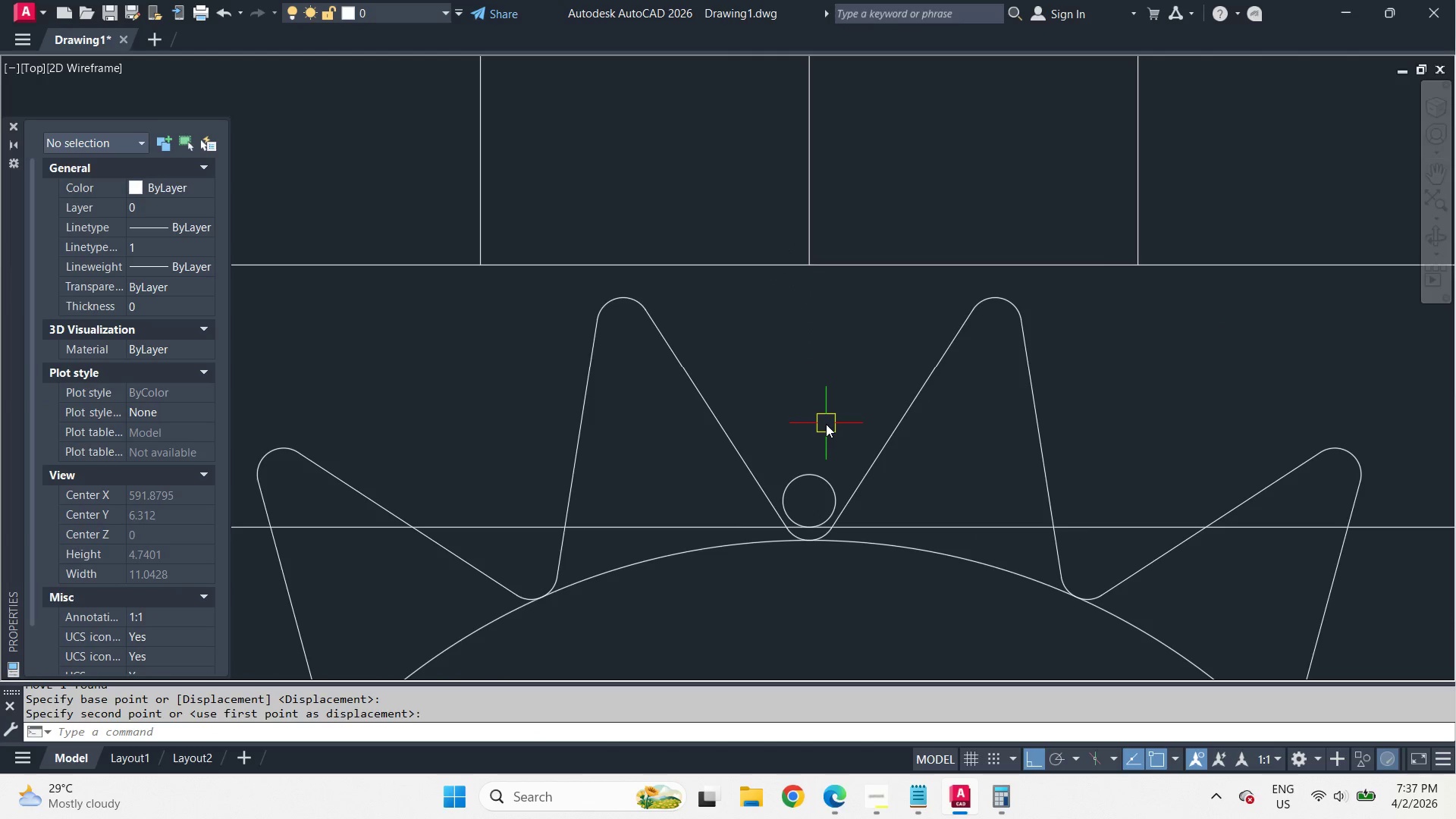 
key(C)
 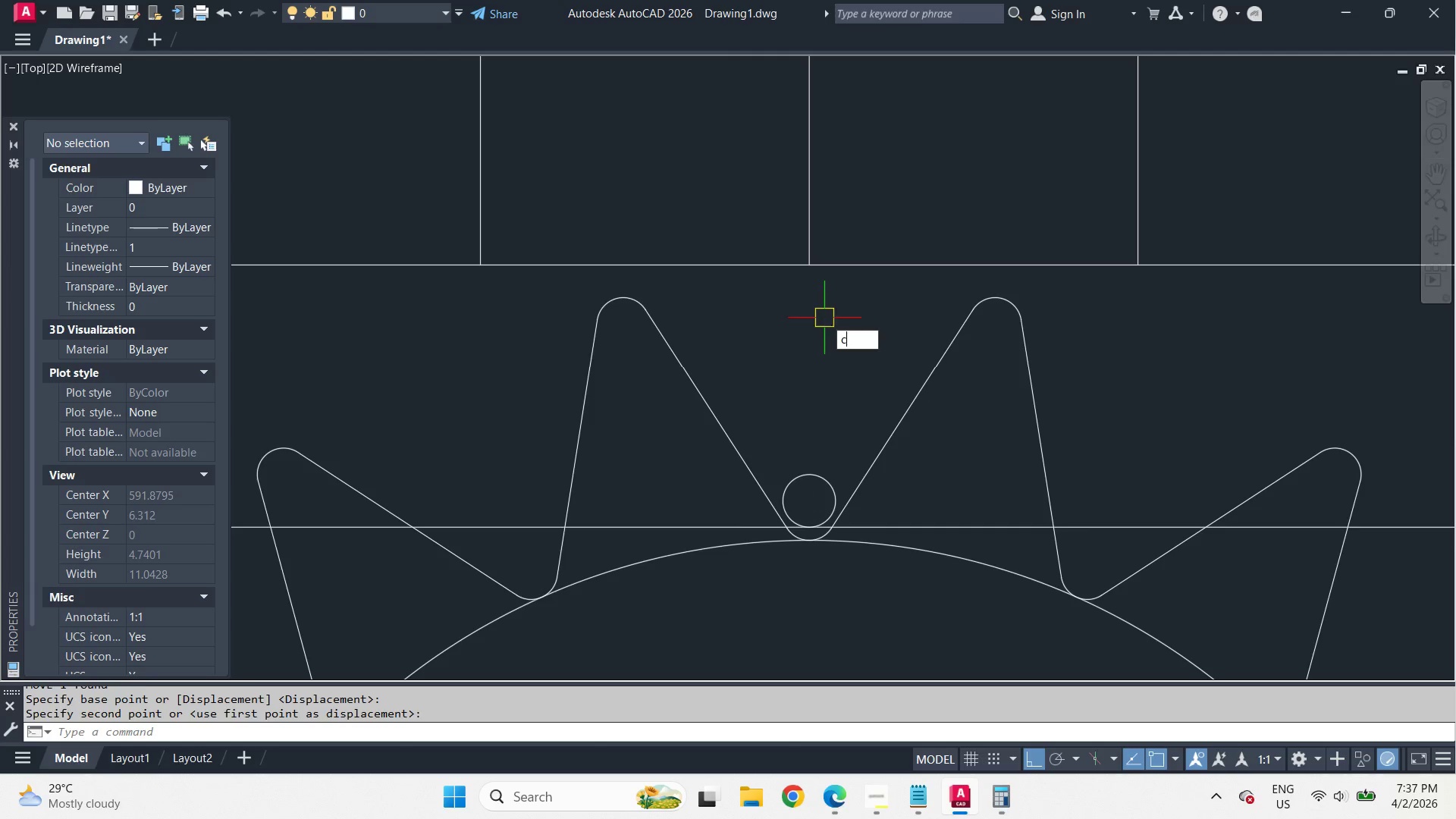 
key(Space)
 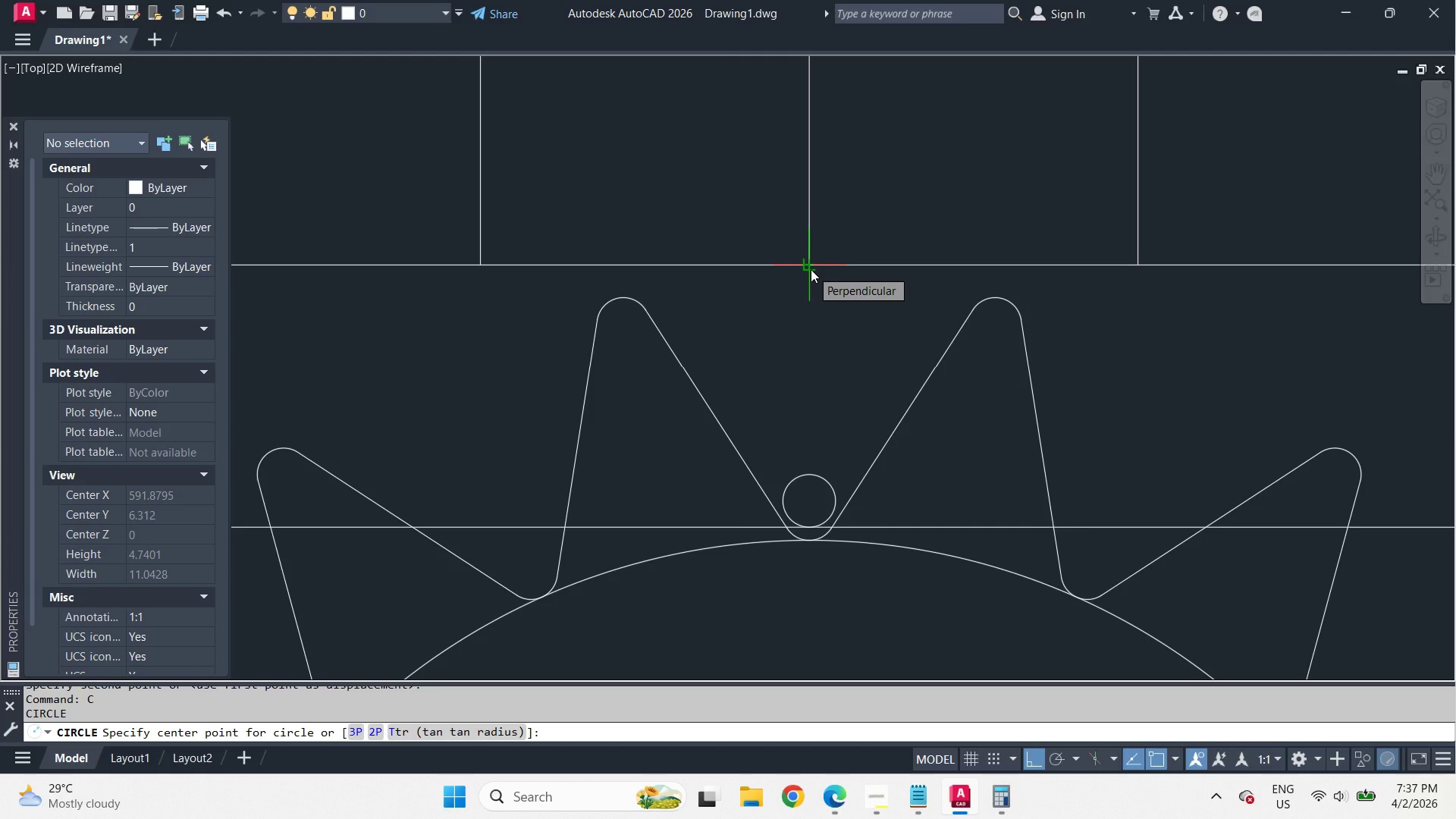 
key(Escape)
 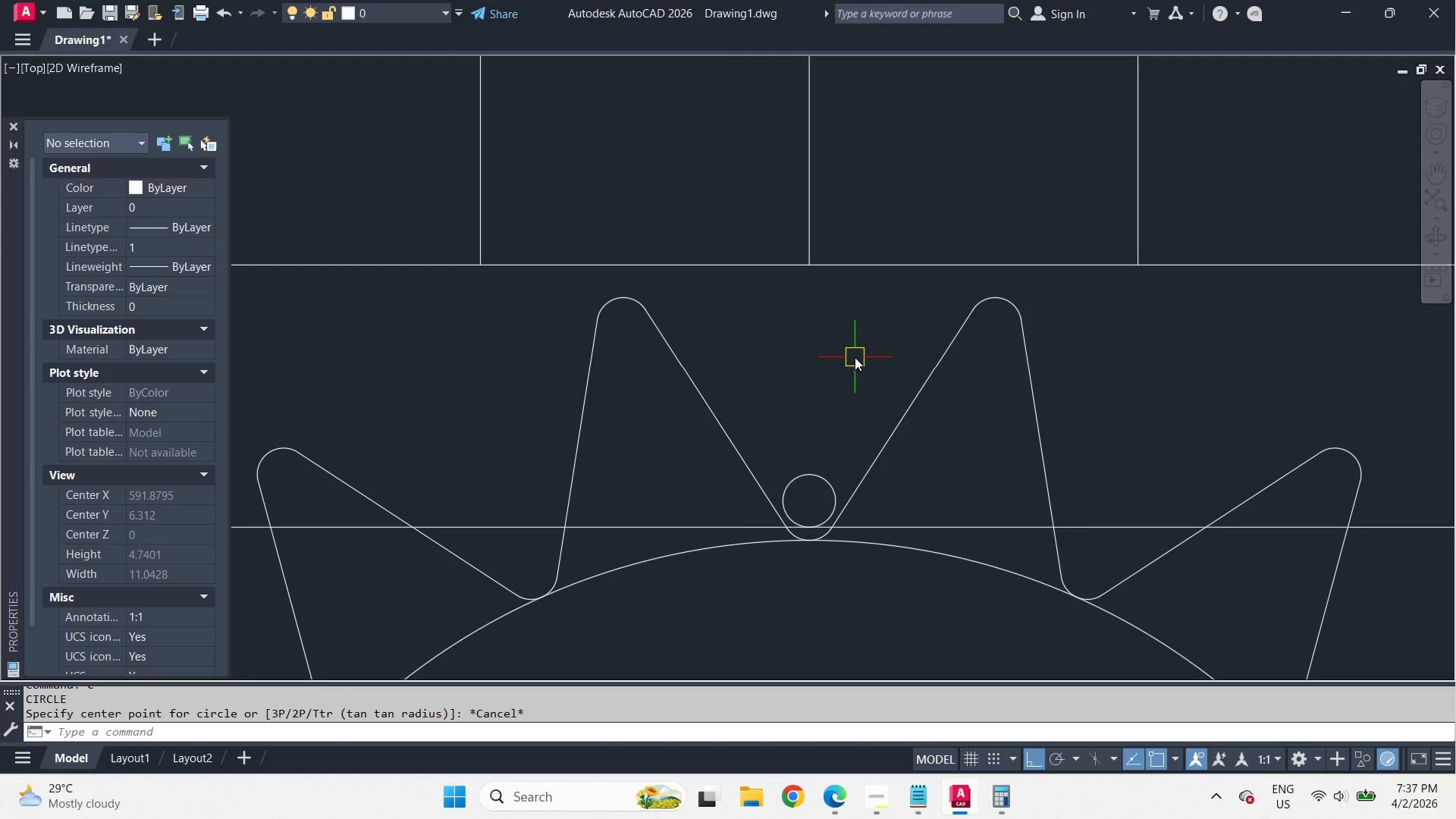 
key(L)
 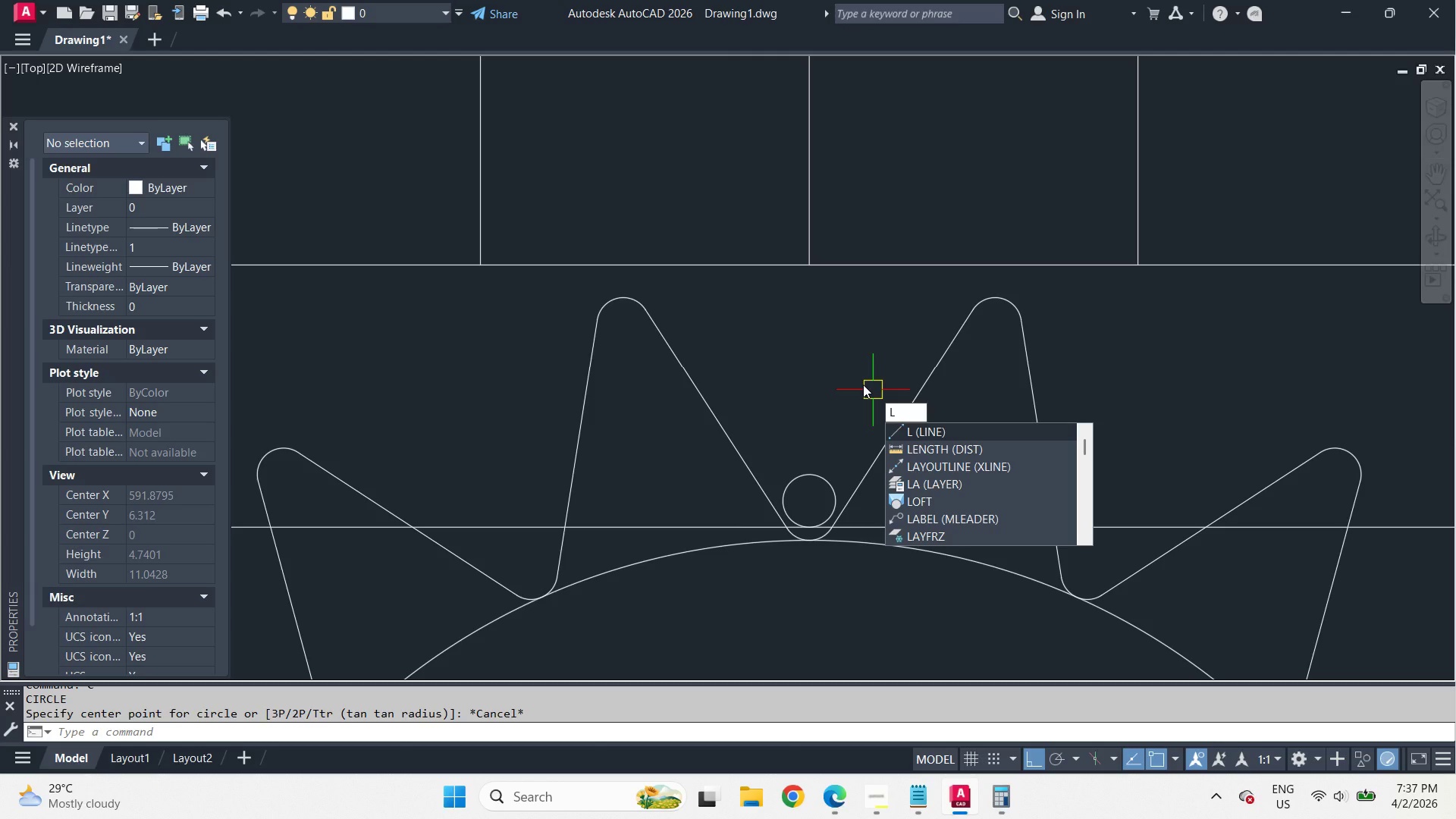 
key(Escape)
 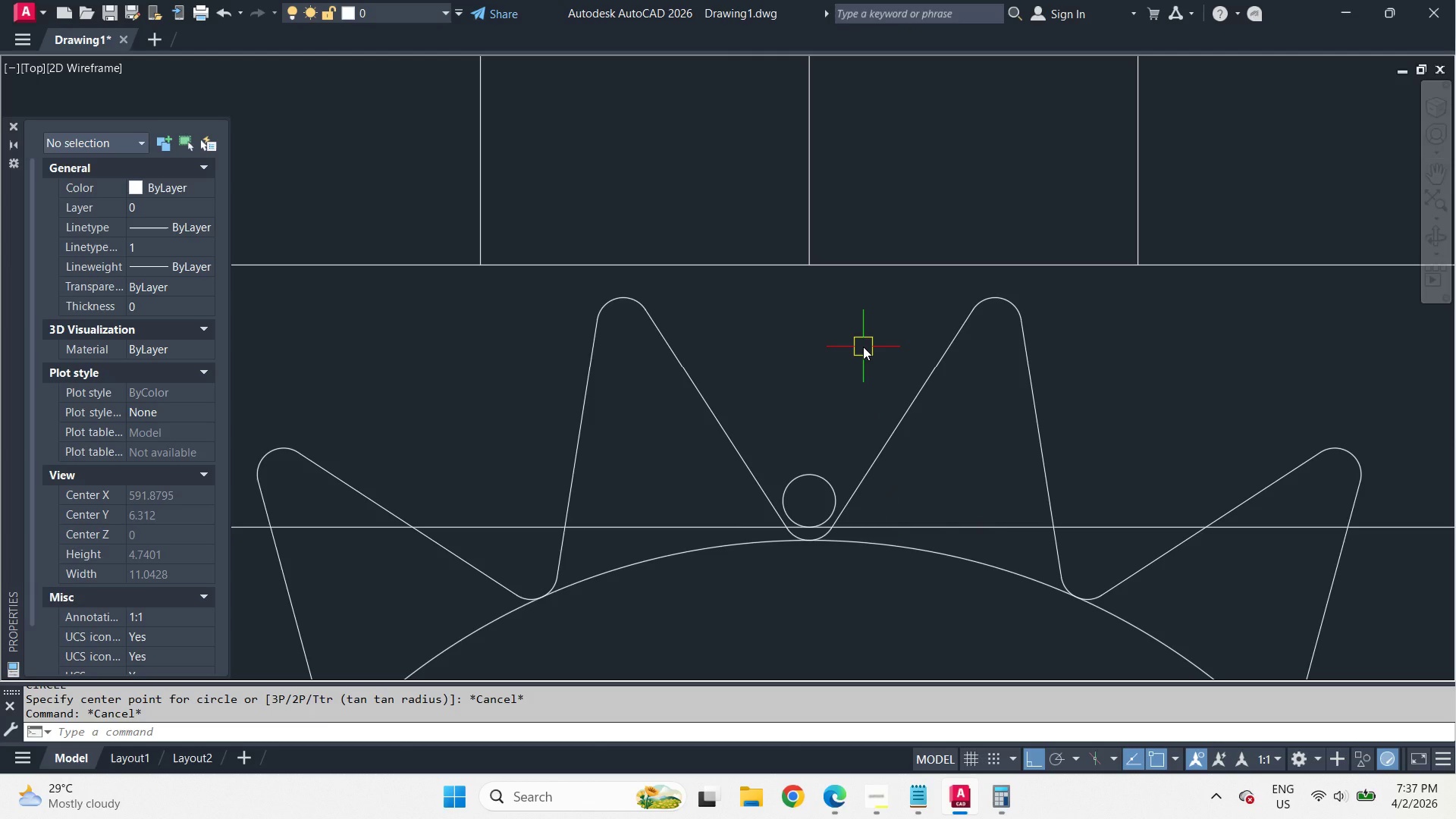 
wait(5.12)
 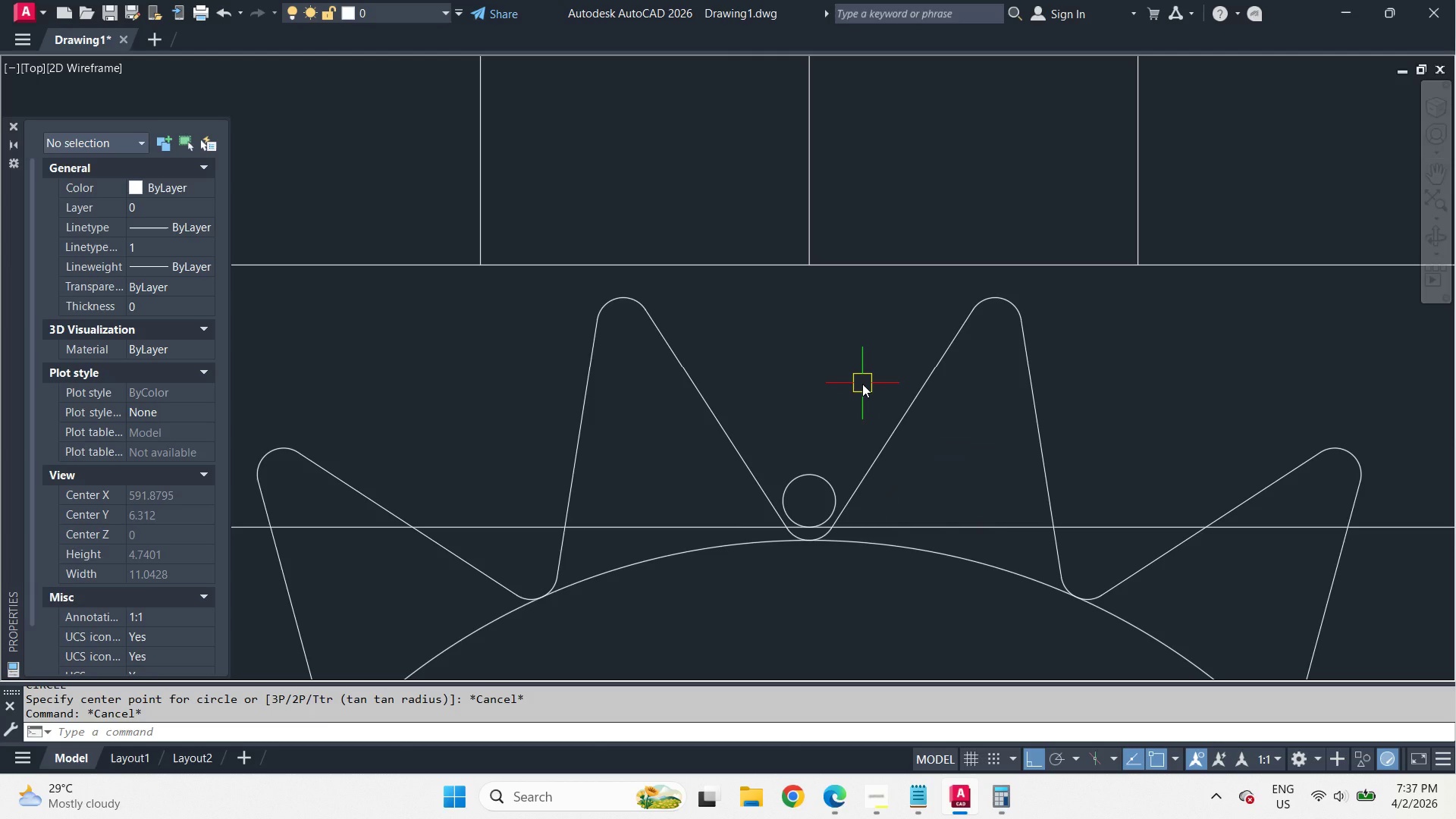 
type(c cen )
 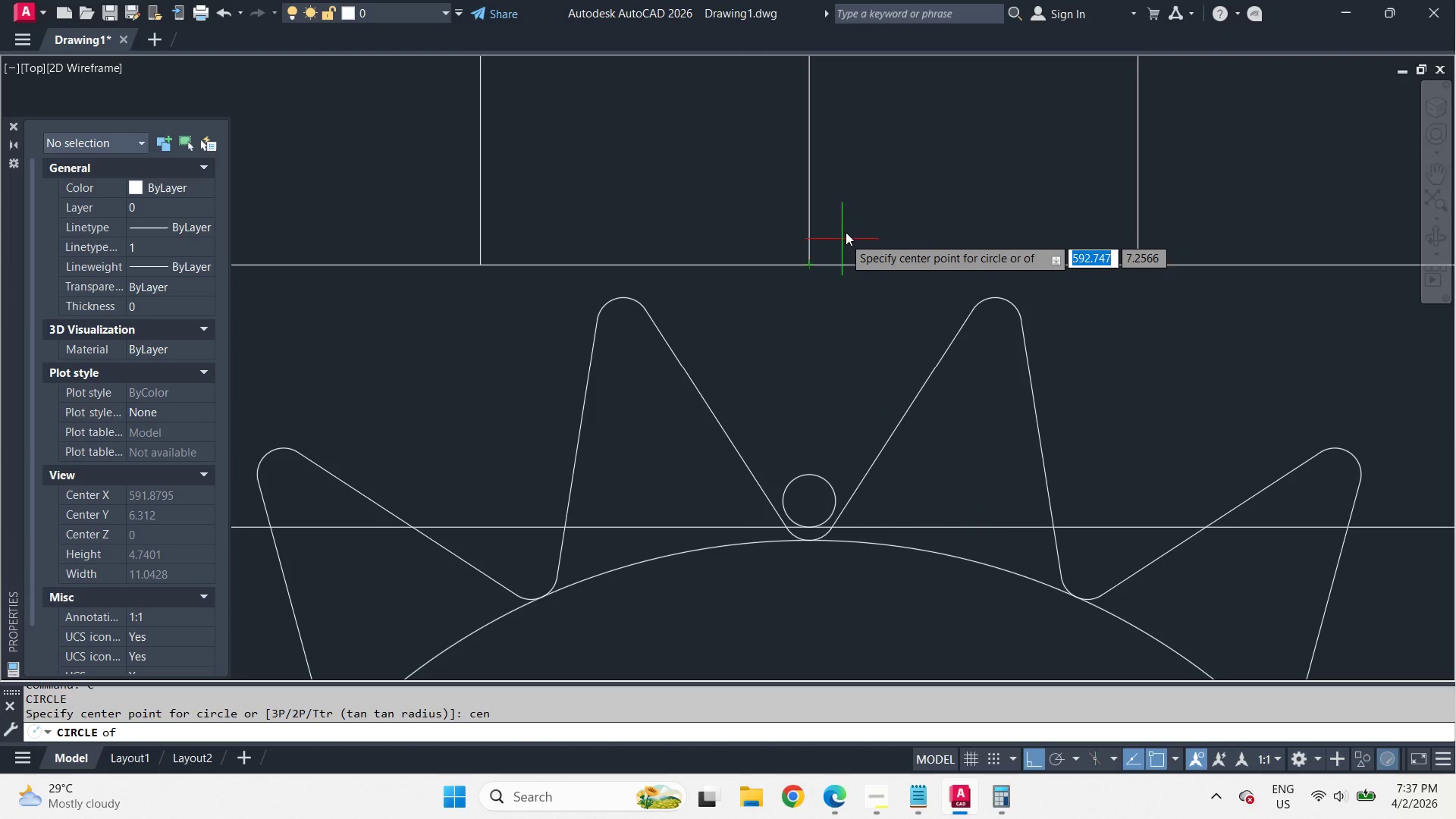 
left_click([847, 224])
 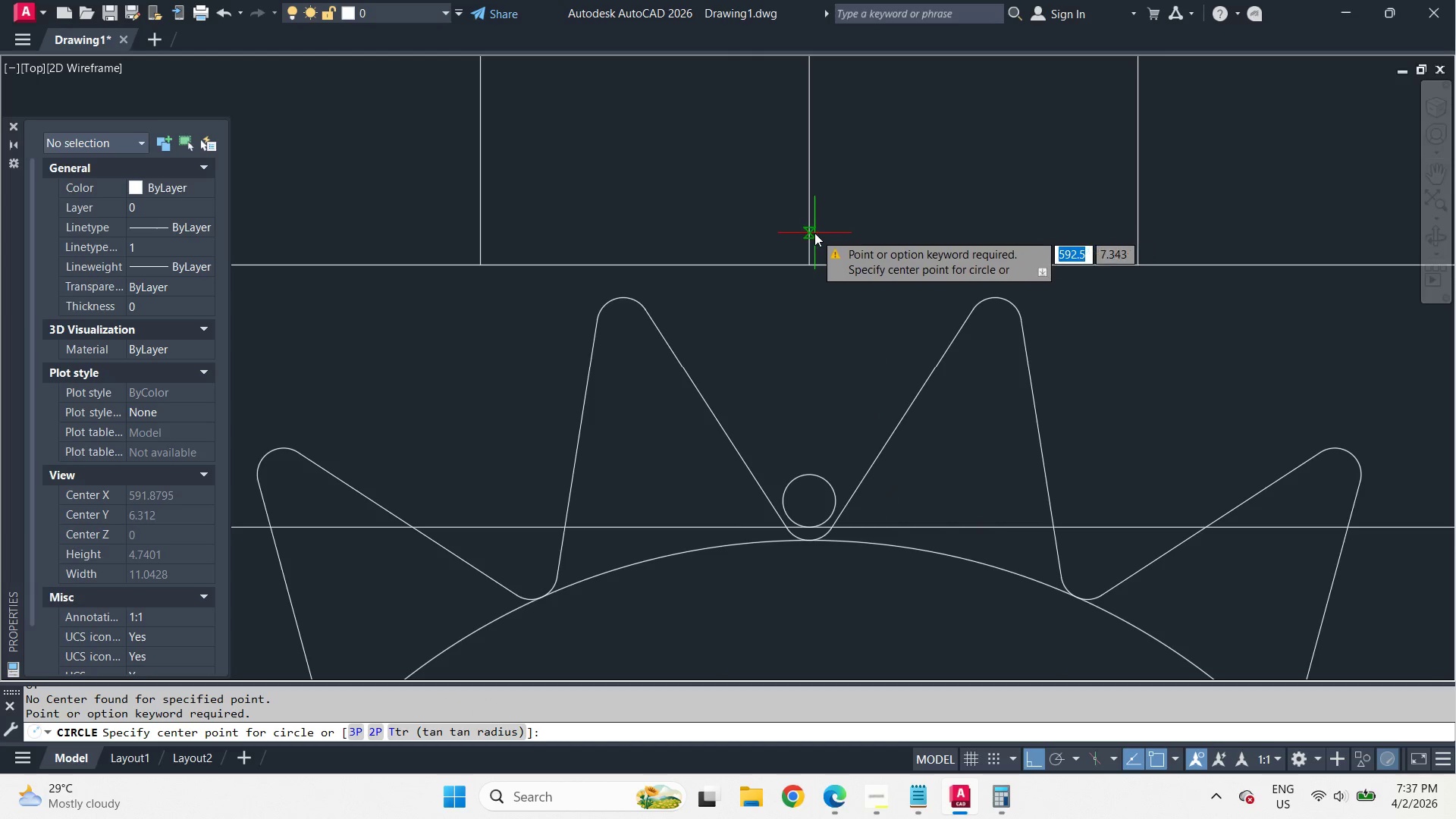 
type(end )
 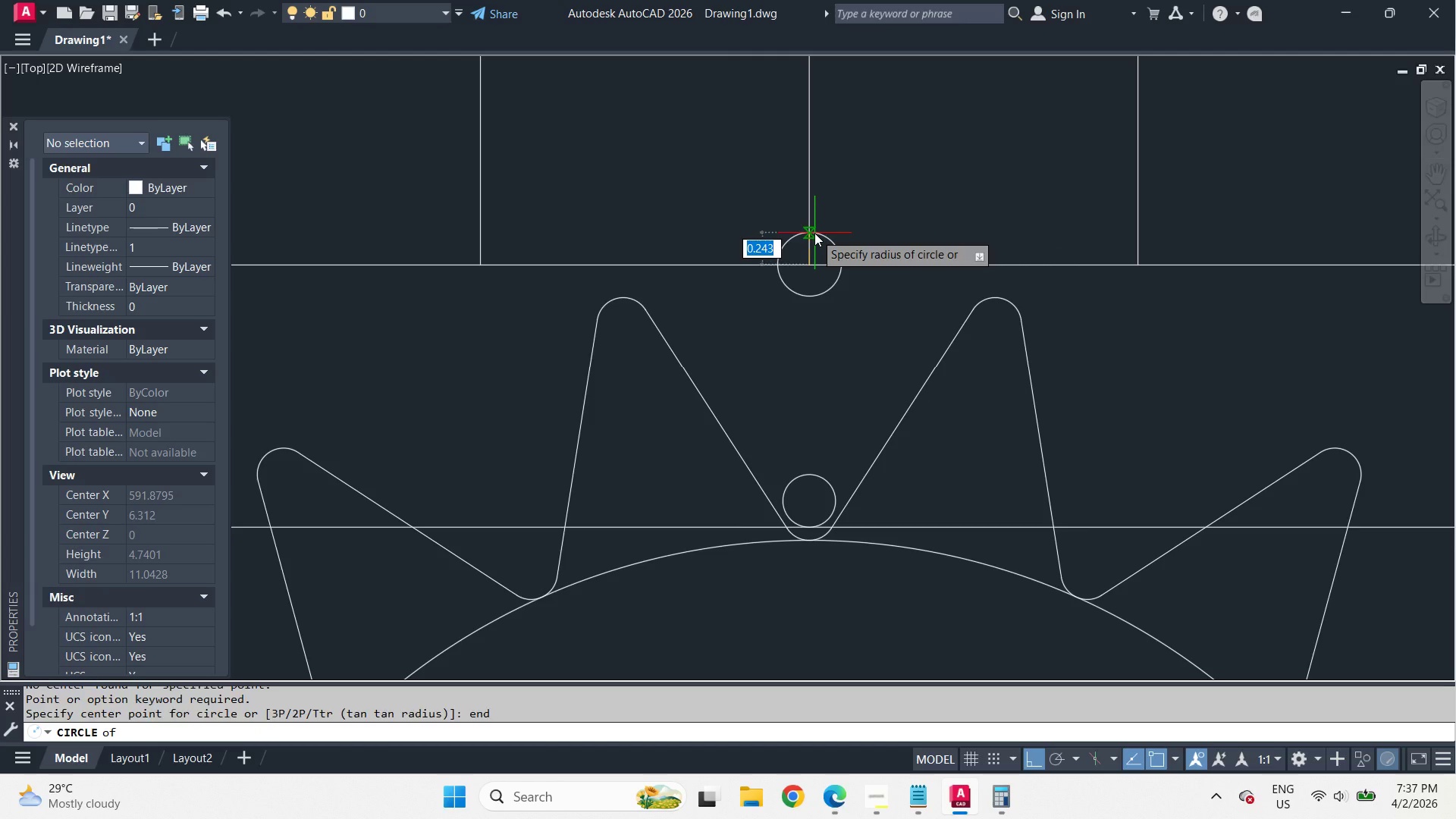 
left_click_drag(start_coordinate=[814, 233], to_coordinate=[821, 245])
 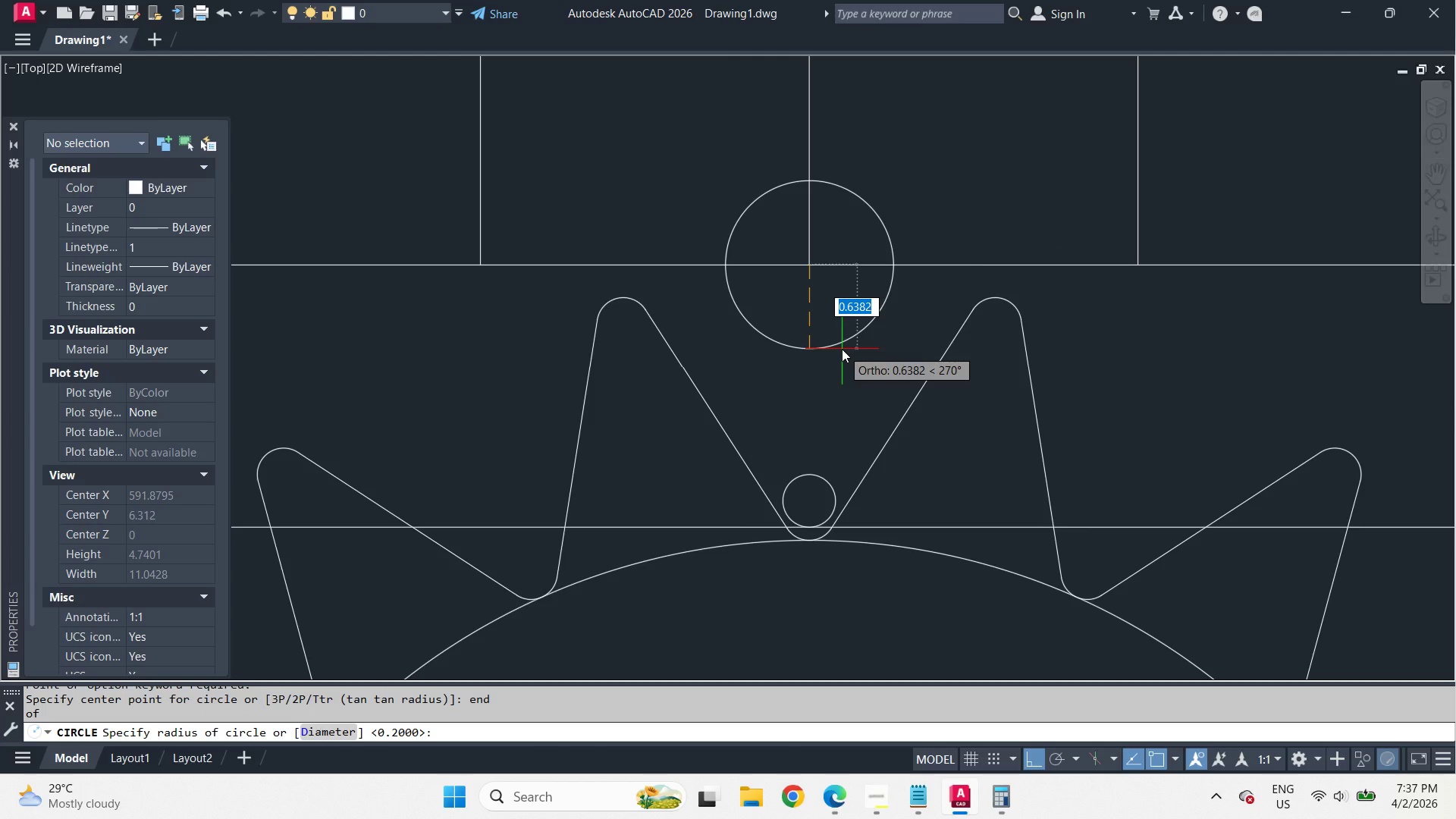 
key(Numpad2)
 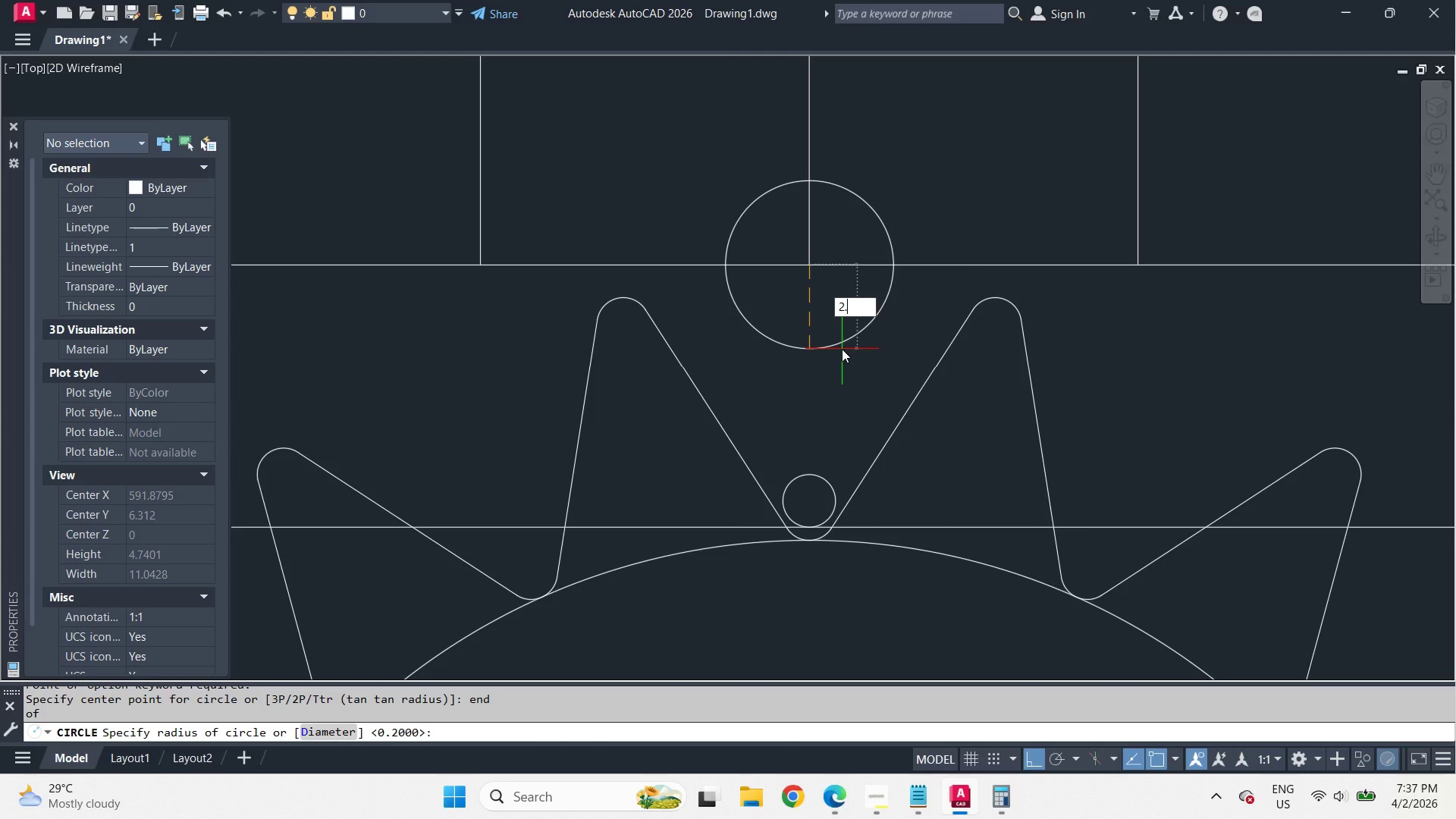 
key(NumpadDecimal)
 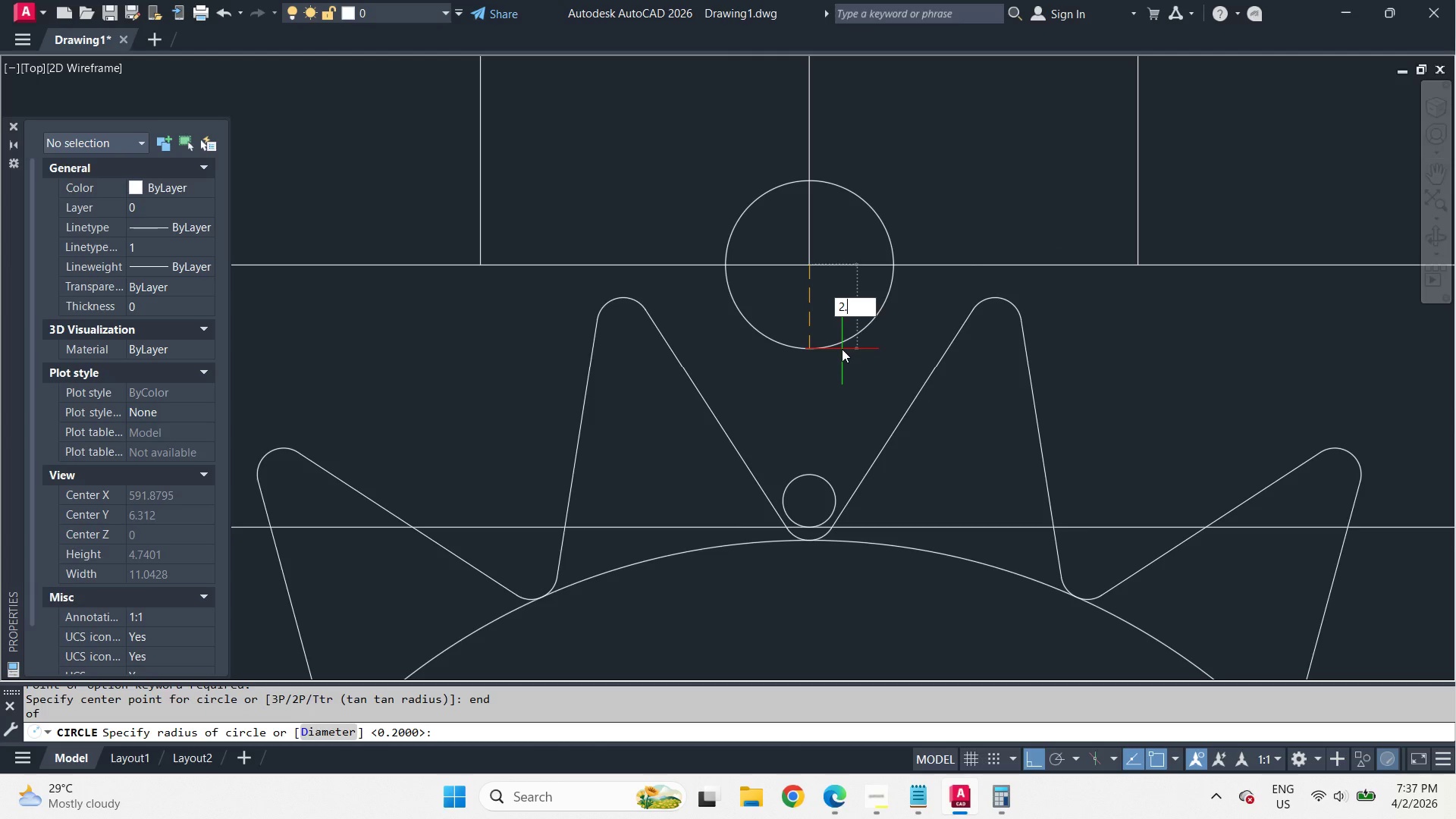 
key(Numpad5)
 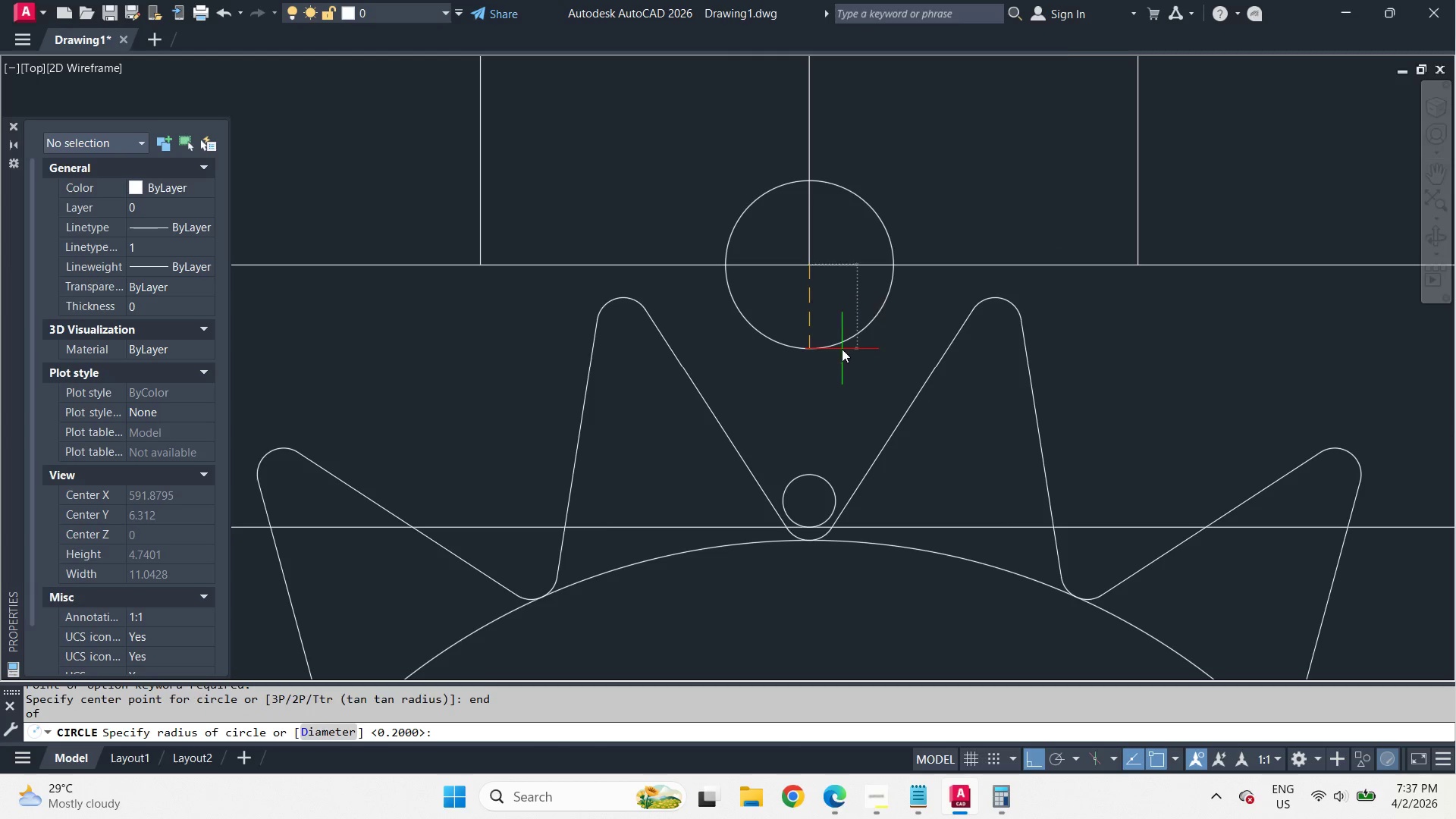 
key(Space)
 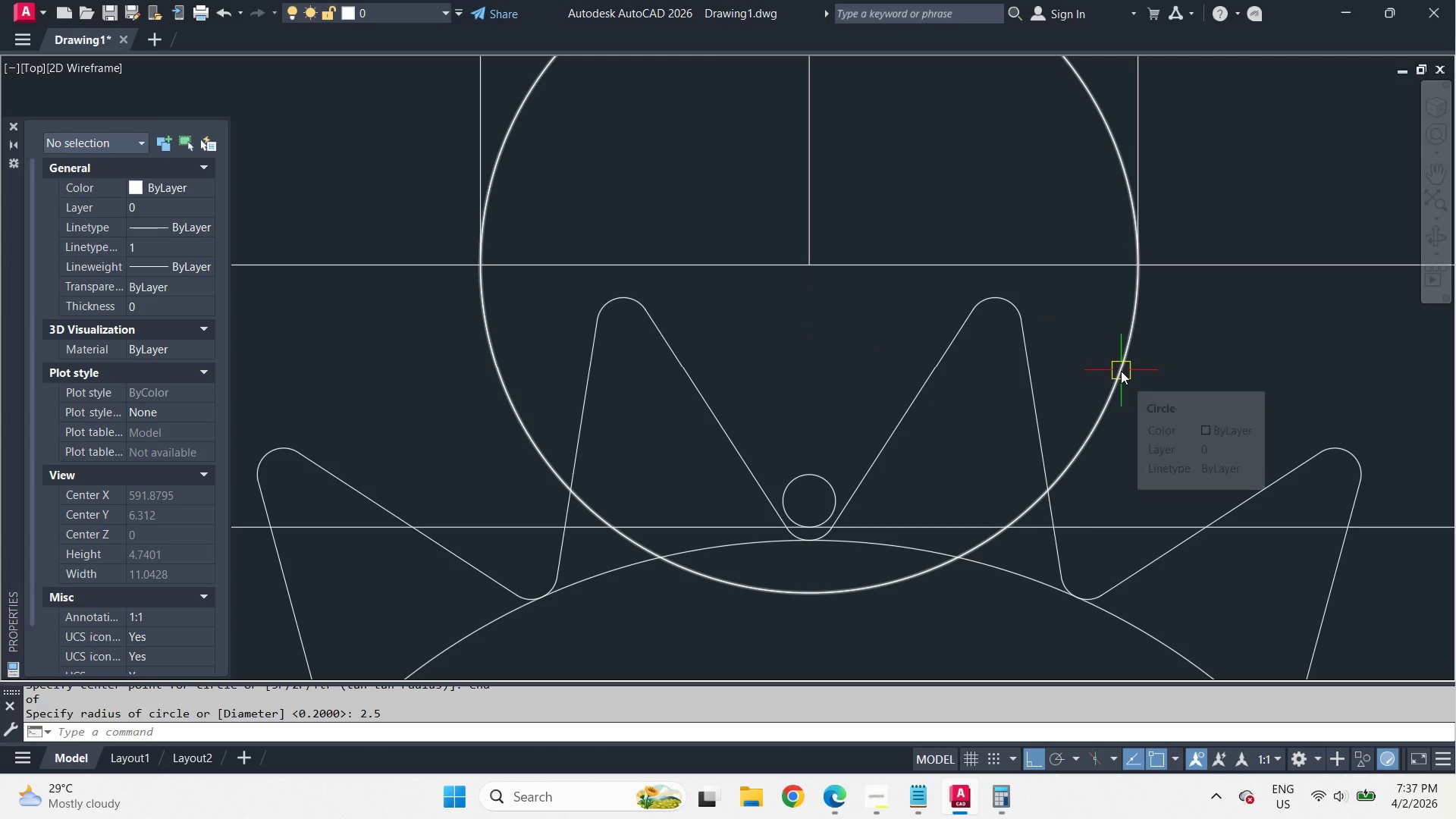 
left_click([1121, 371])
 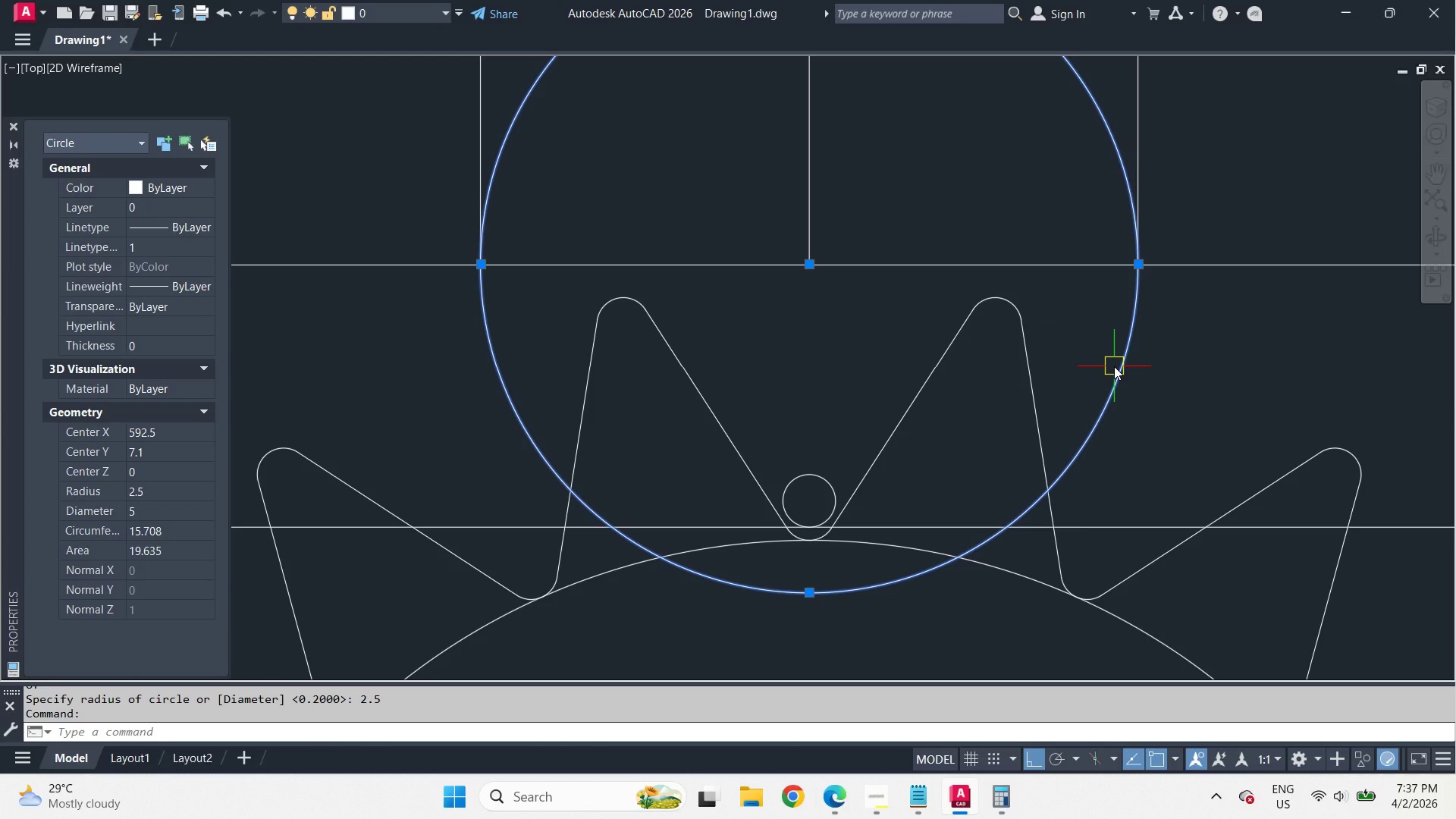 
key(E)
 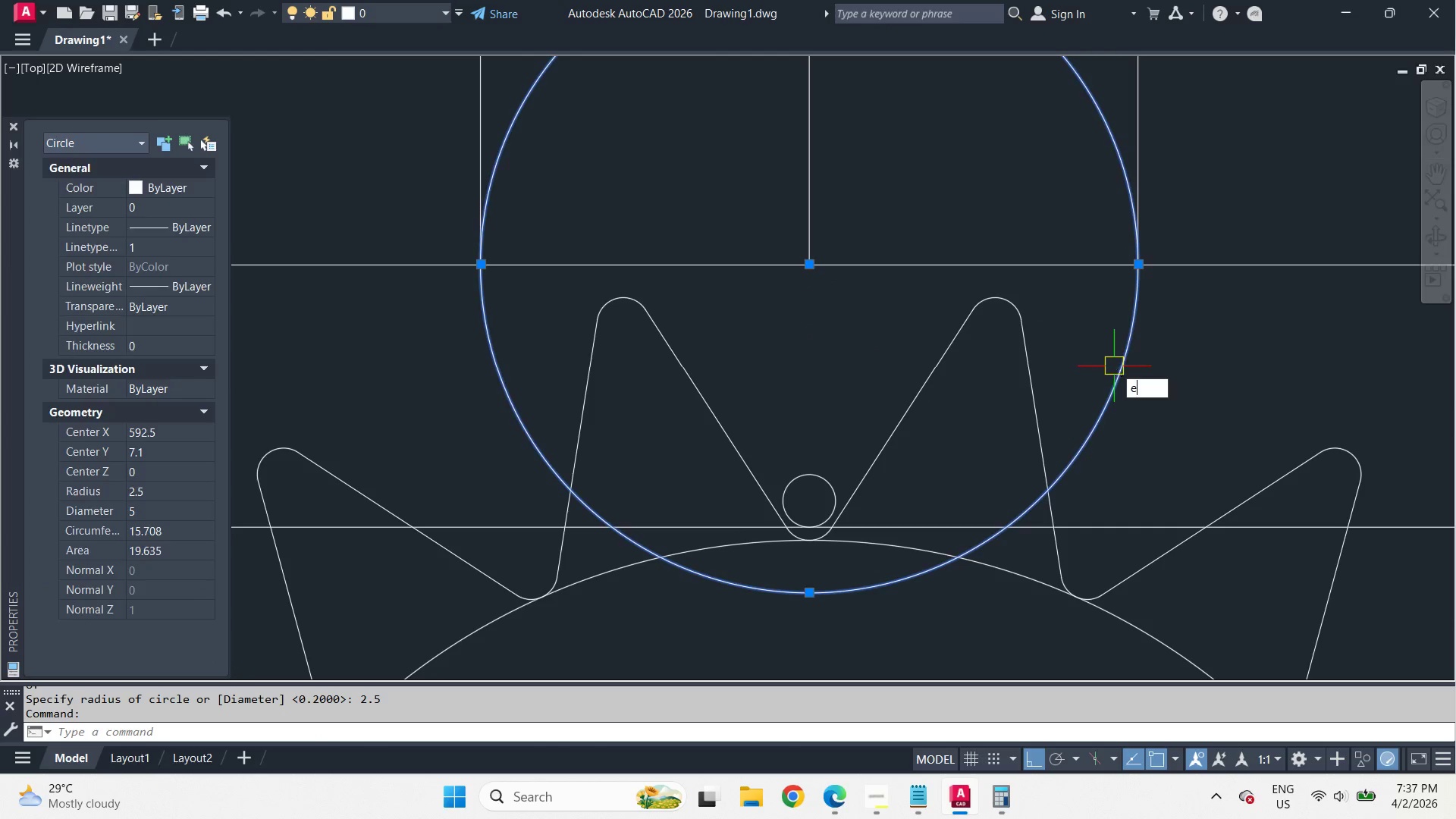 
key(Space)
 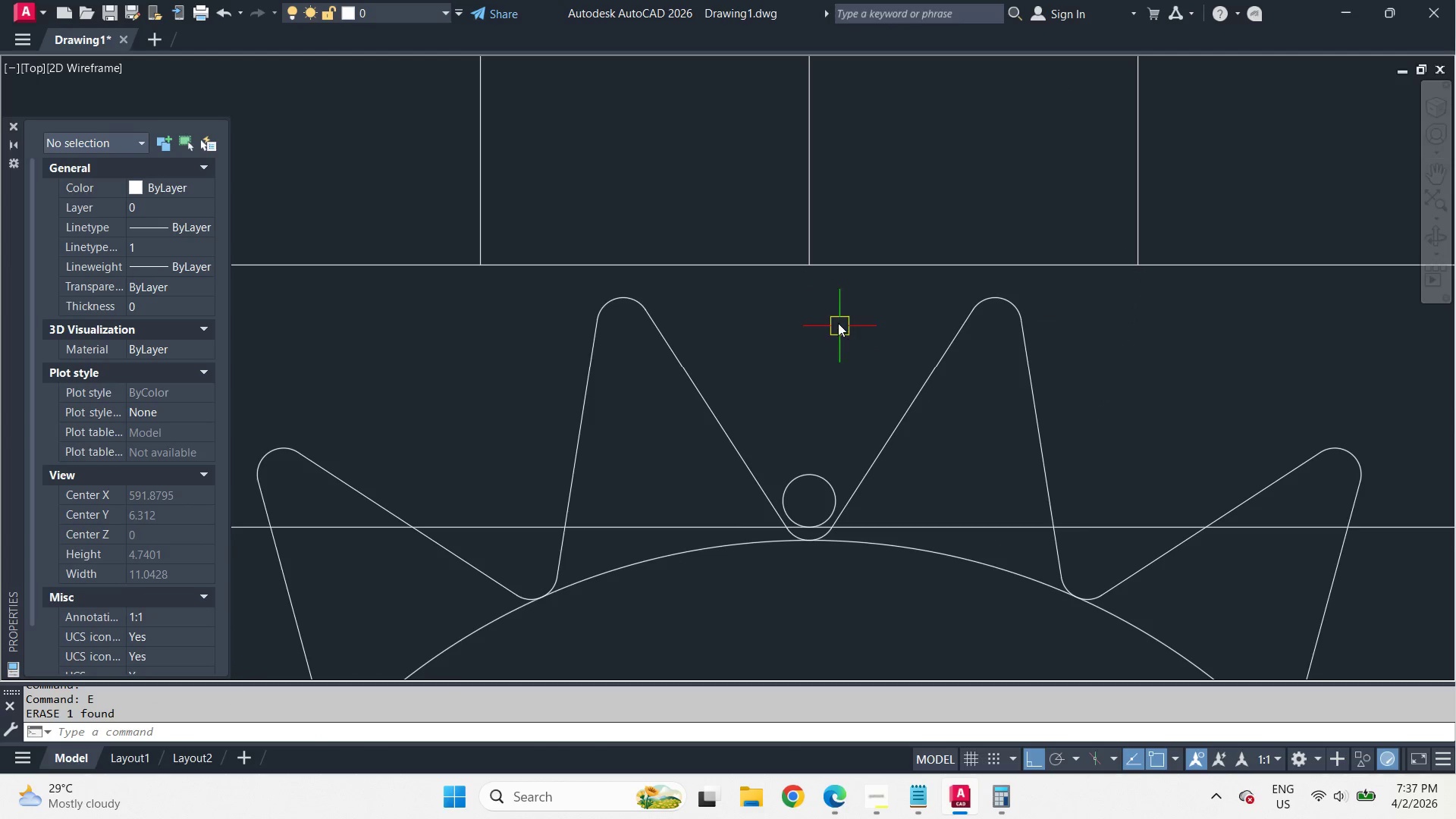 
type(c end )
 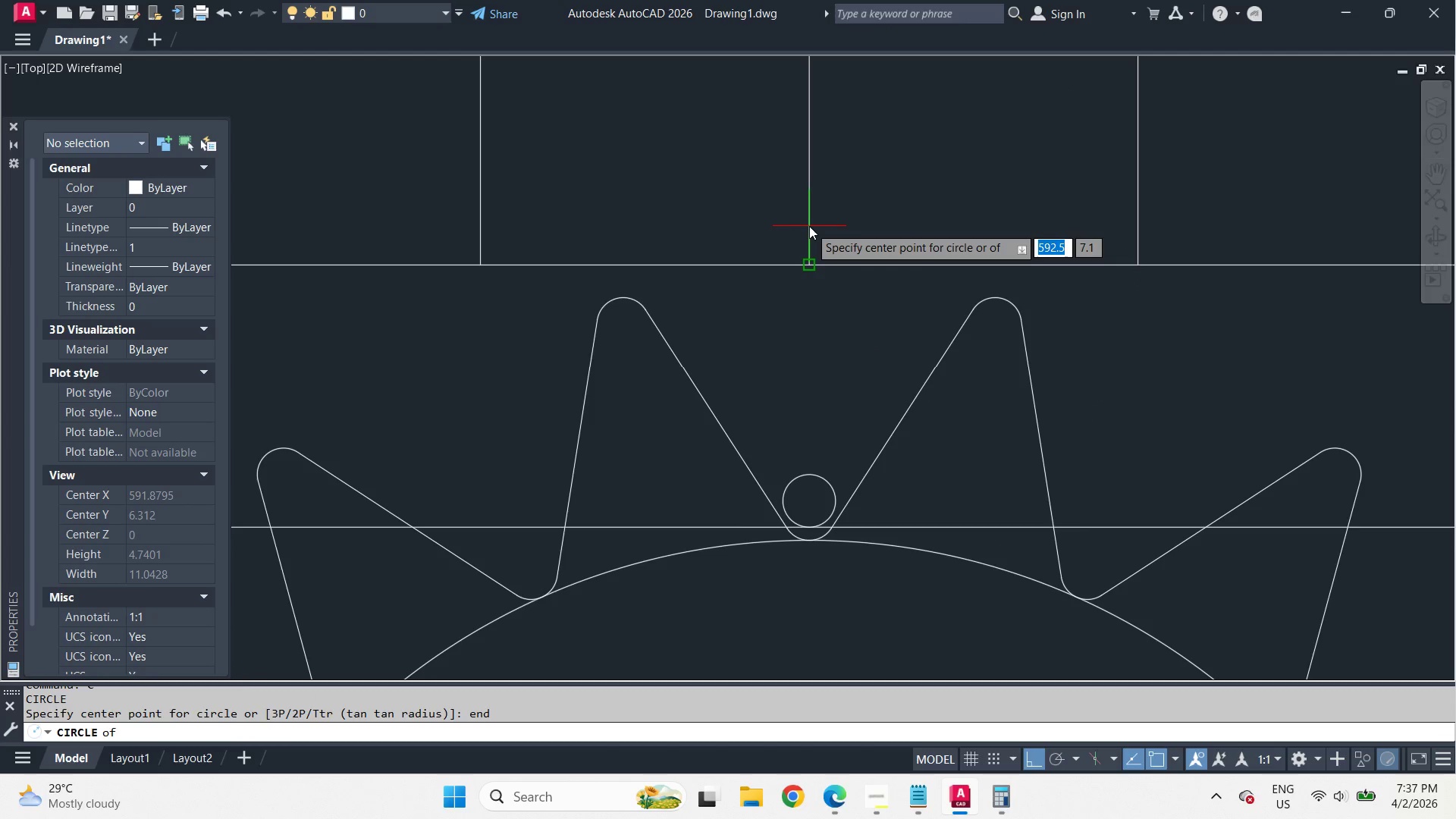 
left_click_drag(start_coordinate=[809, 226], to_coordinate=[809, 234])
 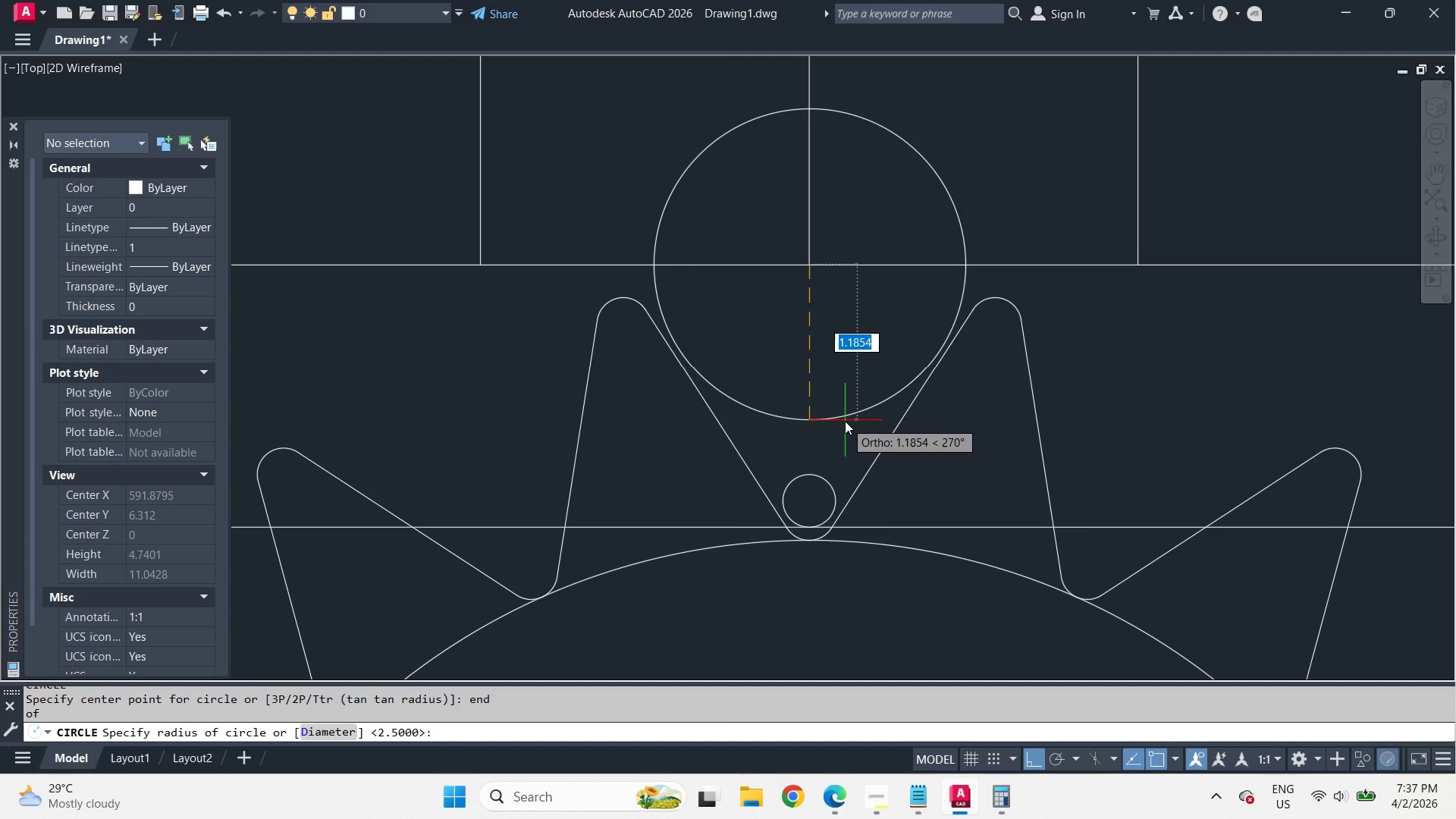 
key(D)
 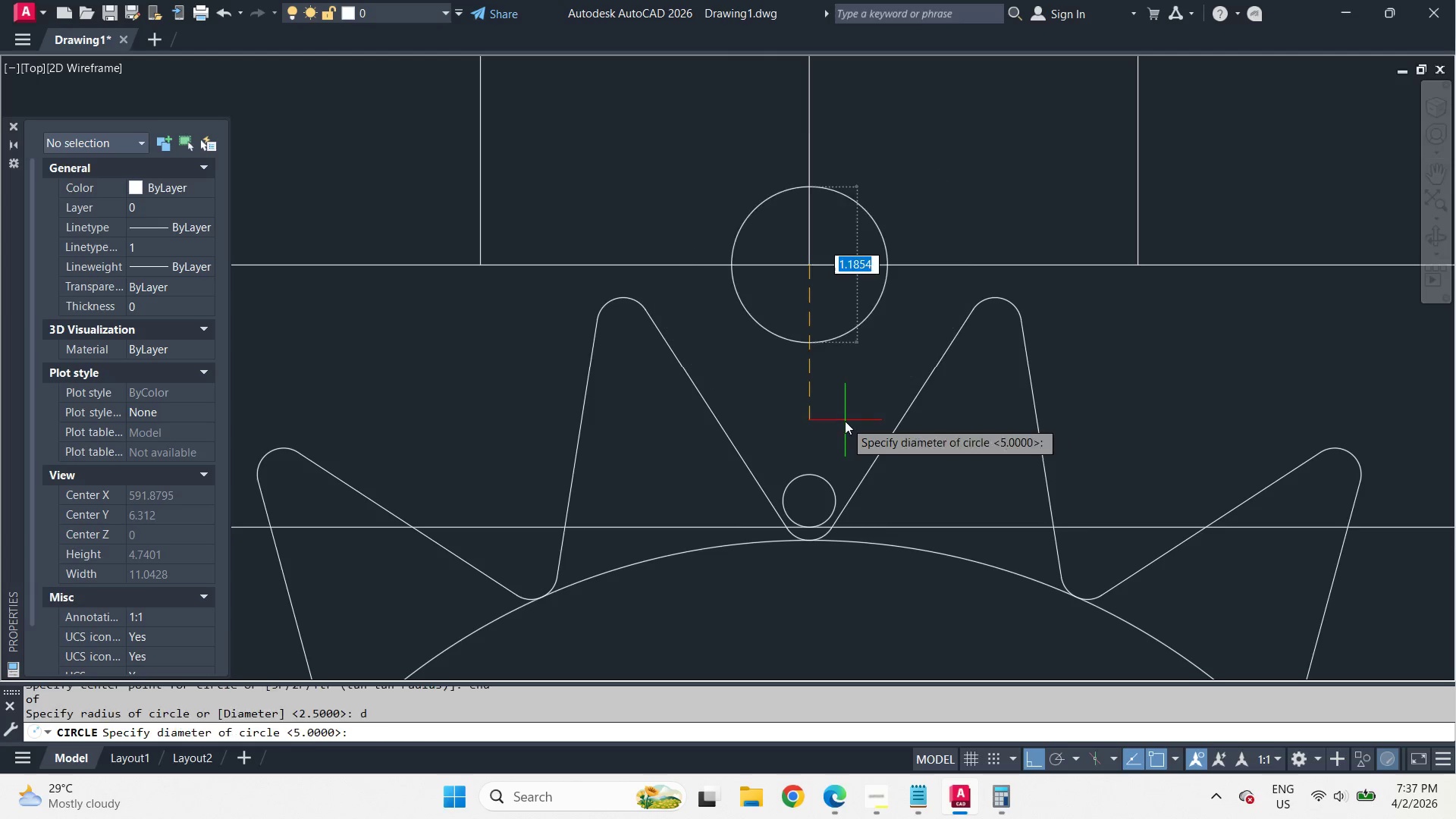 
key(Space)
 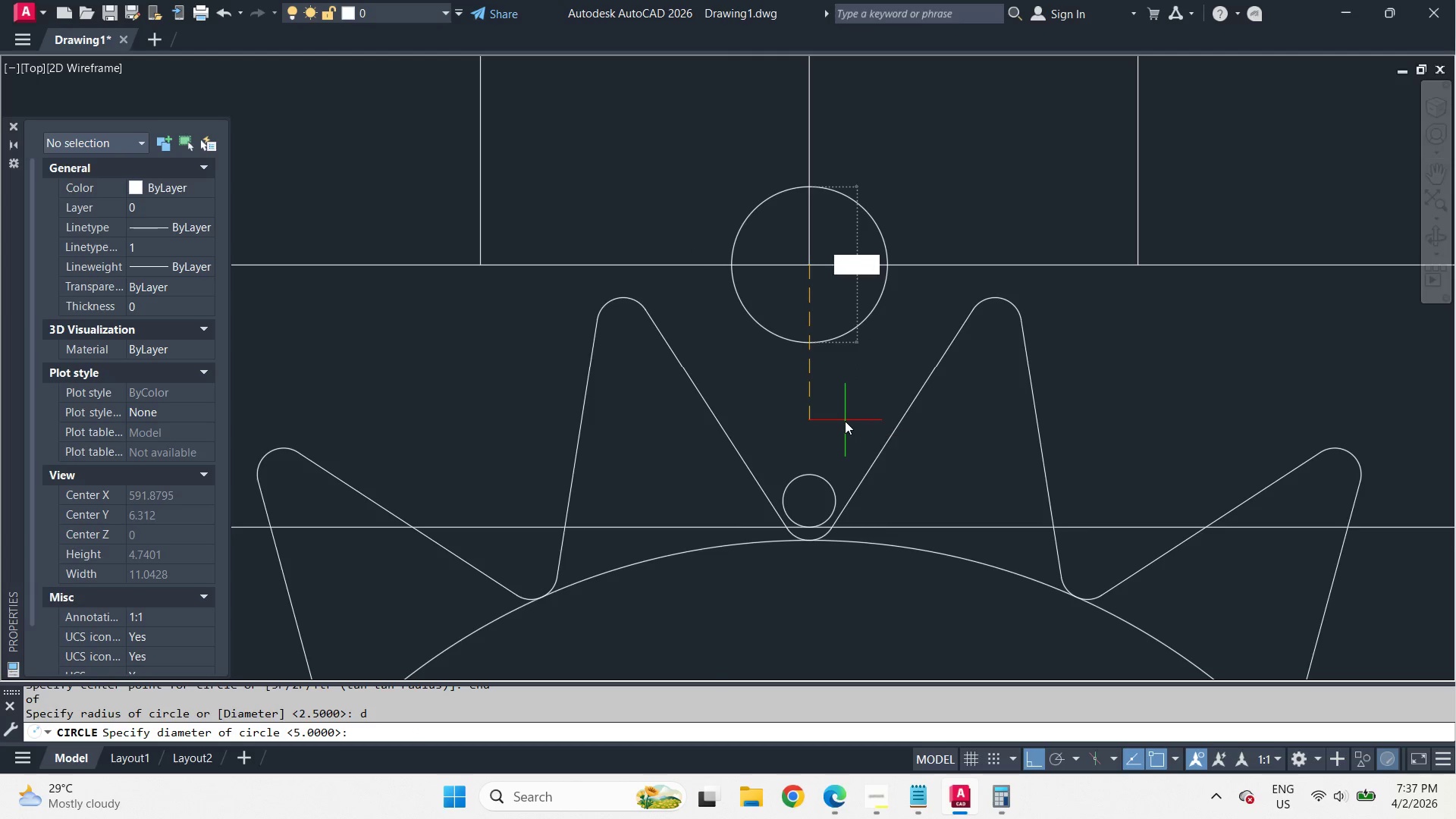 
key(Numpad2)
 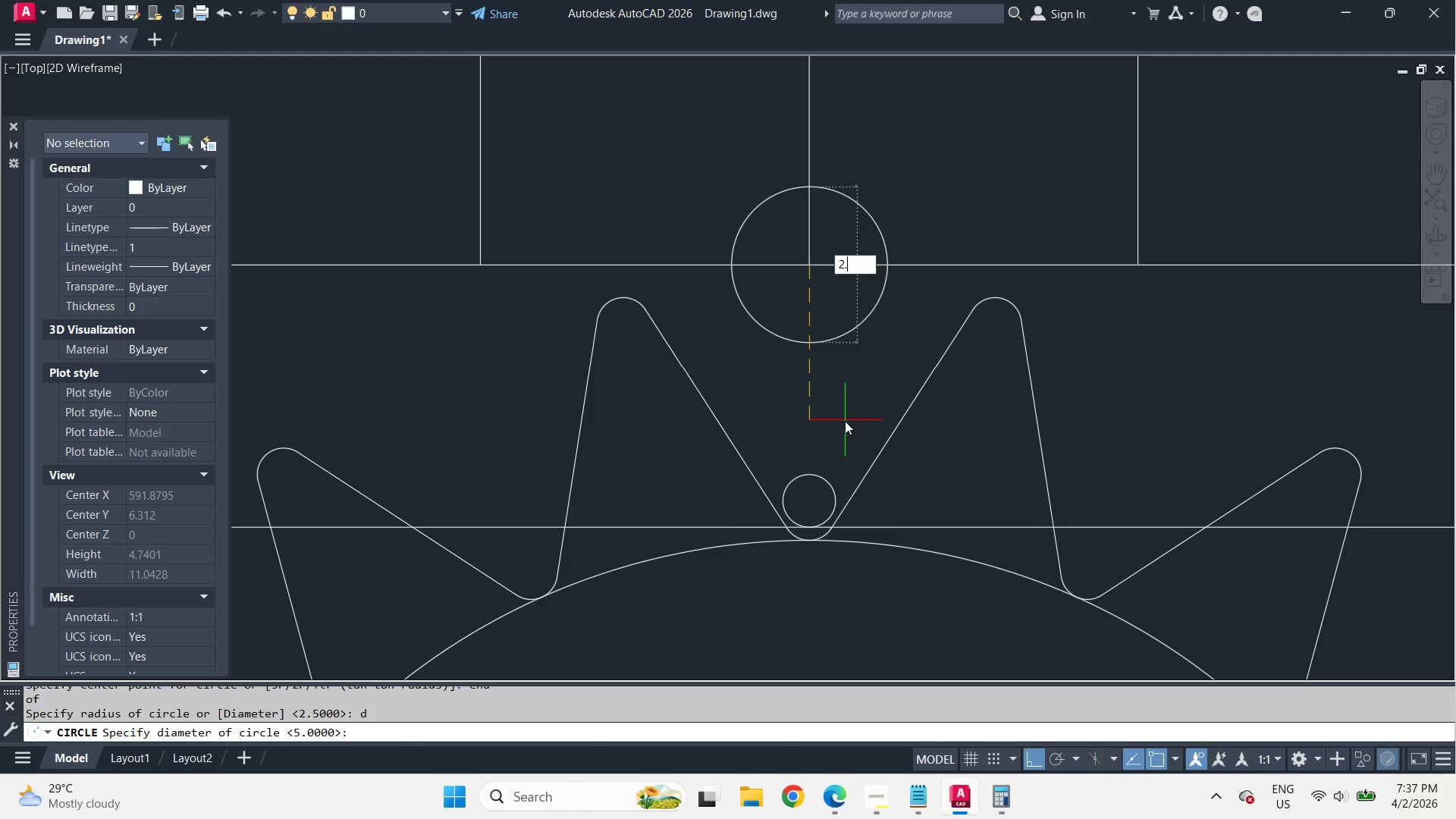 
key(NumpadDecimal)
 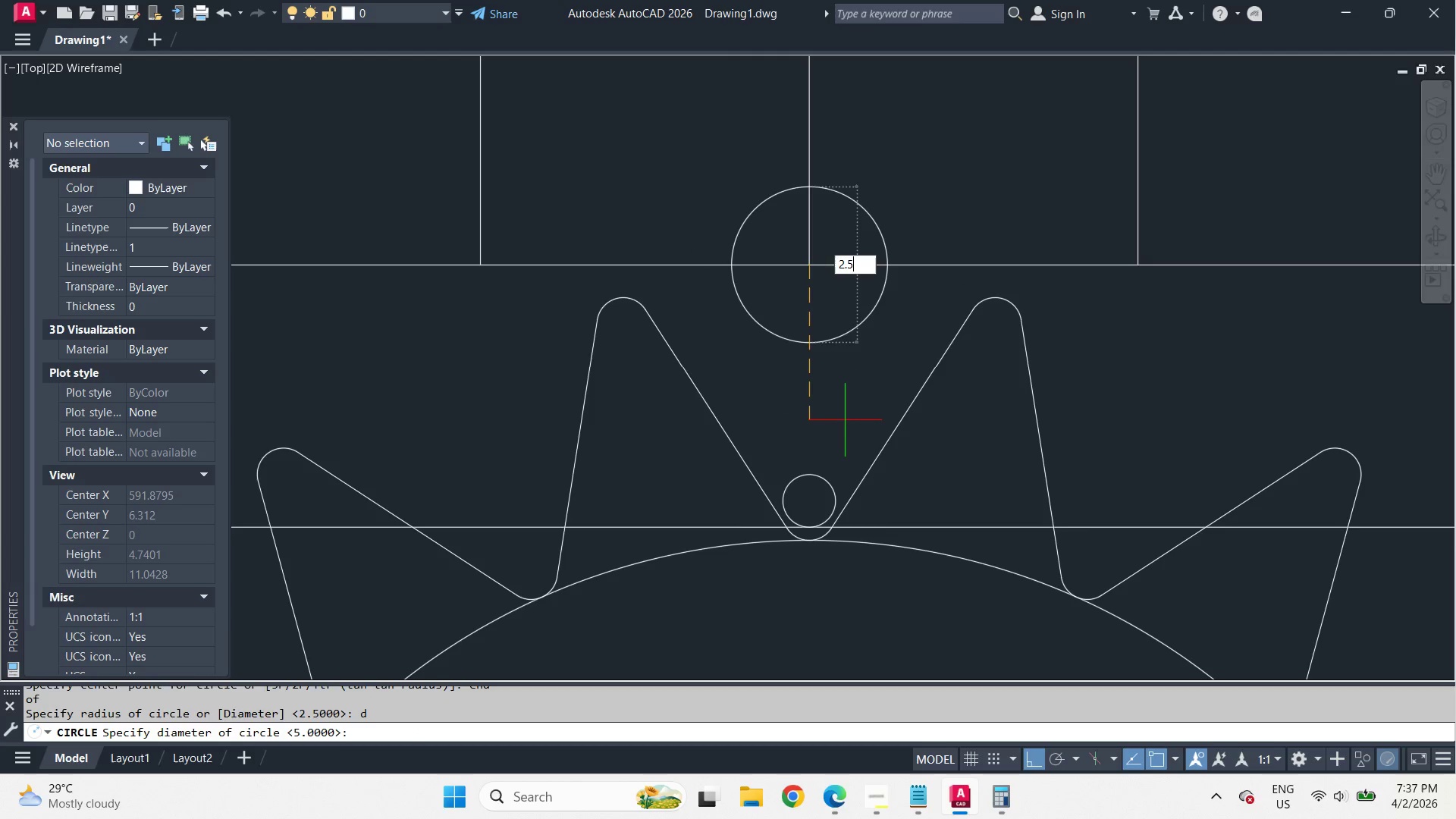 
key(Numpad5)
 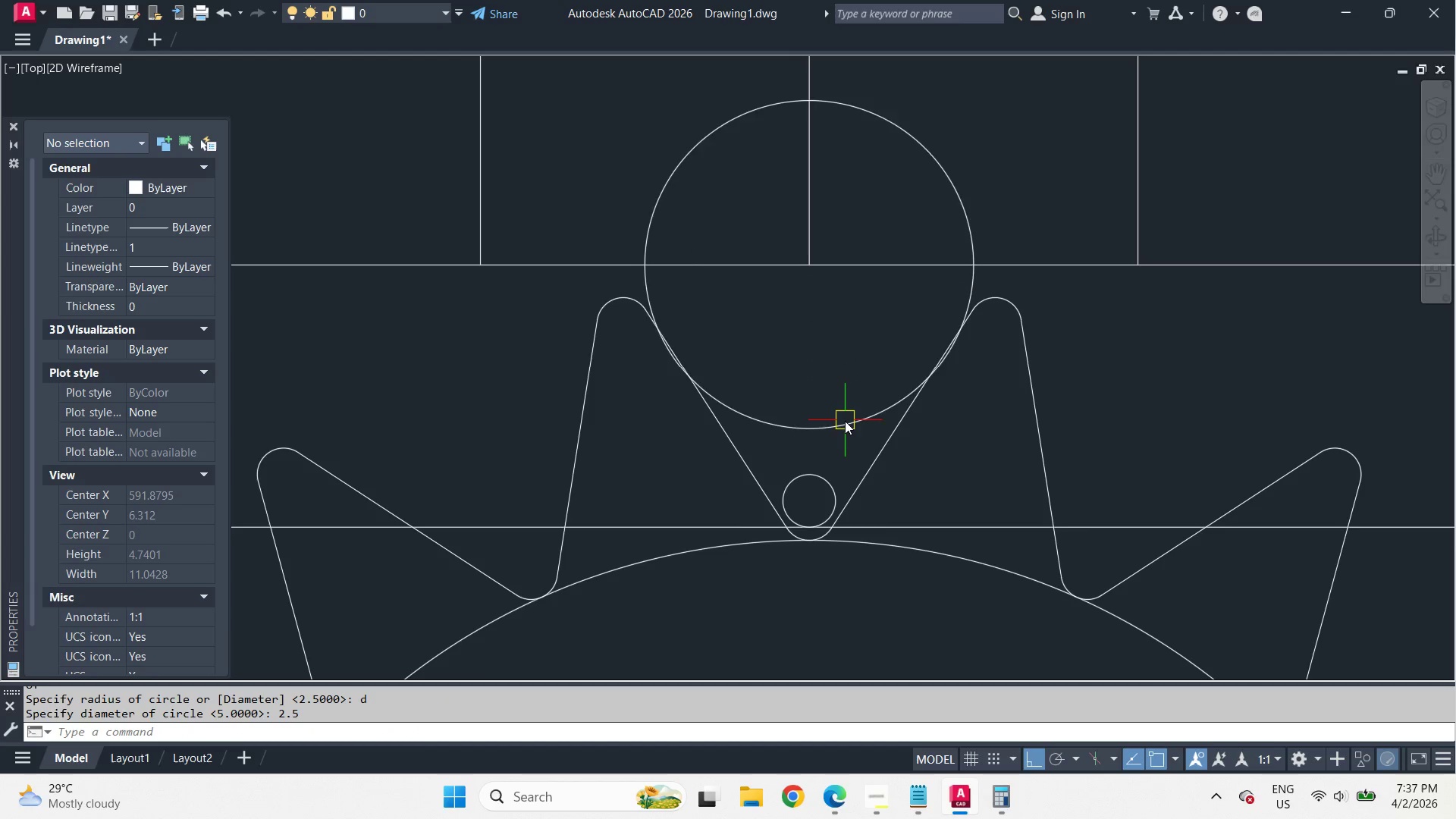 
key(Space)
 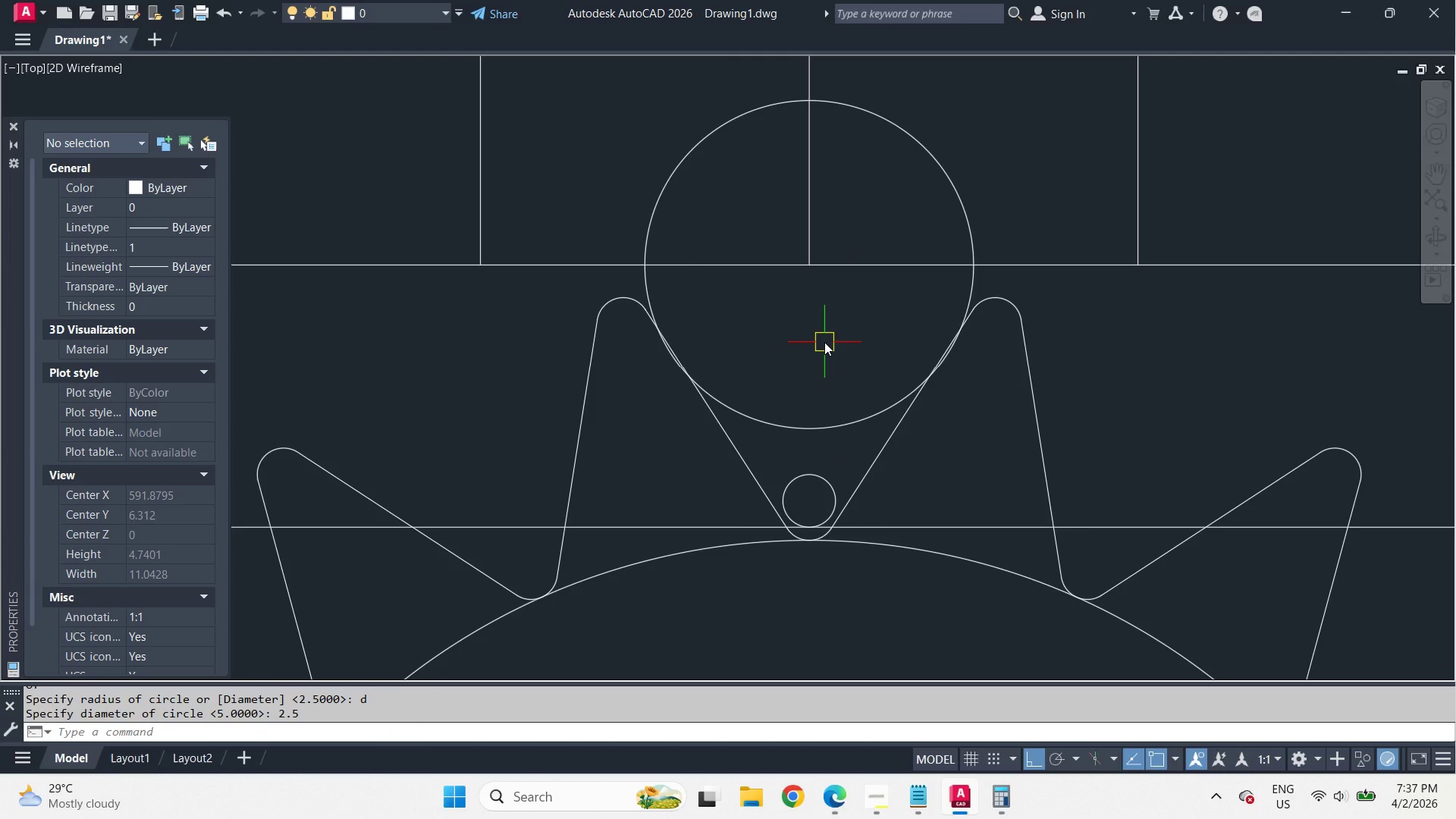 
wait(6.66)
 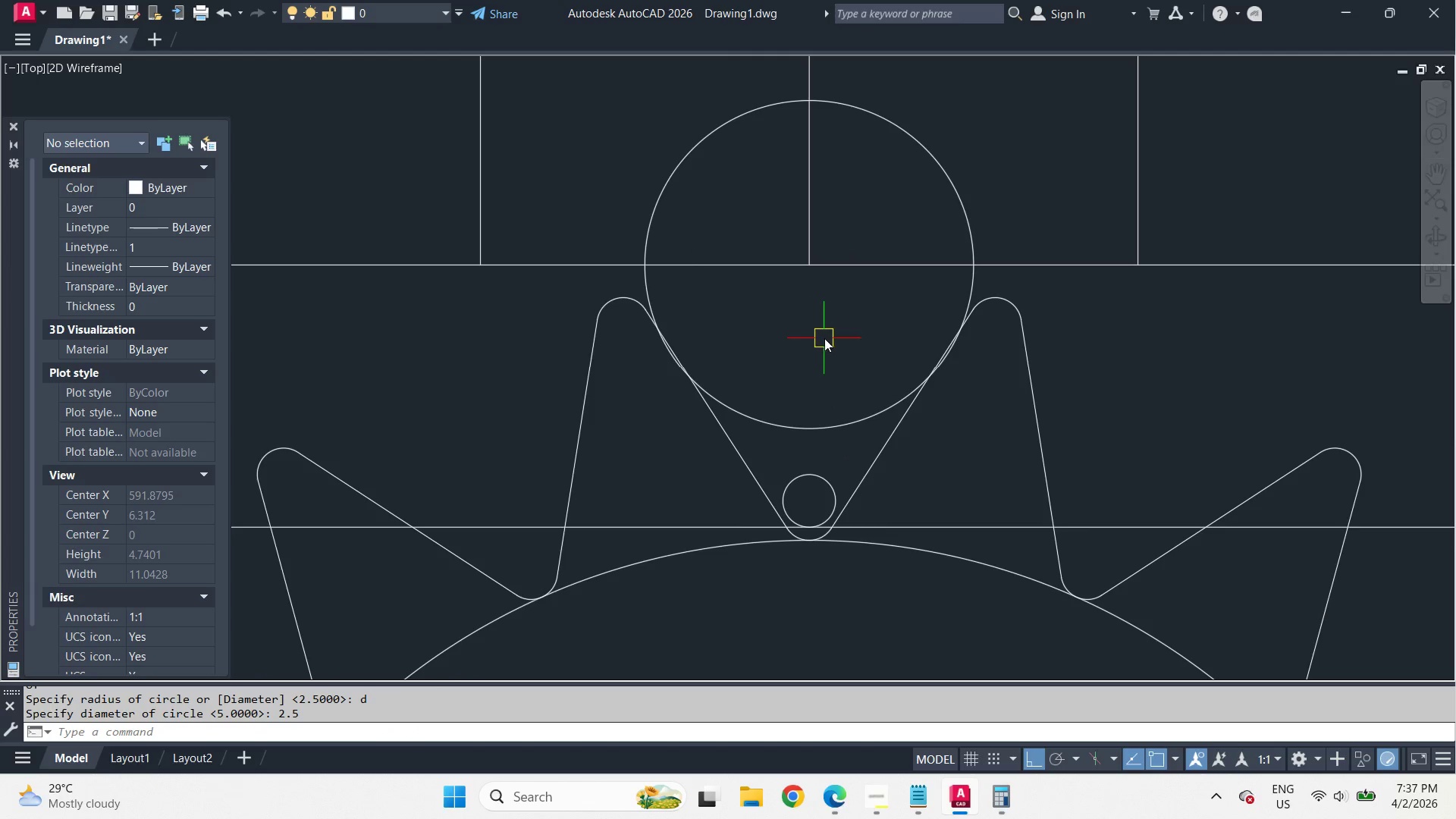 
key(C)
 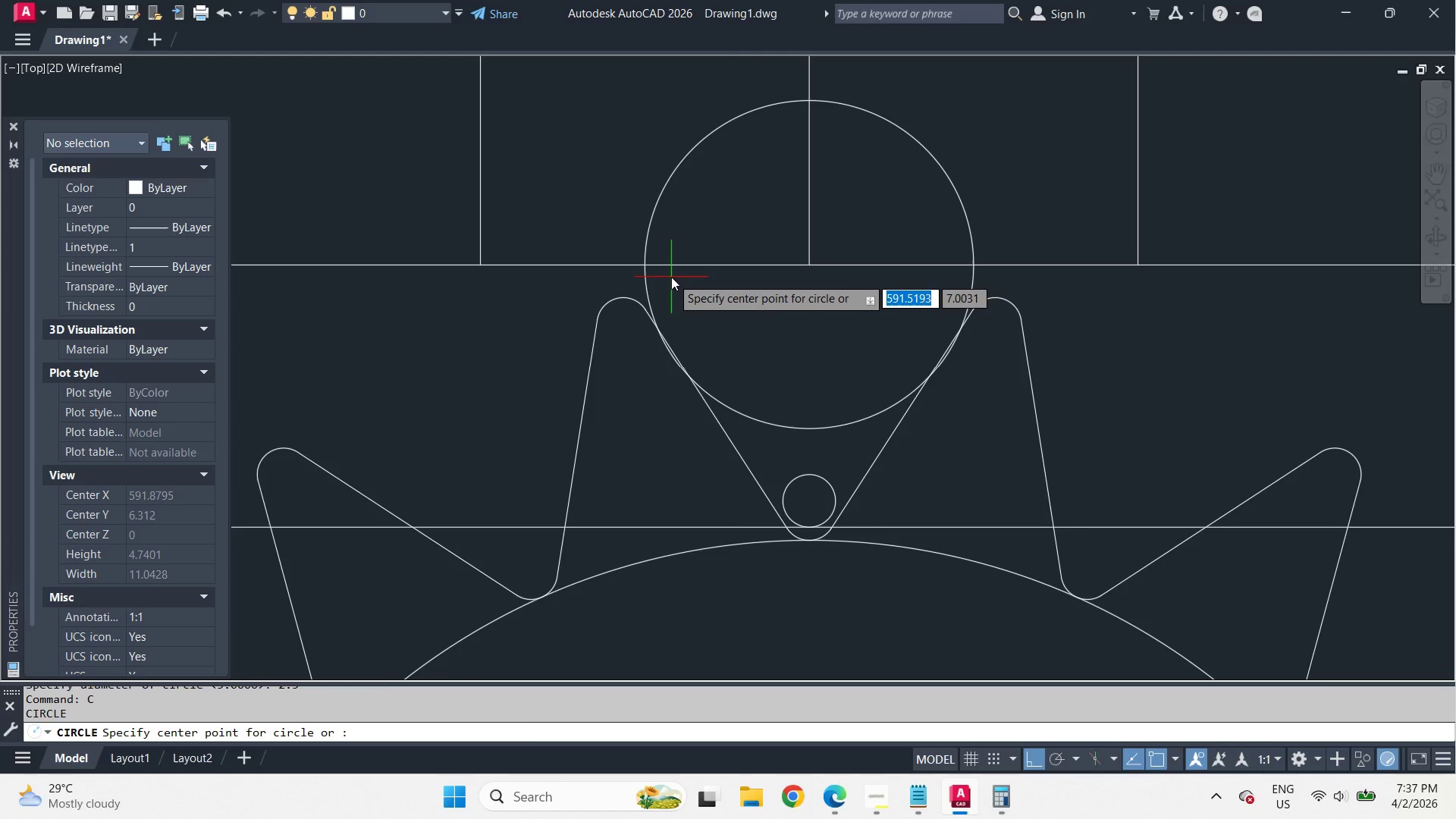 
key(Space)
 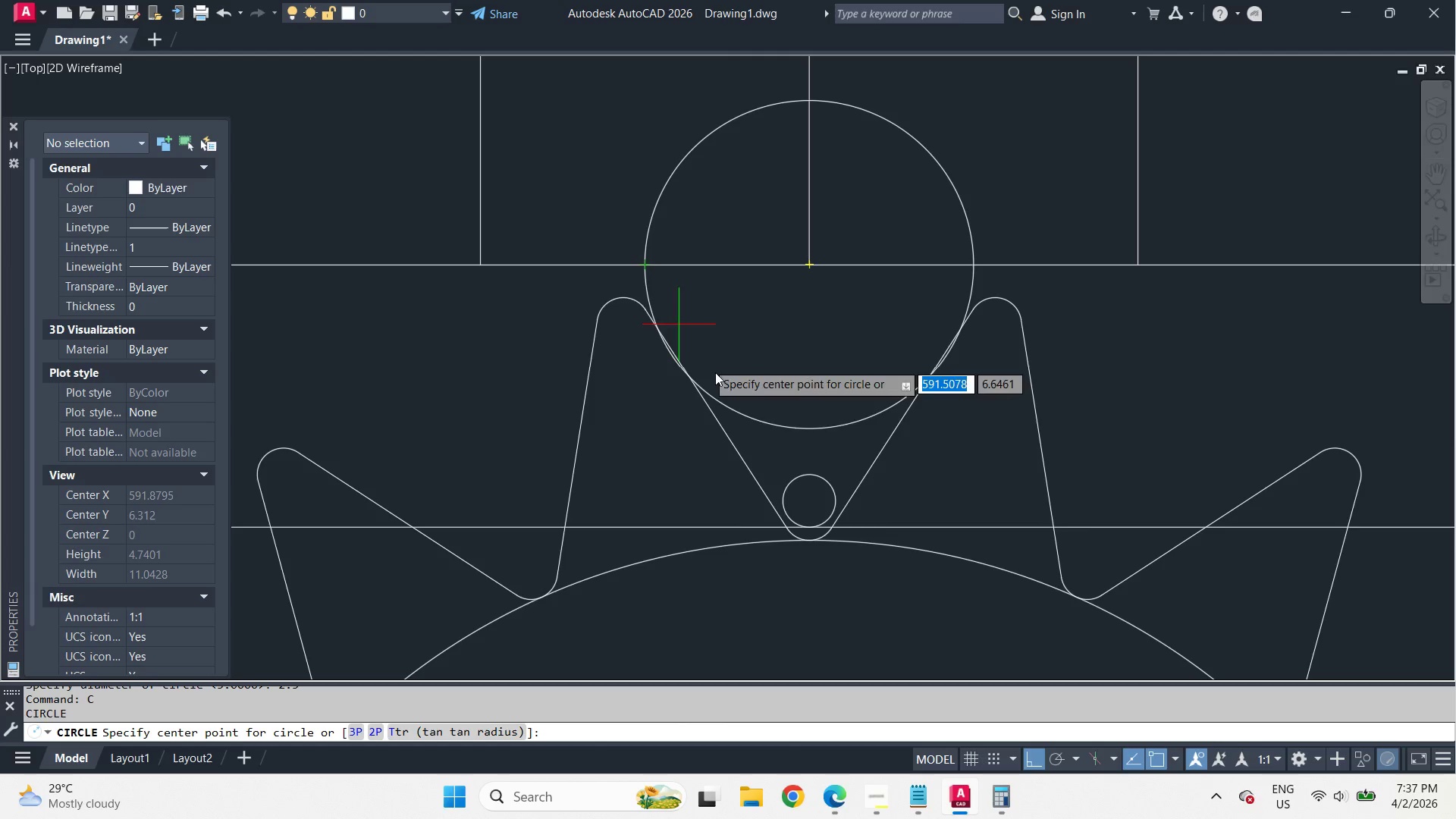 
key(Escape)
type(co )
 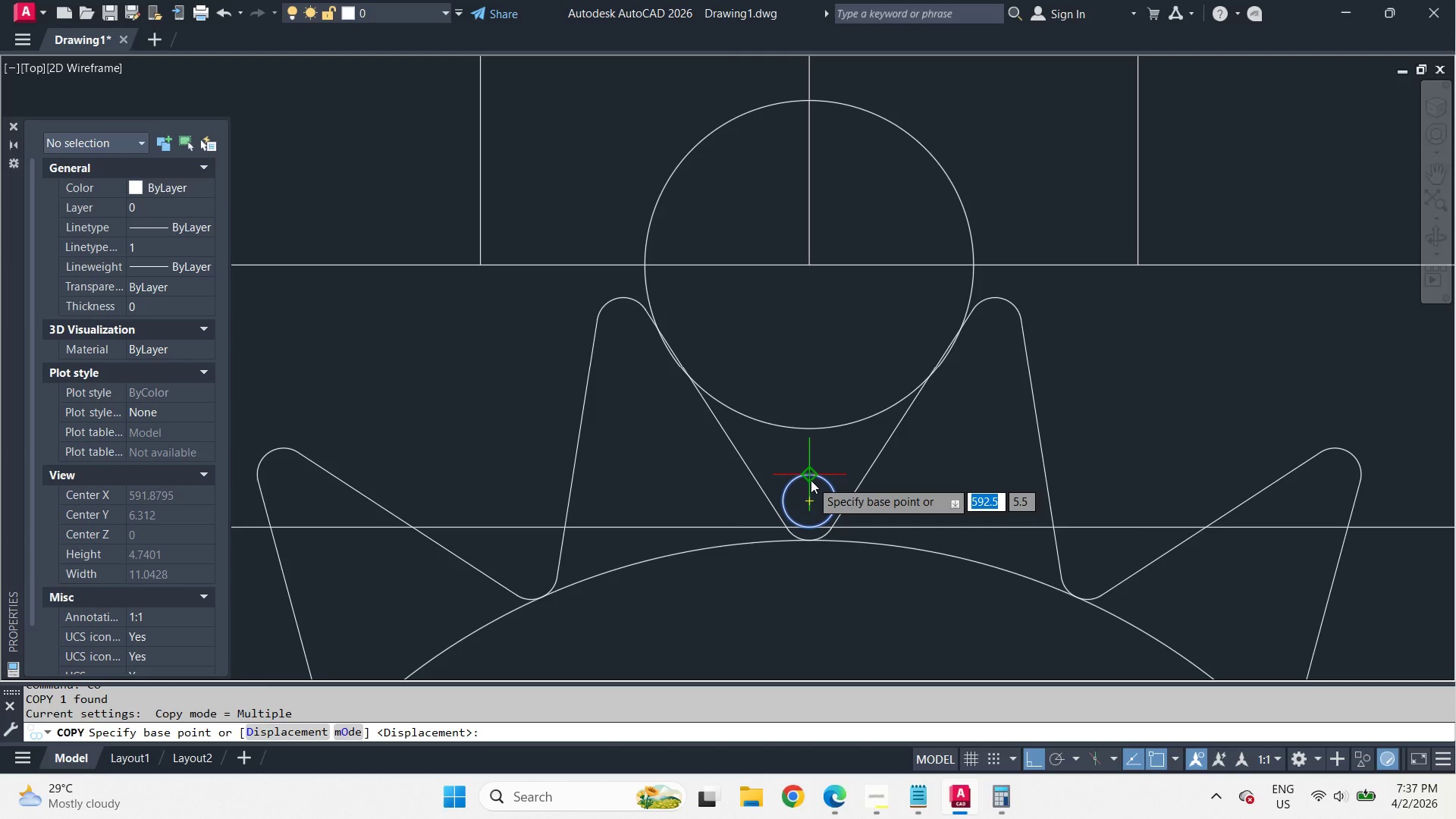 
left_click_drag(start_coordinate=[801, 475], to_coordinate=[802, 479])
 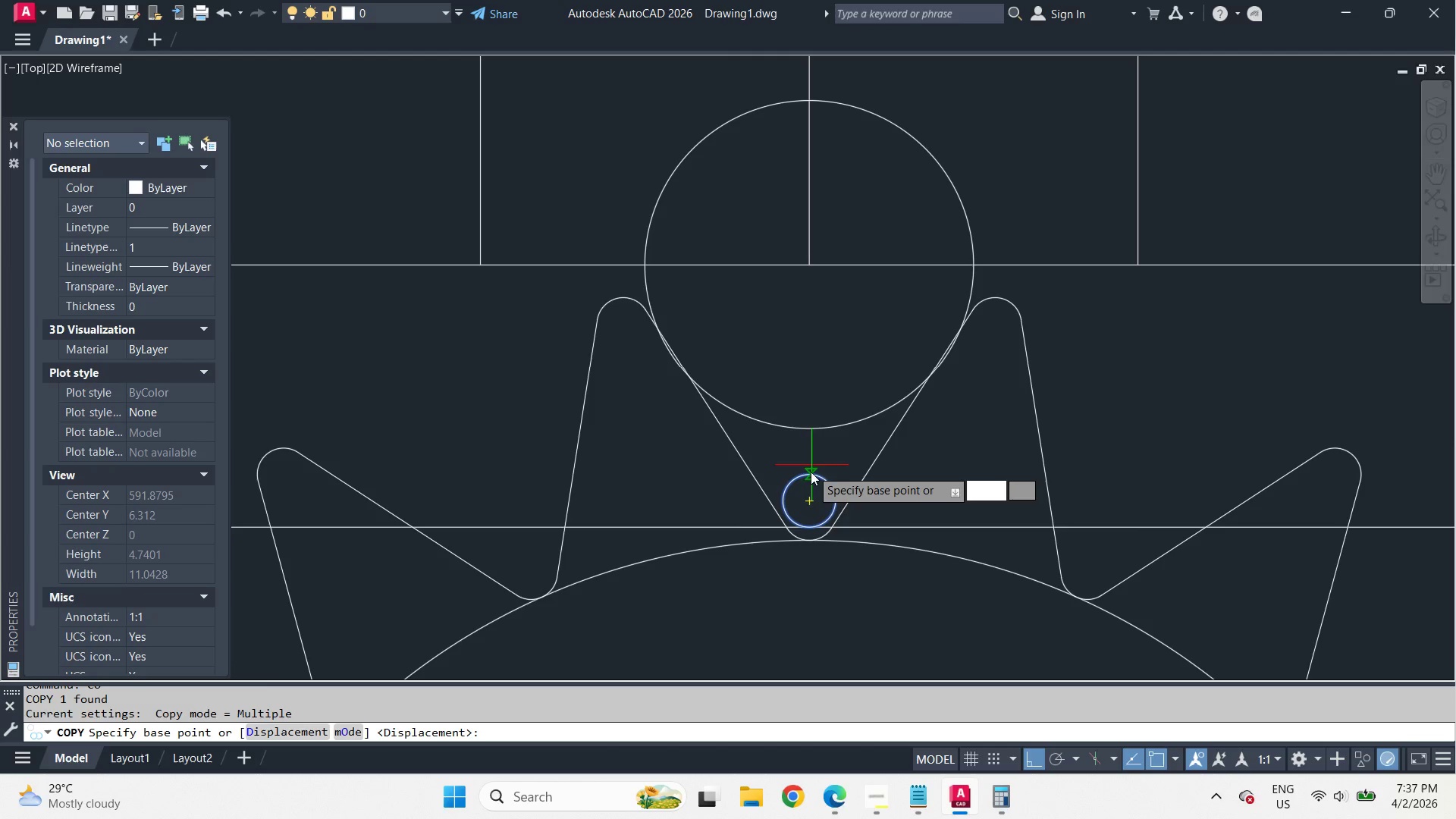 
left_click([811, 480])
 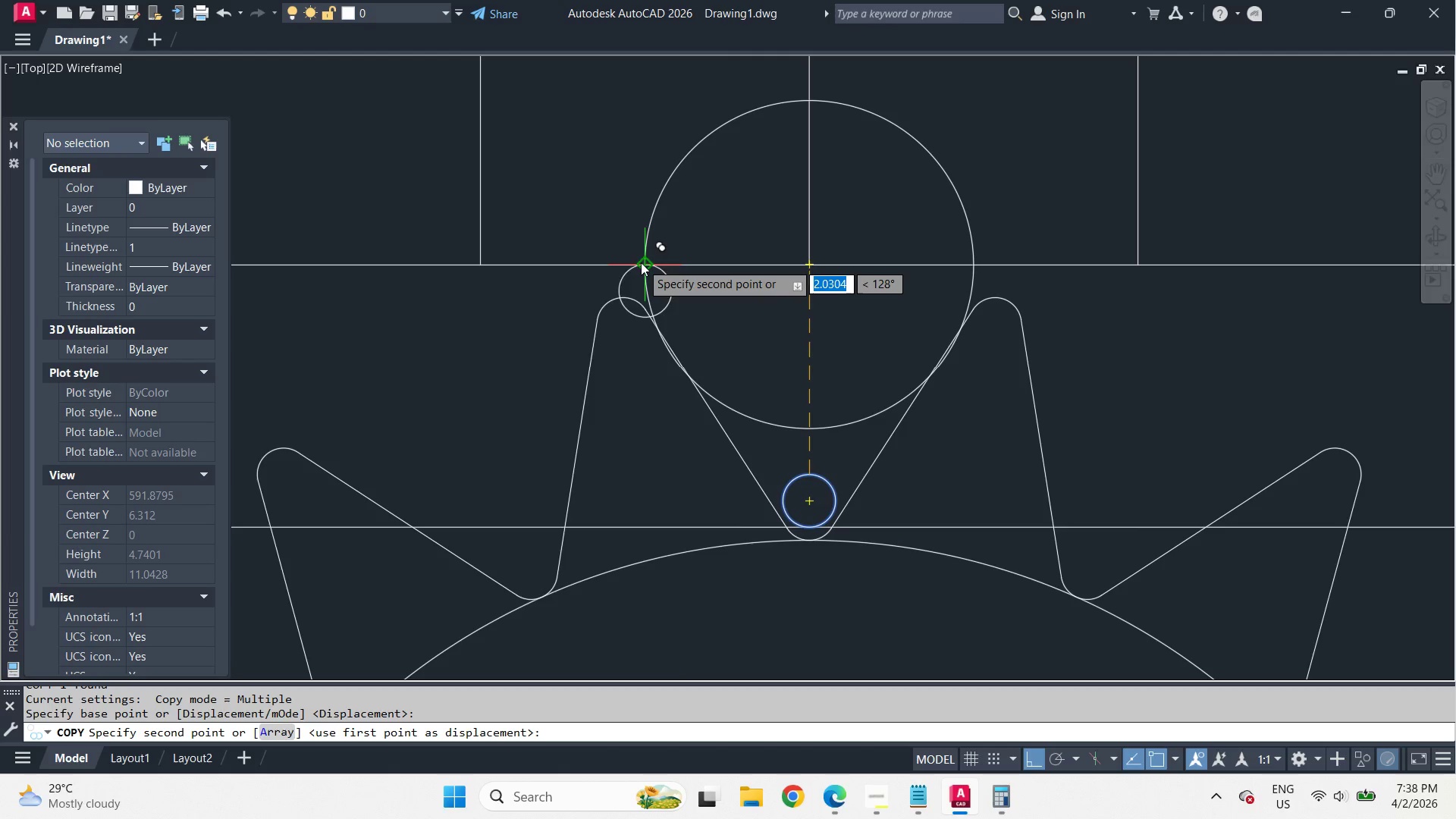 
left_click([640, 262])
 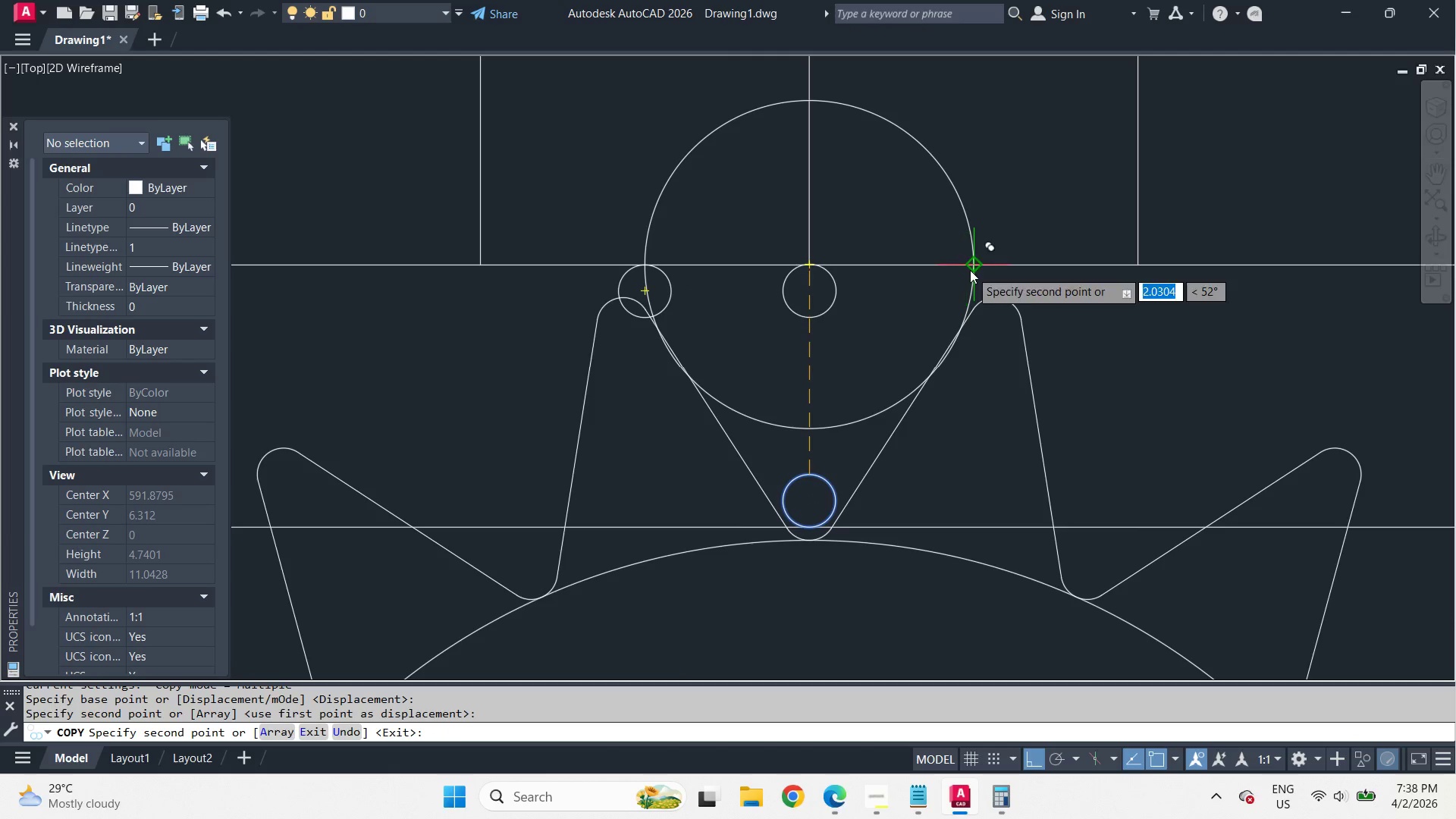 
left_click([971, 270])
 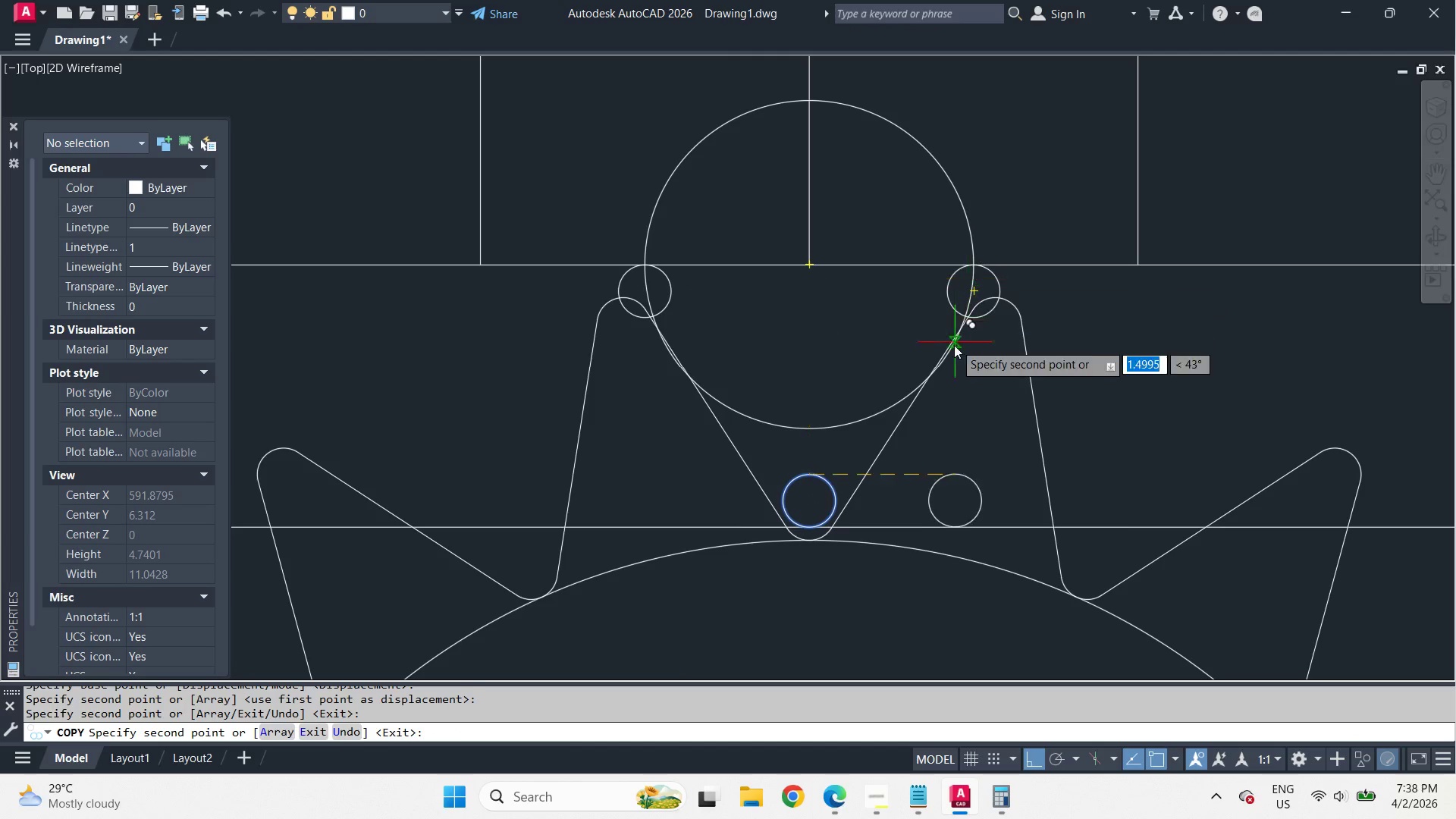 
key(Space)
 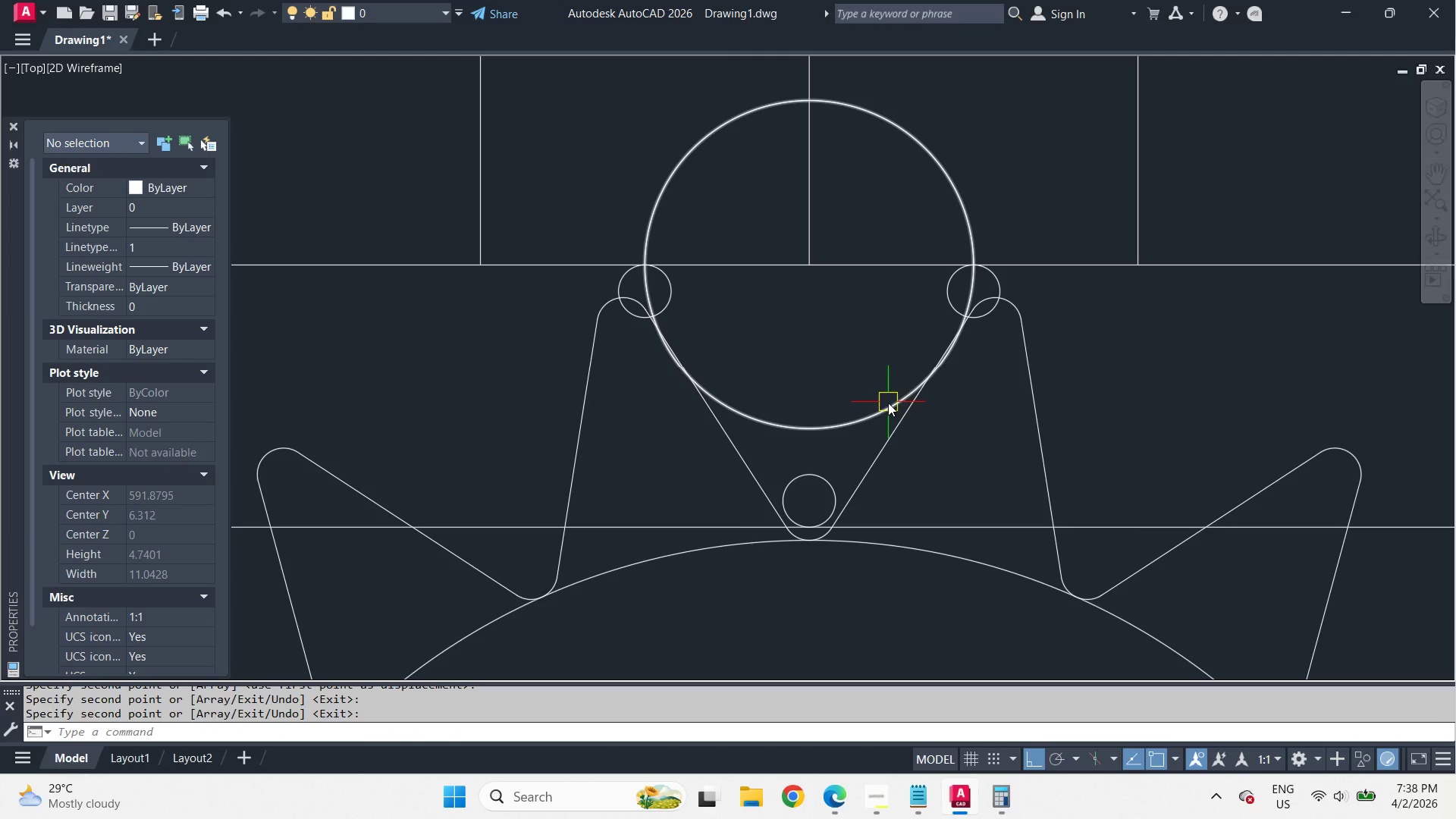 
left_click([886, 403])
 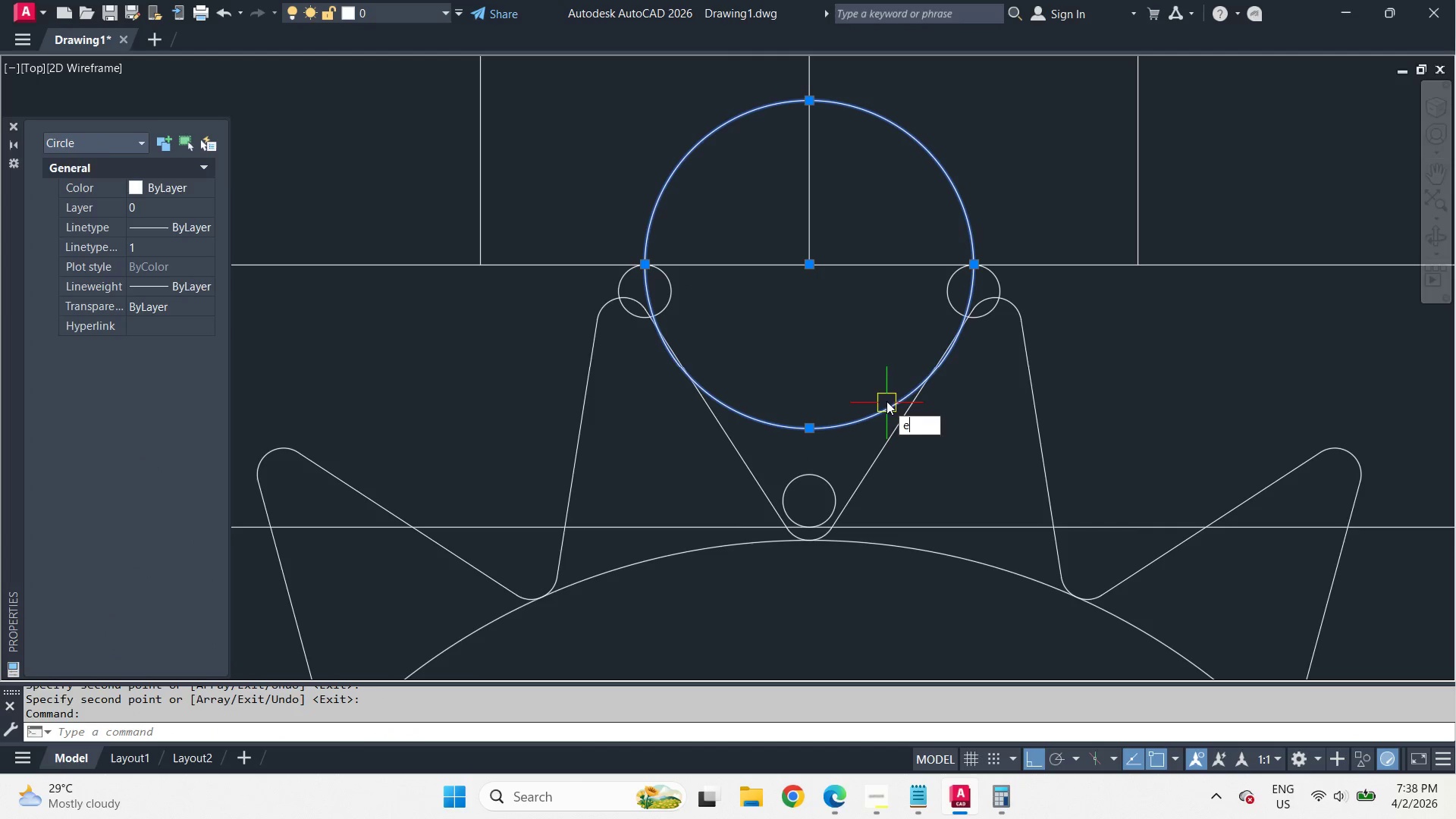 
key(E)
 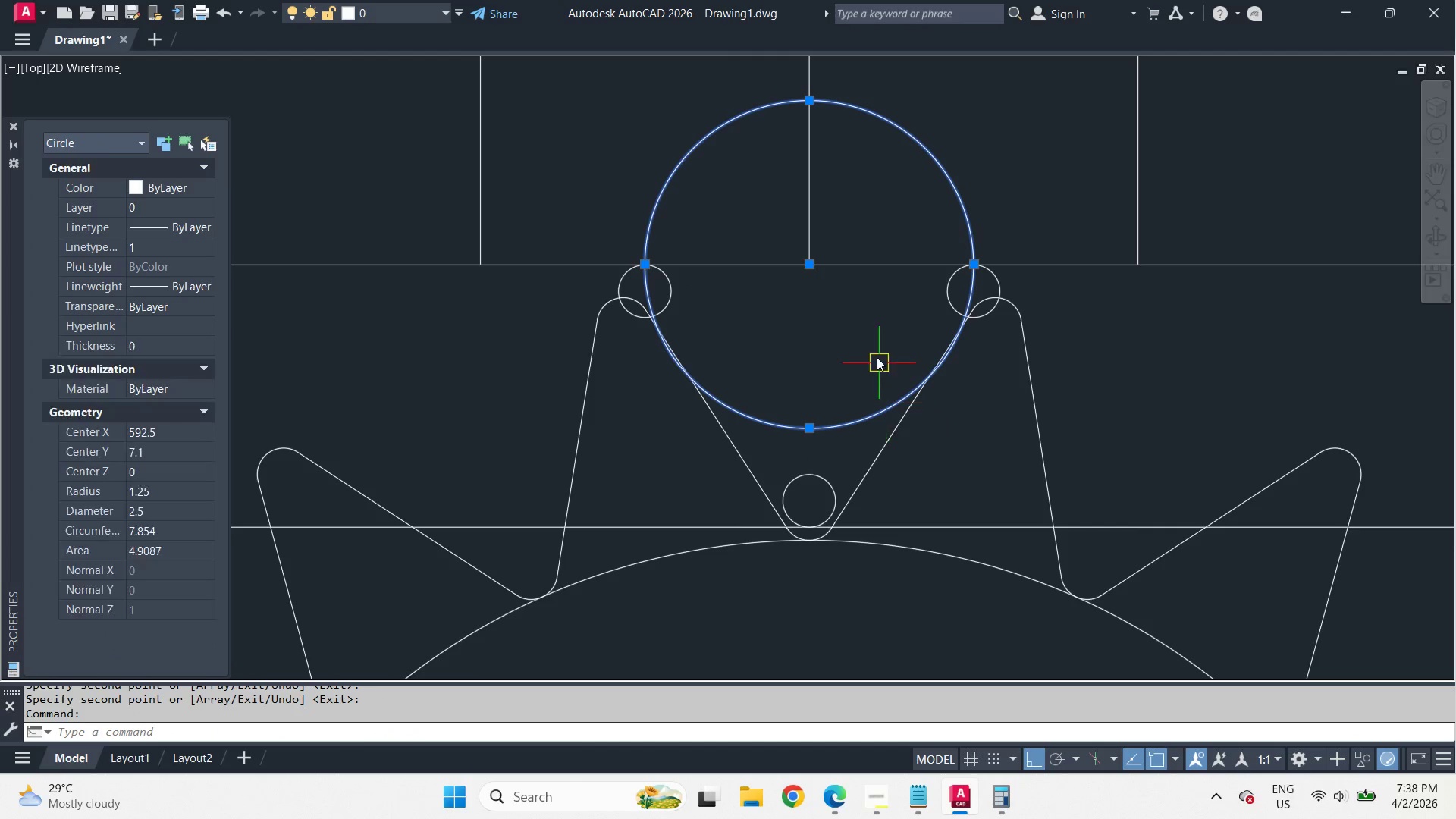 
key(Space)
 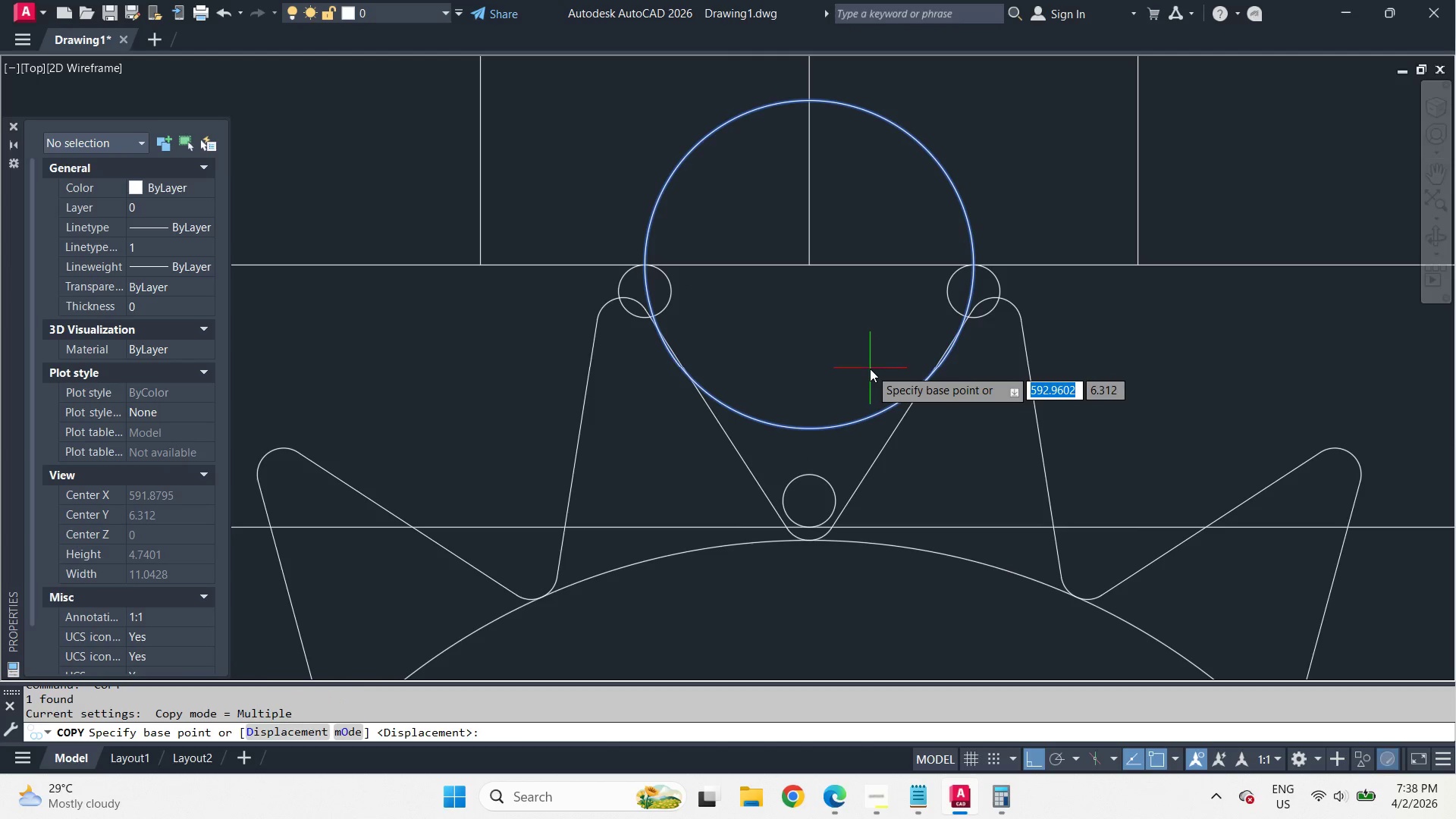 
key(Escape)
 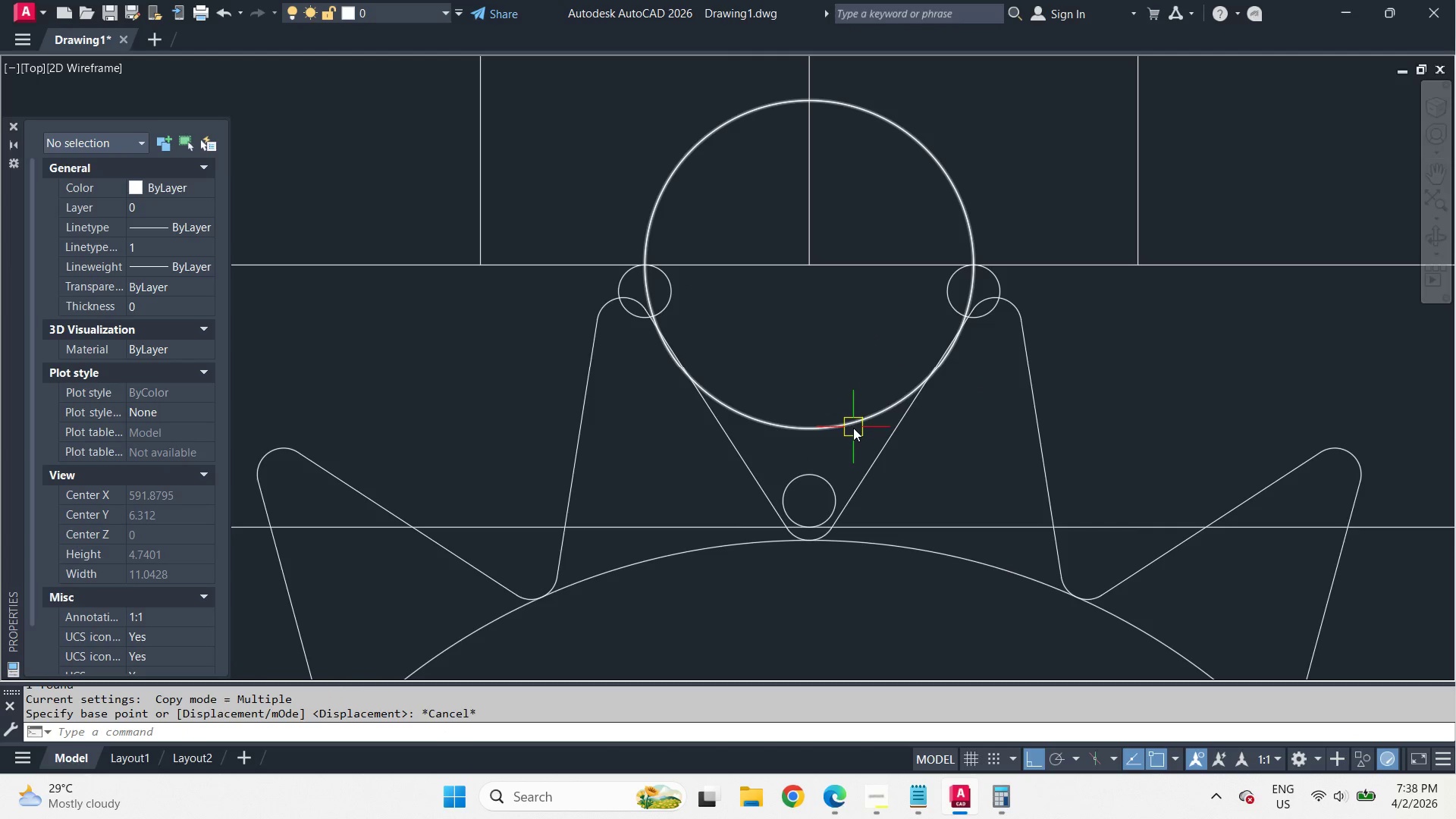 
left_click([853, 428])
 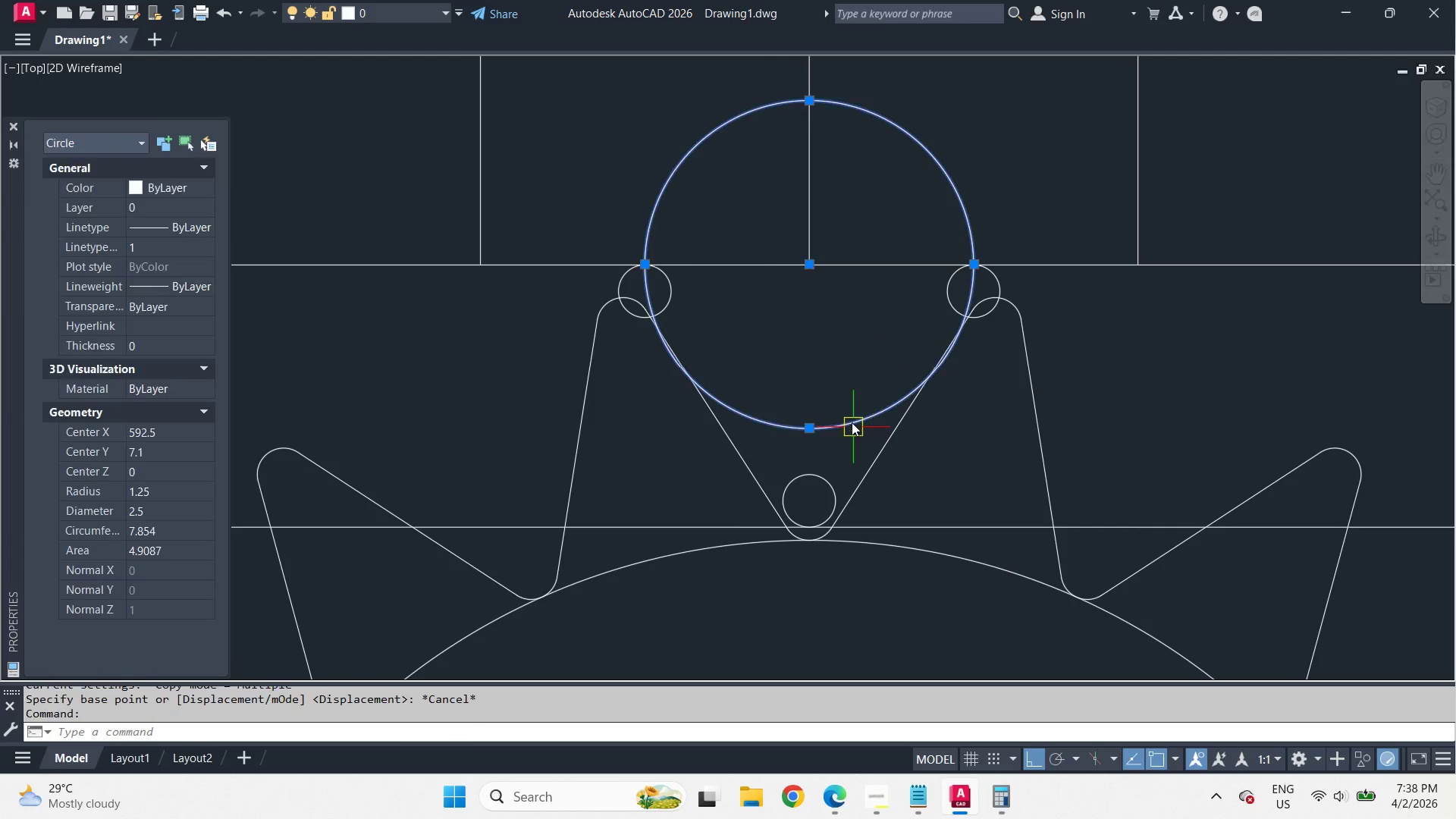 
key(E)
 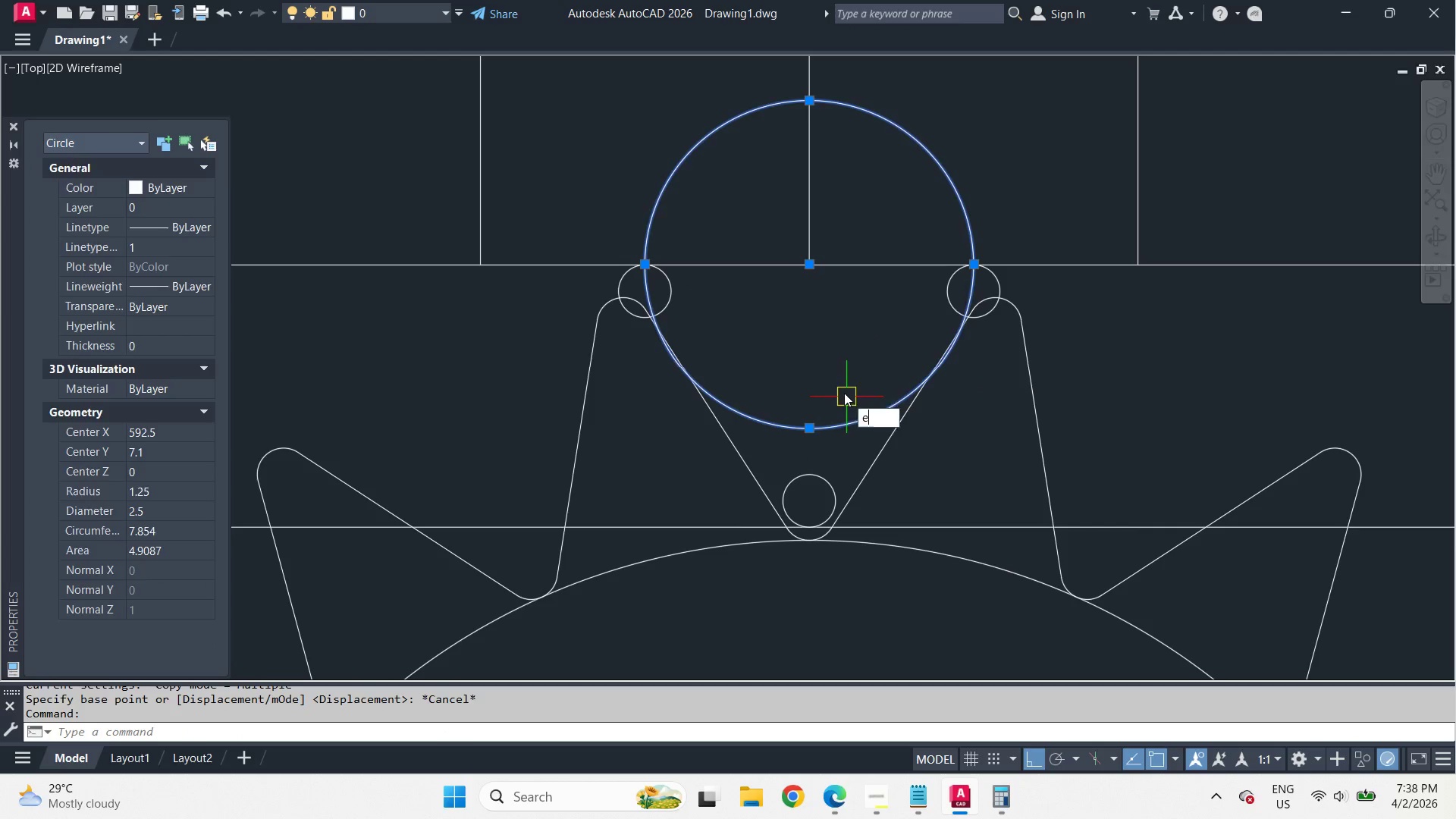 
key(Space)
 